 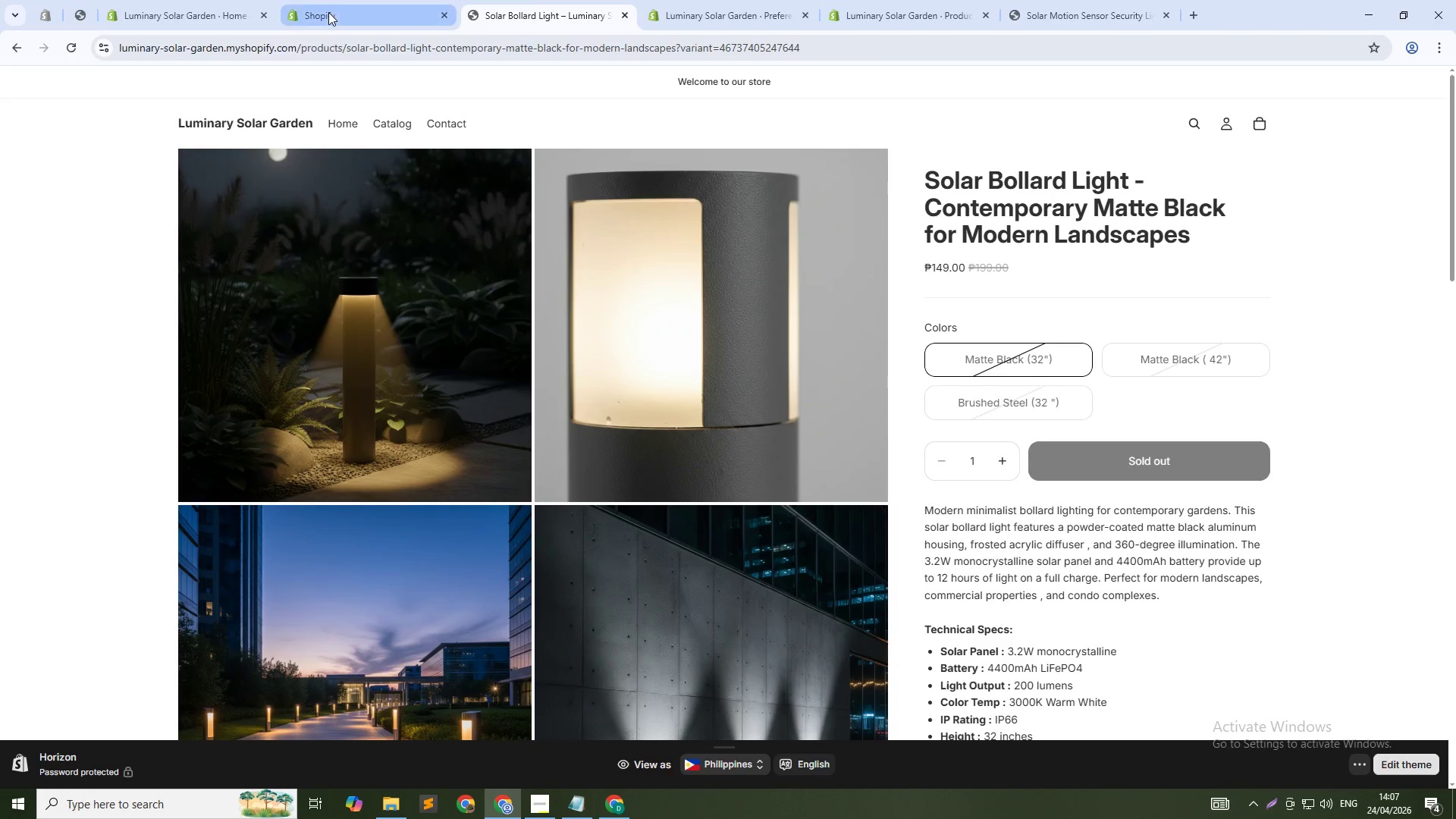 
left_click([1078, 0])
 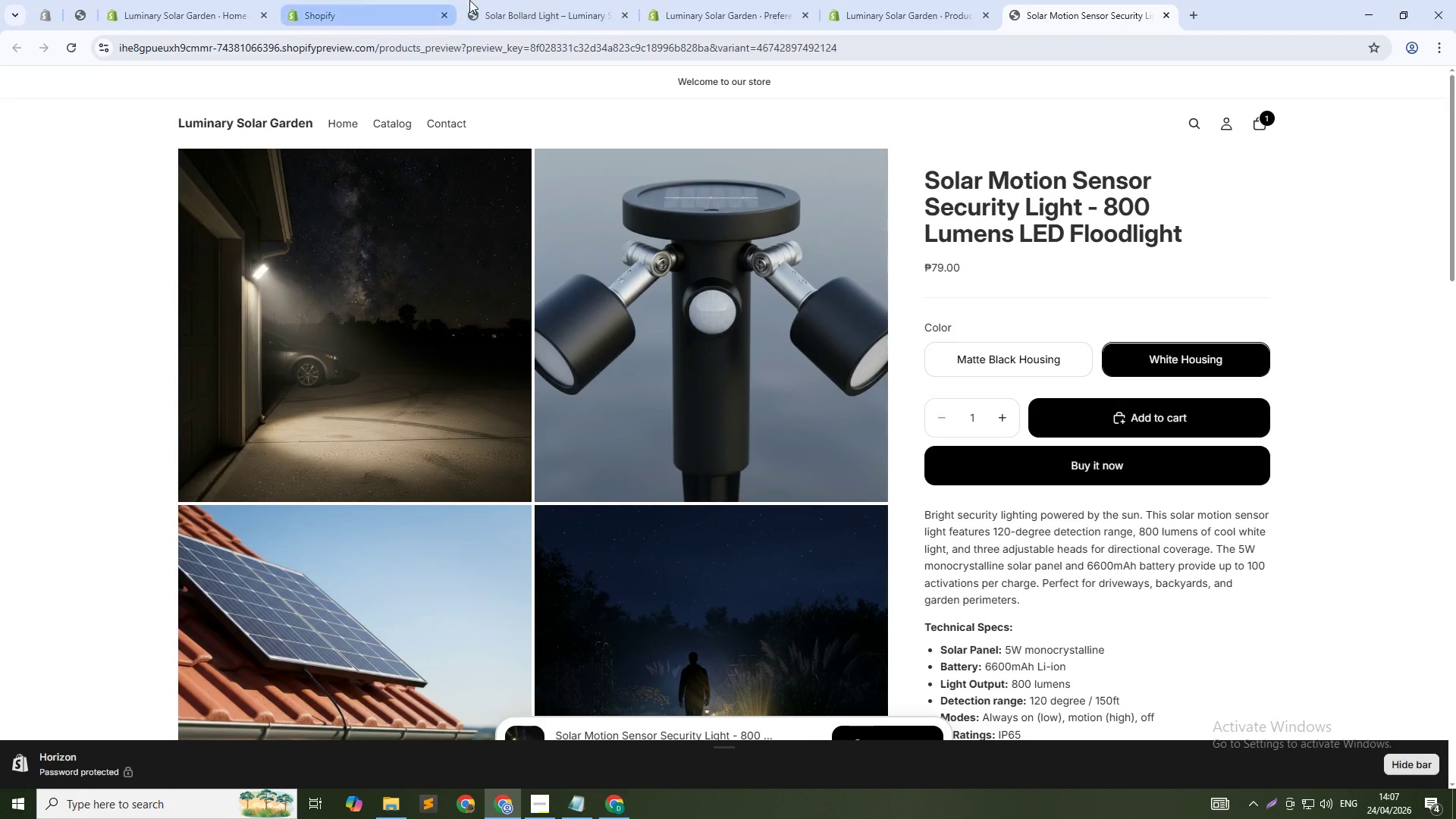 
left_click([544, 0])
 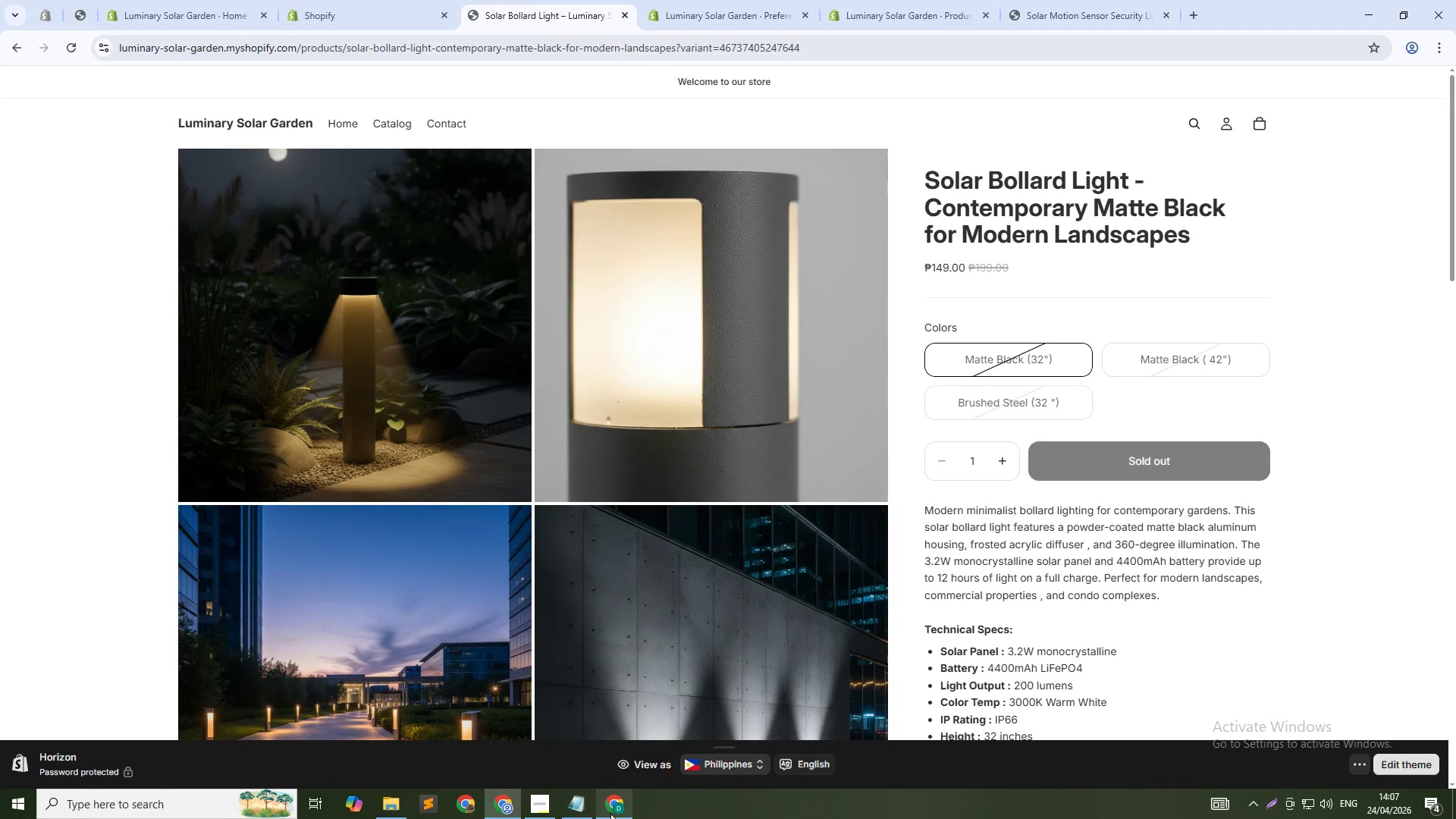 
left_click([611, 812])
 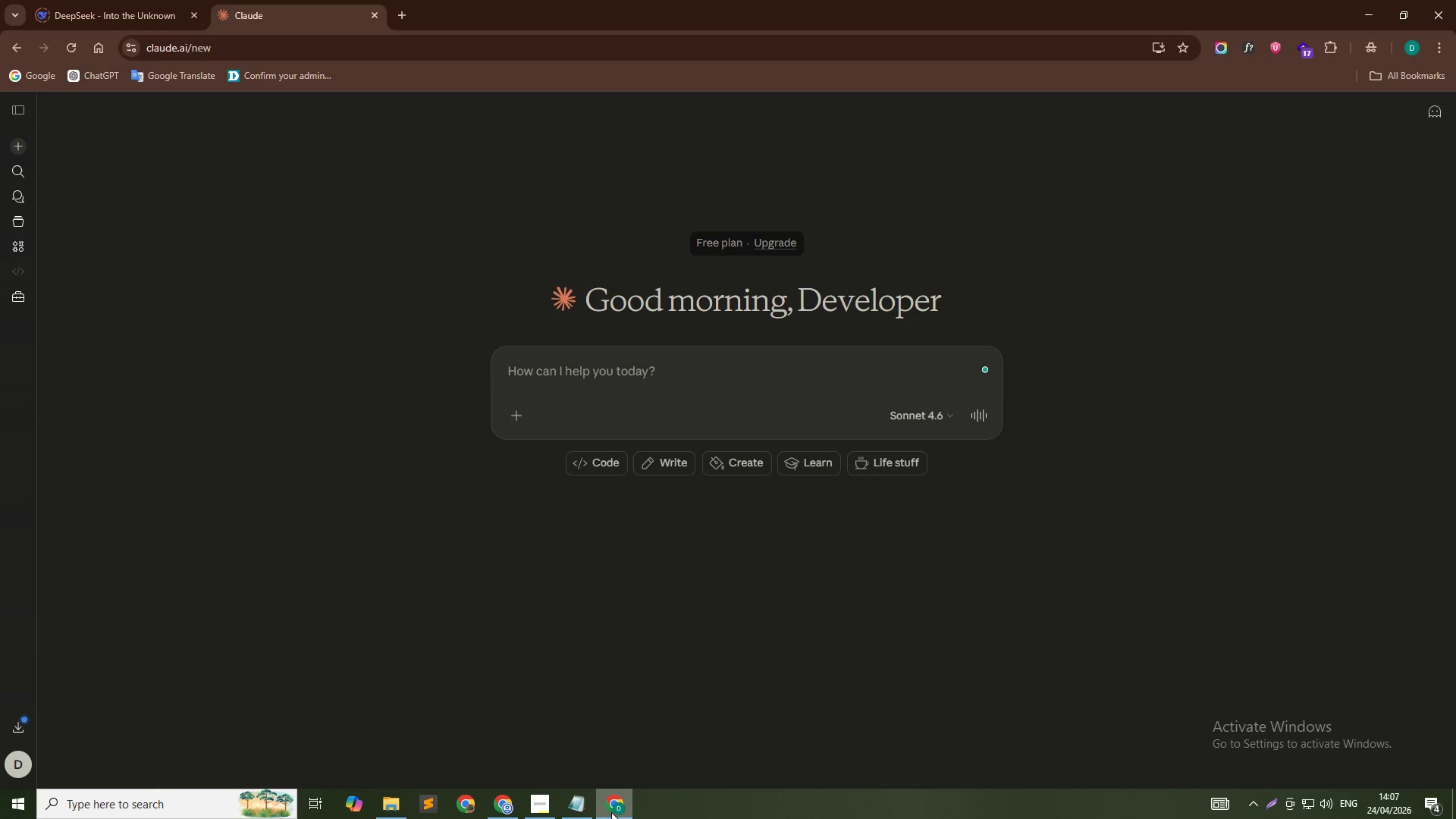 
left_click([611, 812])
 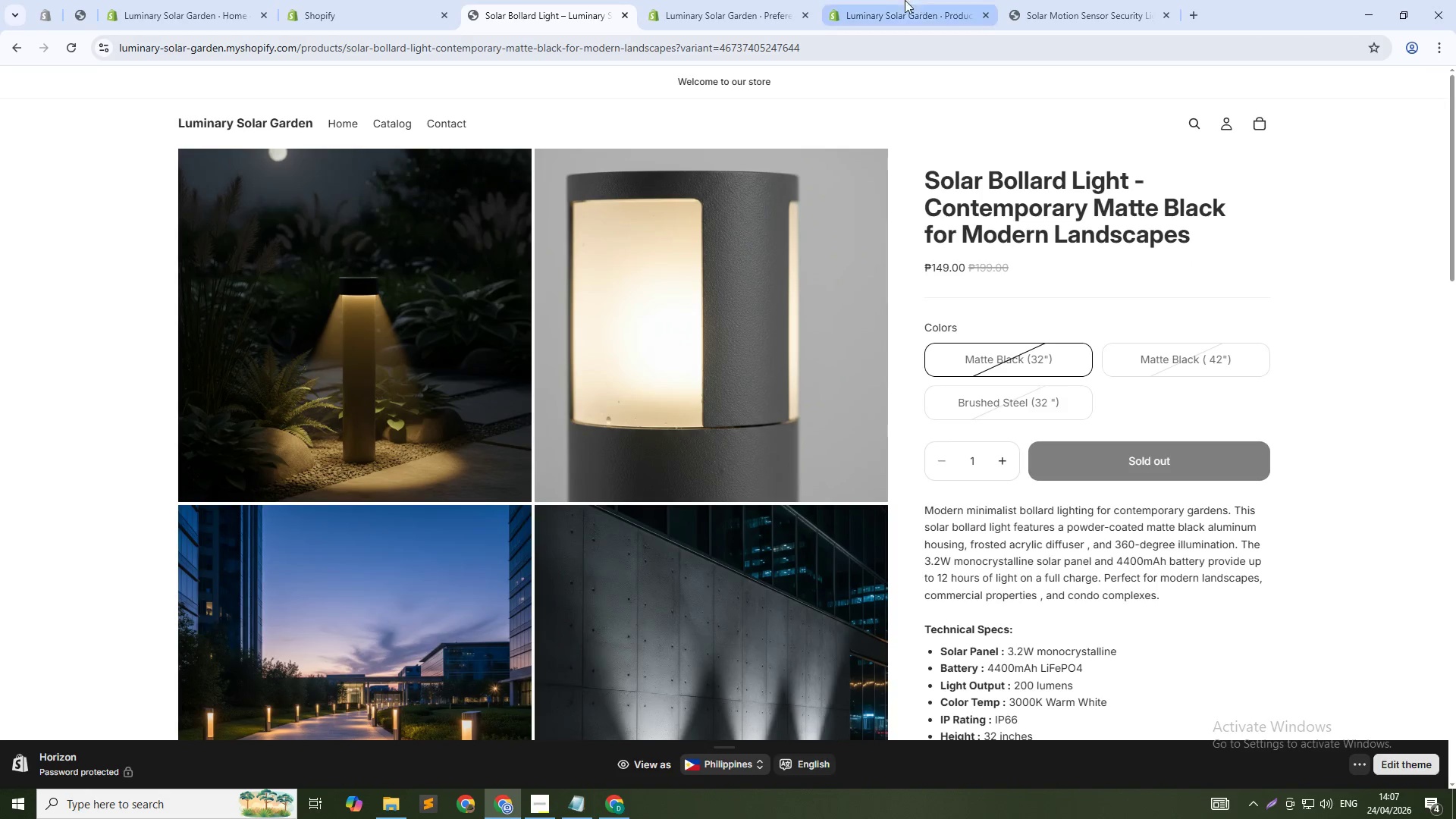 
wait(6.48)
 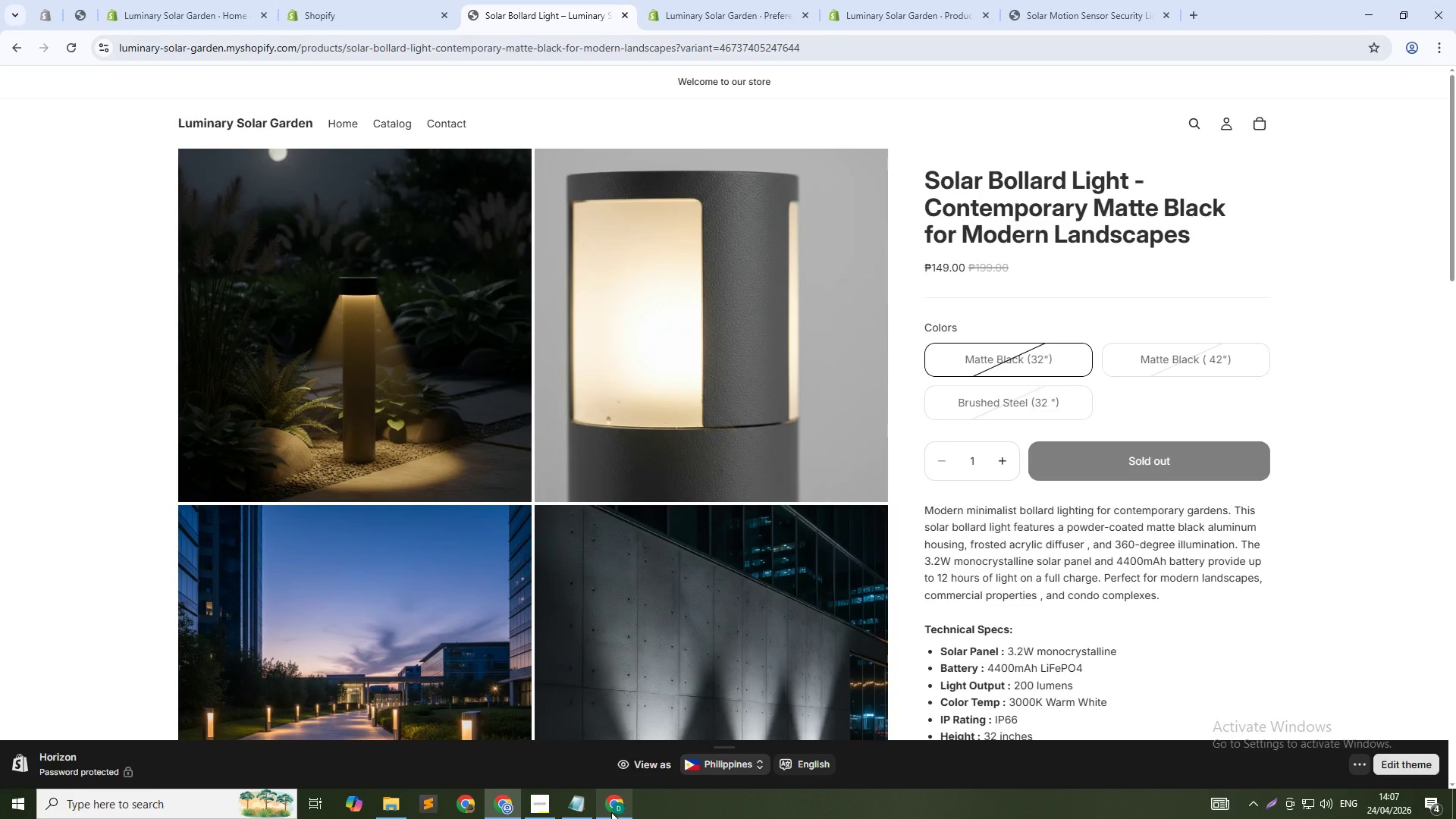 
left_click([1096, 11])
 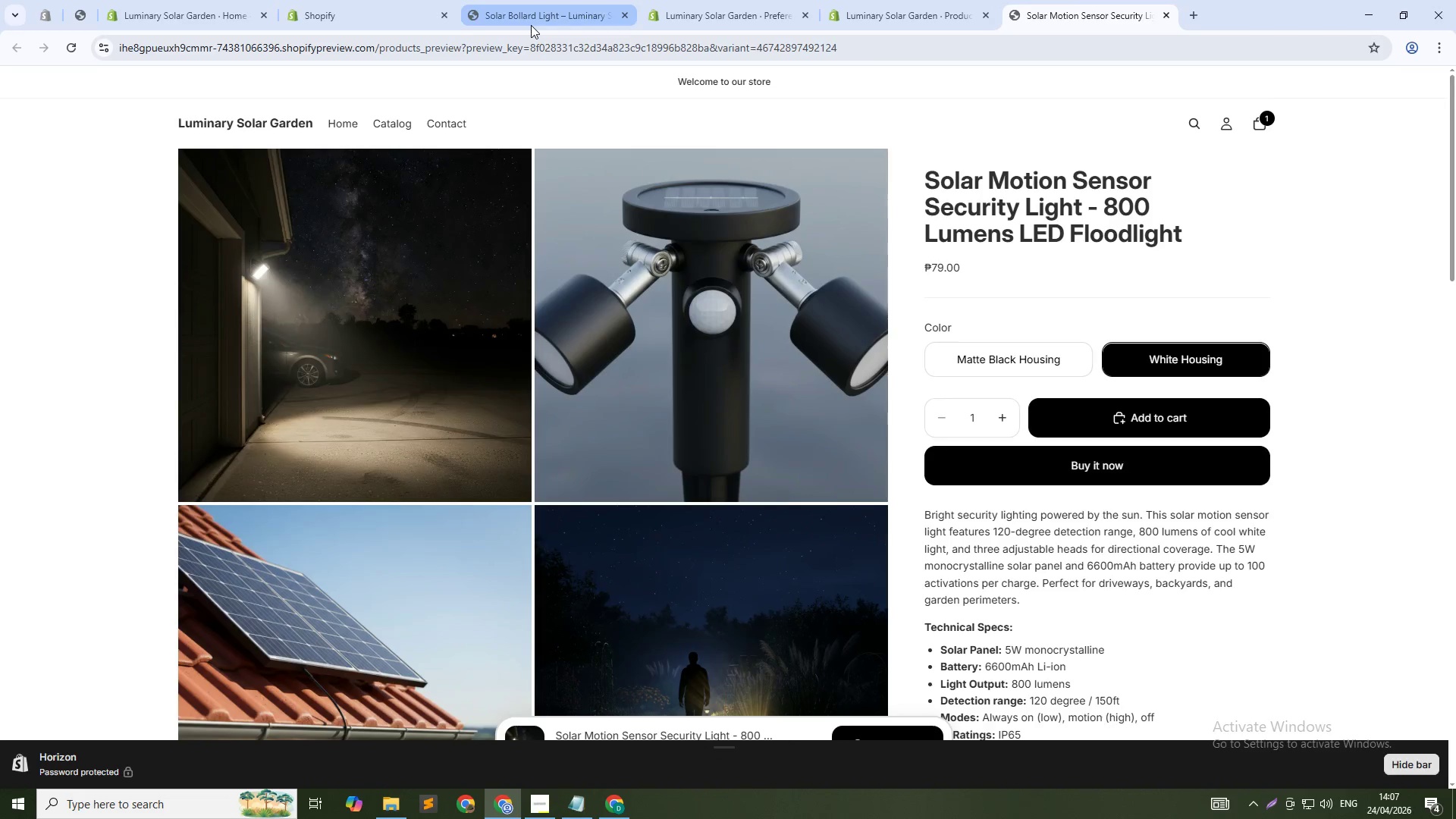 
left_click([531, 25])
 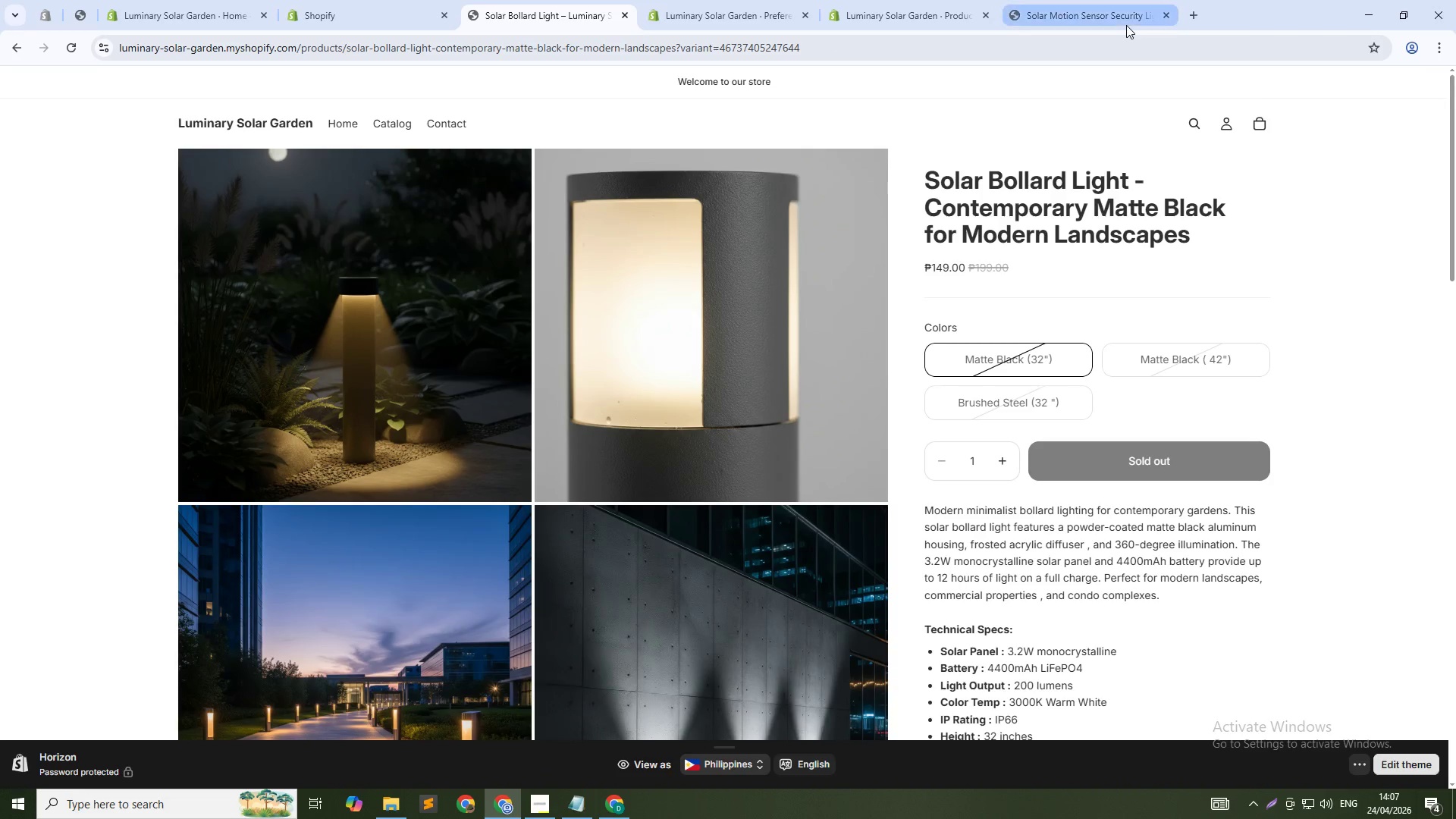 
left_click([1122, 24])
 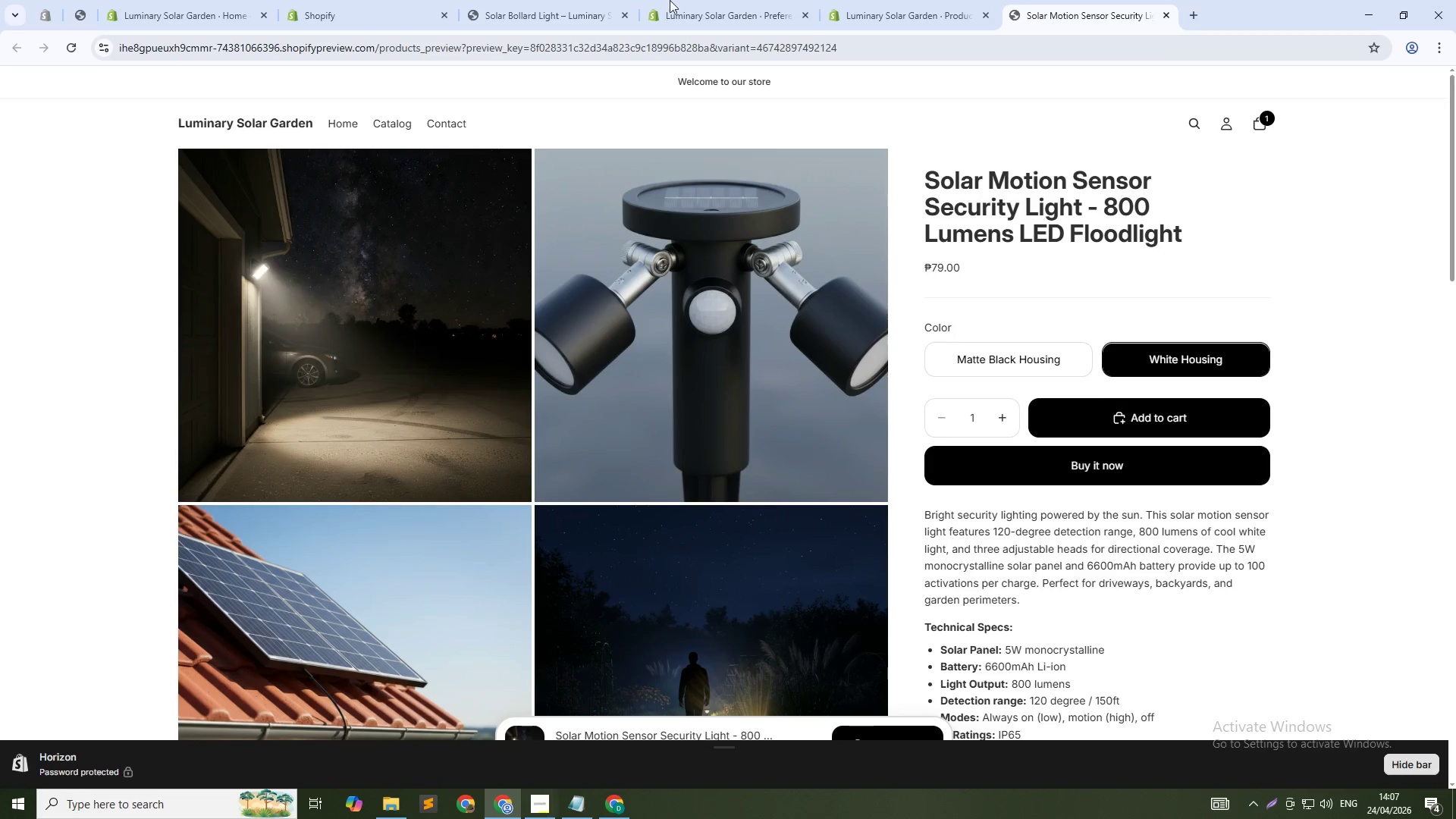 
left_click([673, 0])
 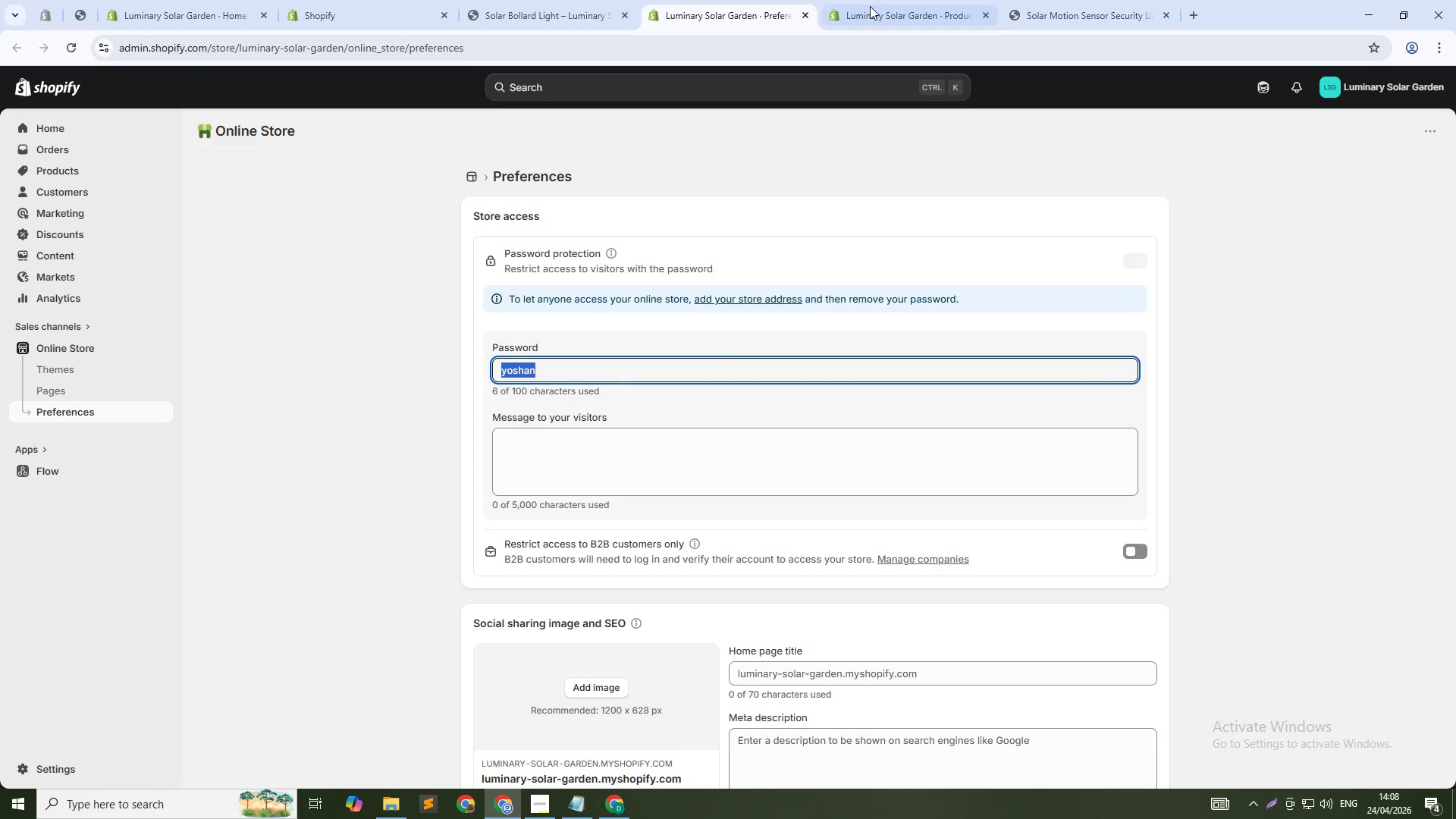 
left_click([871, 6])
 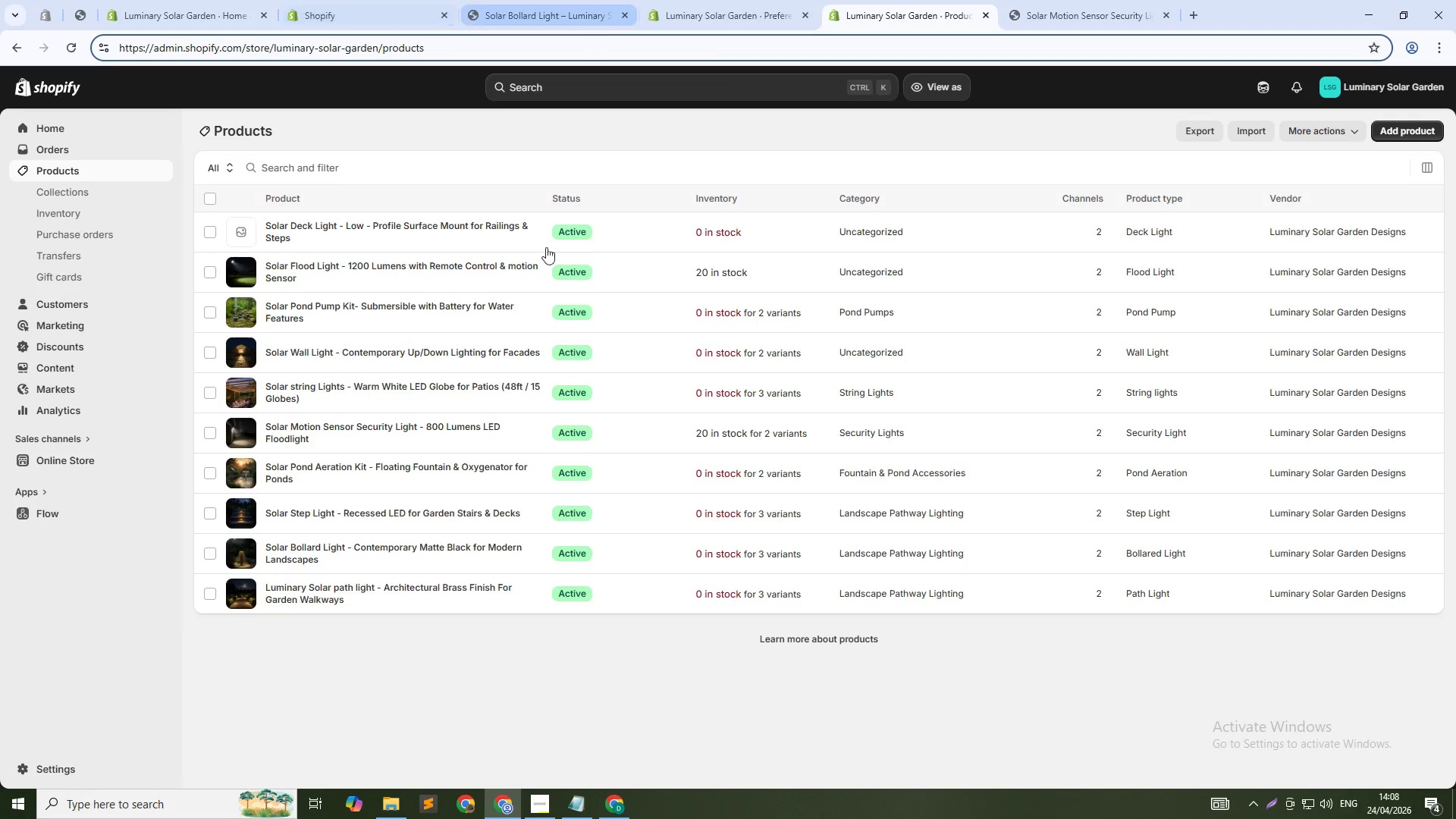 
scroll: coordinate [491, 416], scroll_direction: up, amount: 2.0
 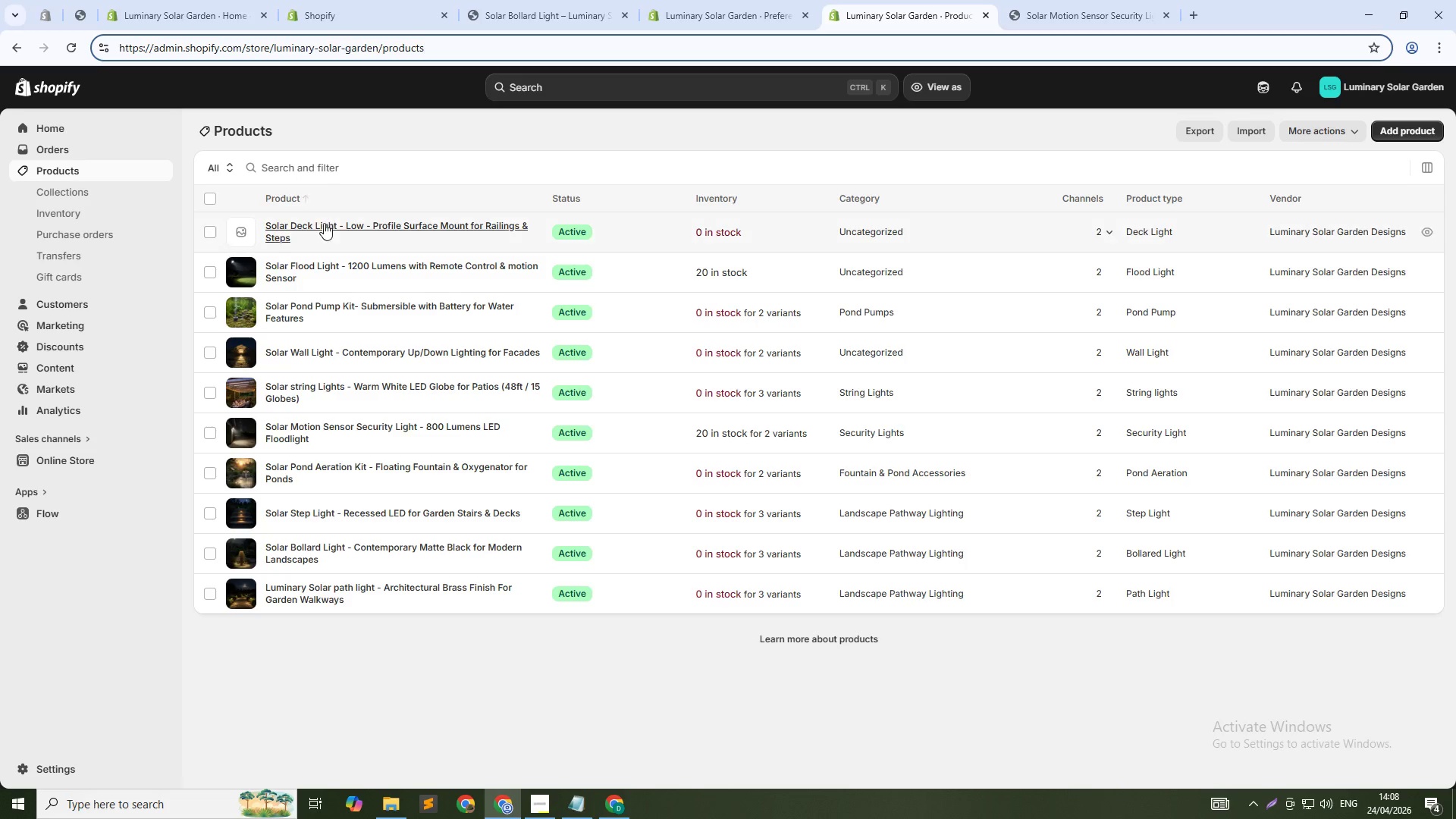 
left_click([324, 223])
 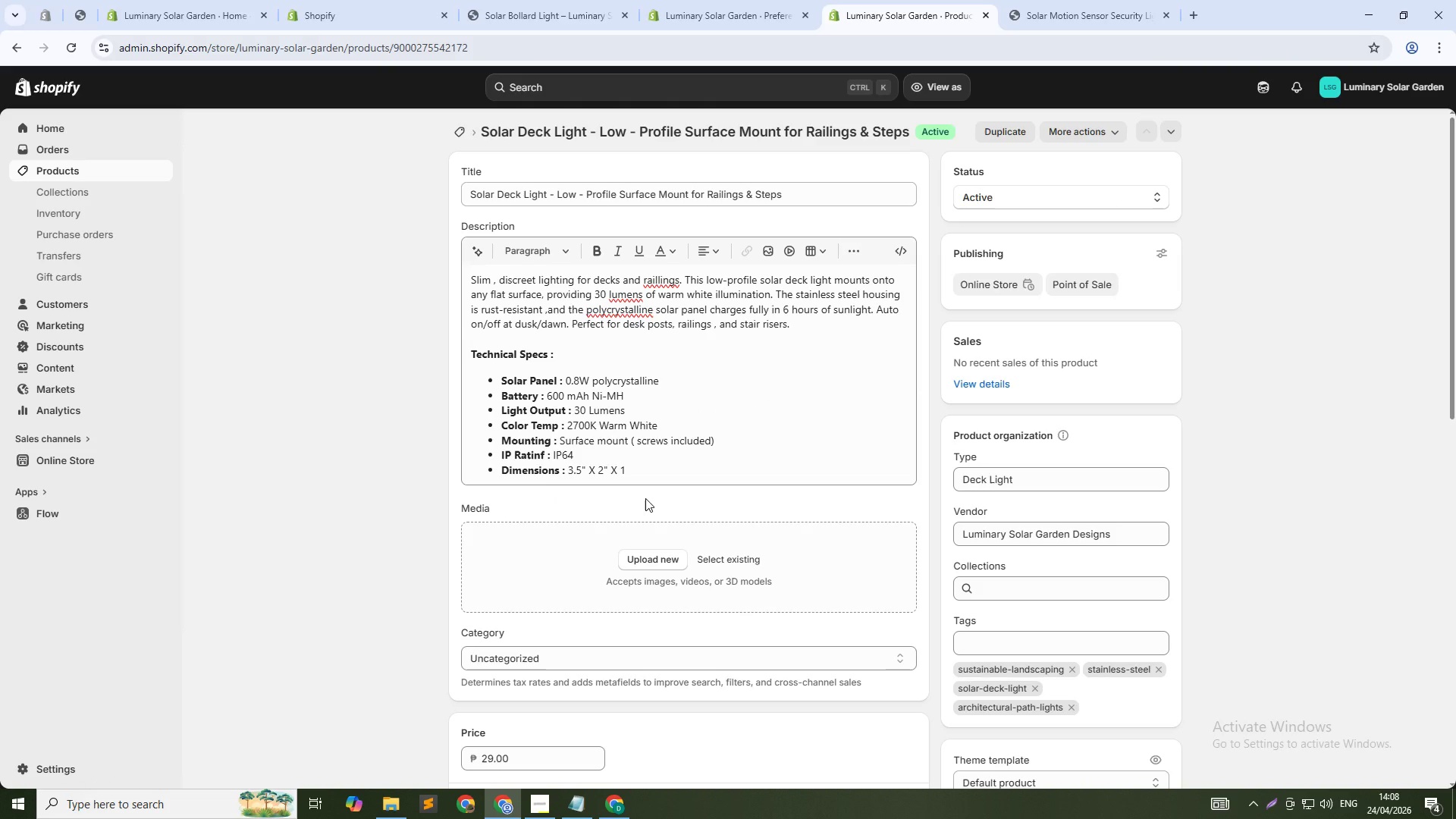 
wait(13.31)
 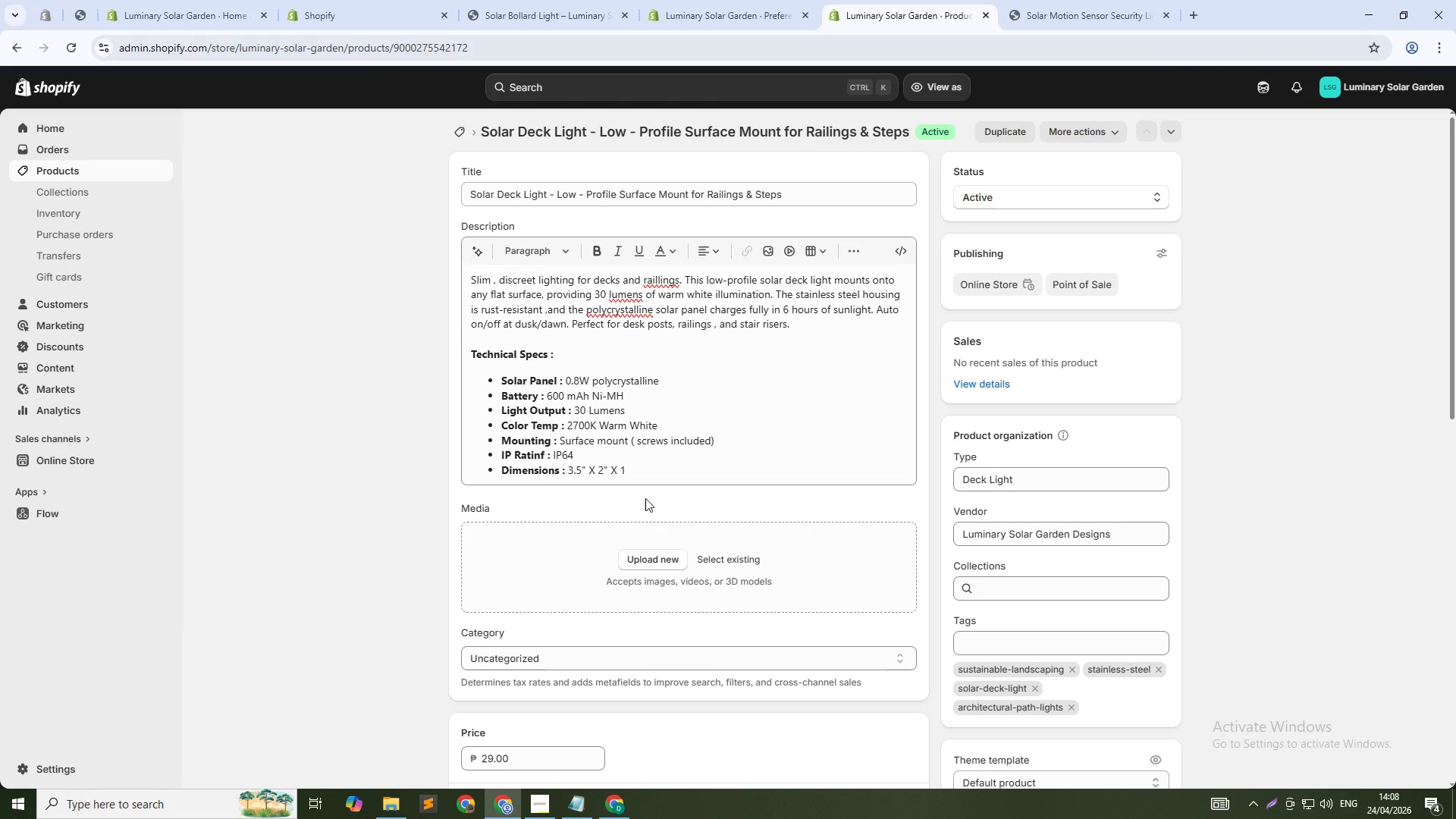 
left_click([752, 556])
 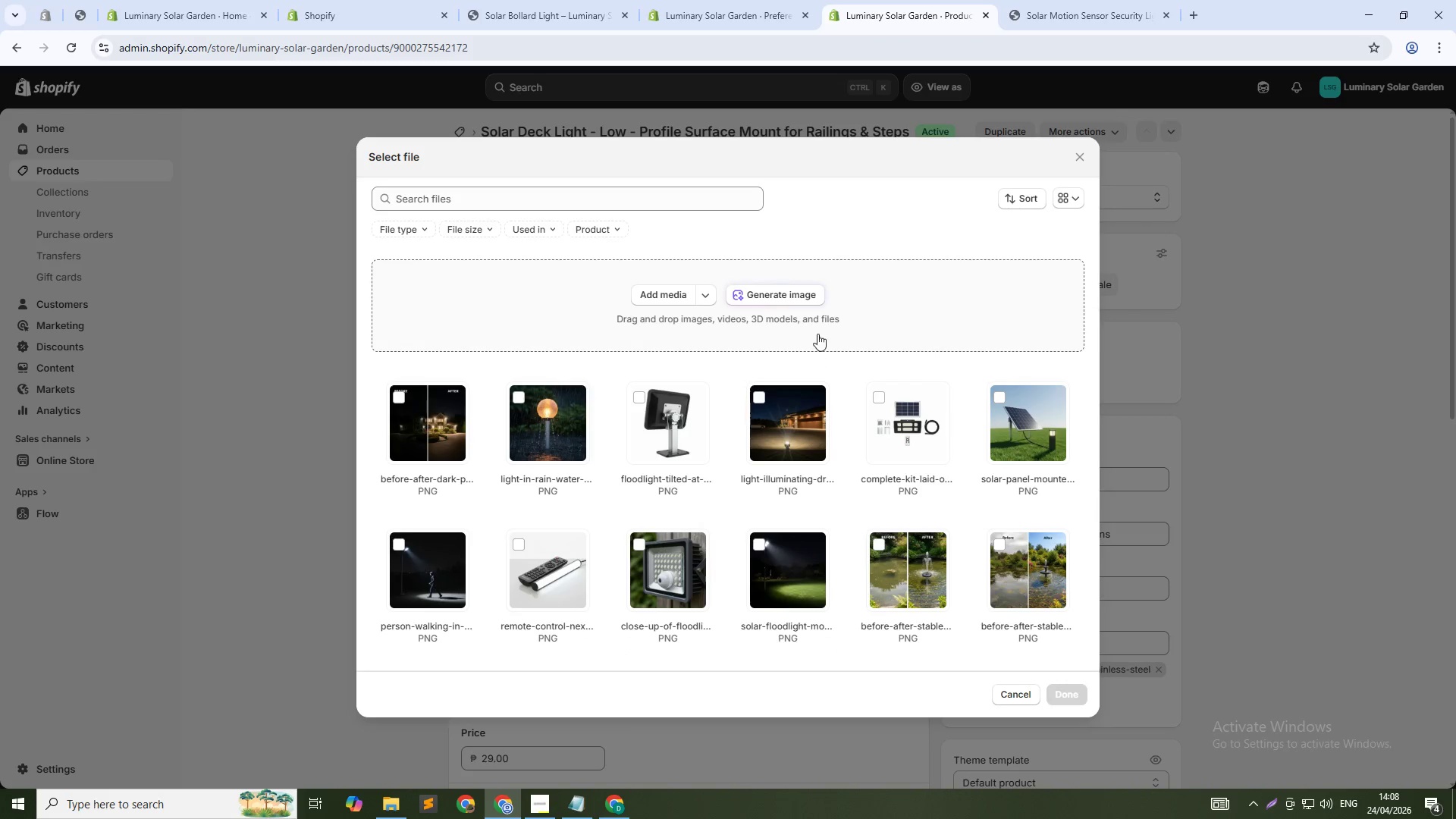 
left_click([789, 297])
 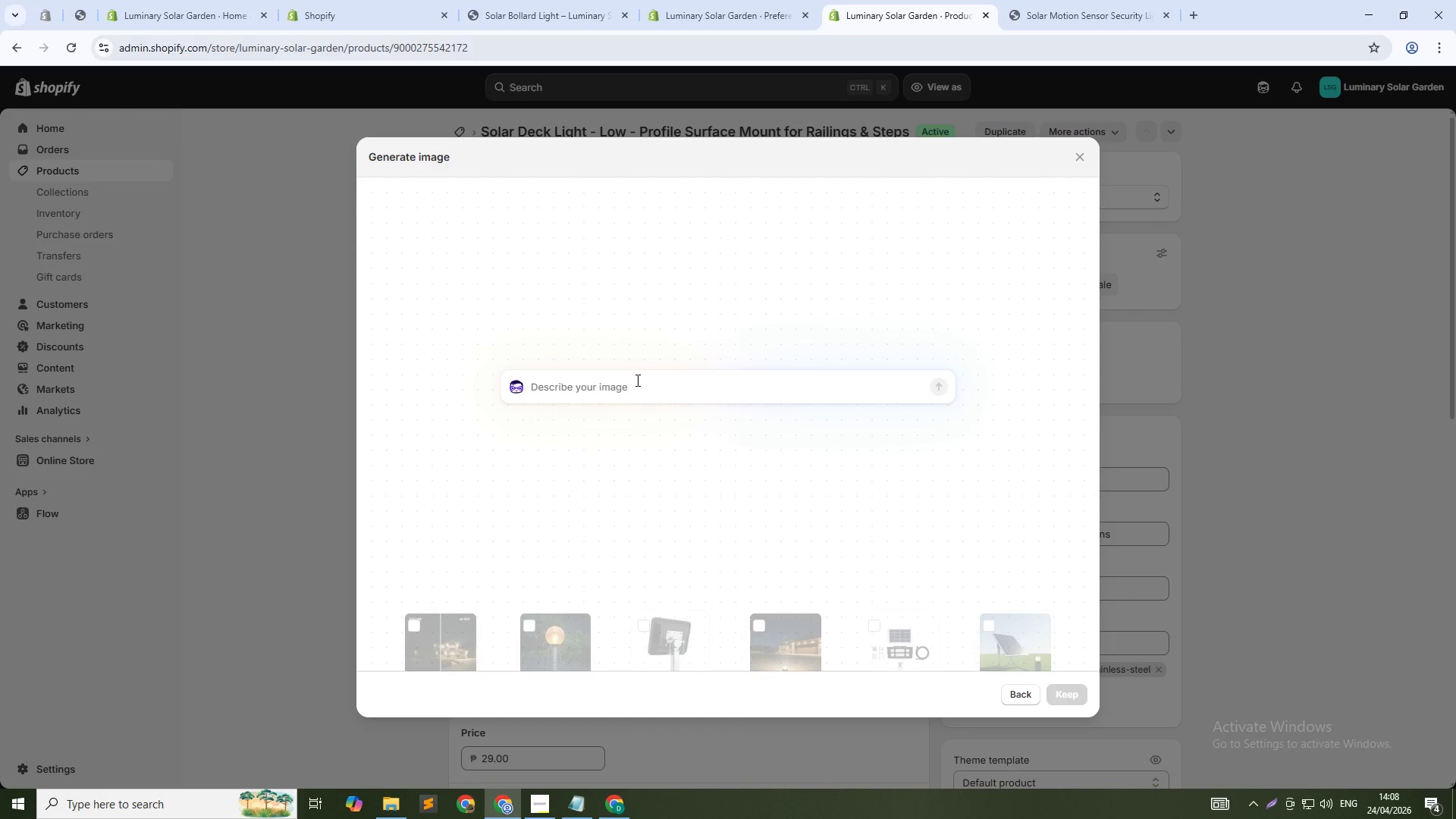 
left_click([632, 381])
 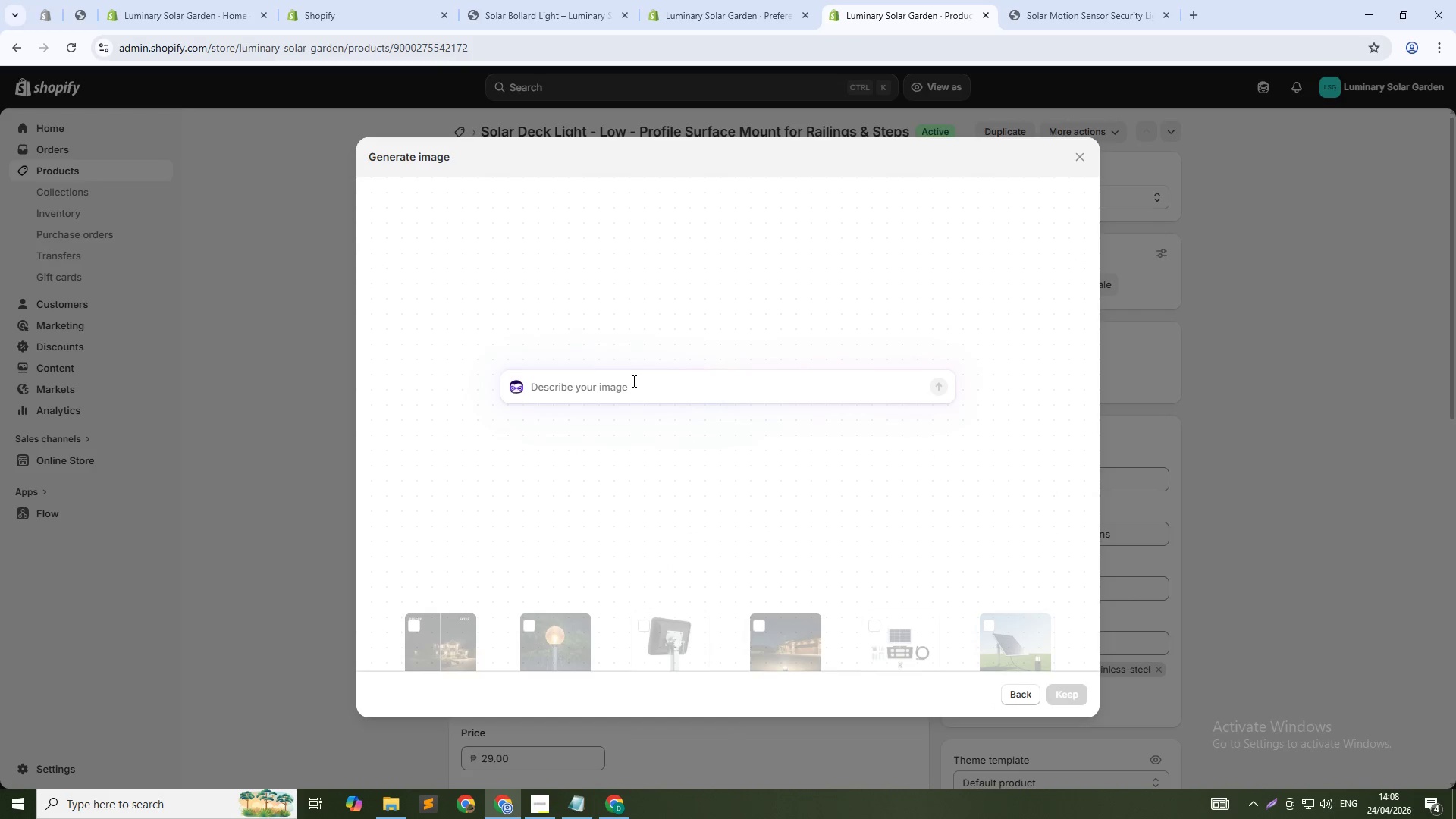 
type(Low-profile solar deck light mounted on)
 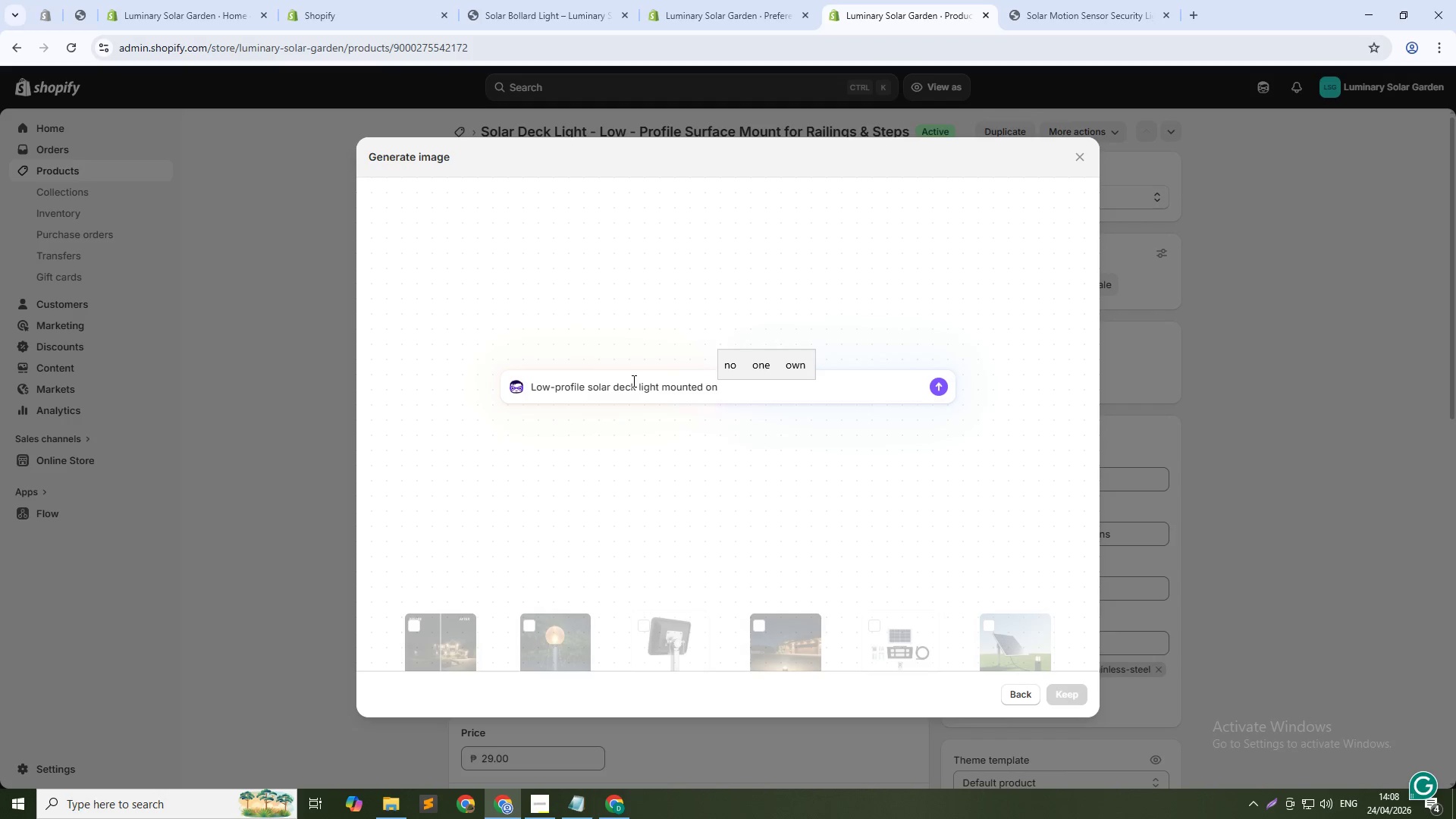 
wait(5.36)
 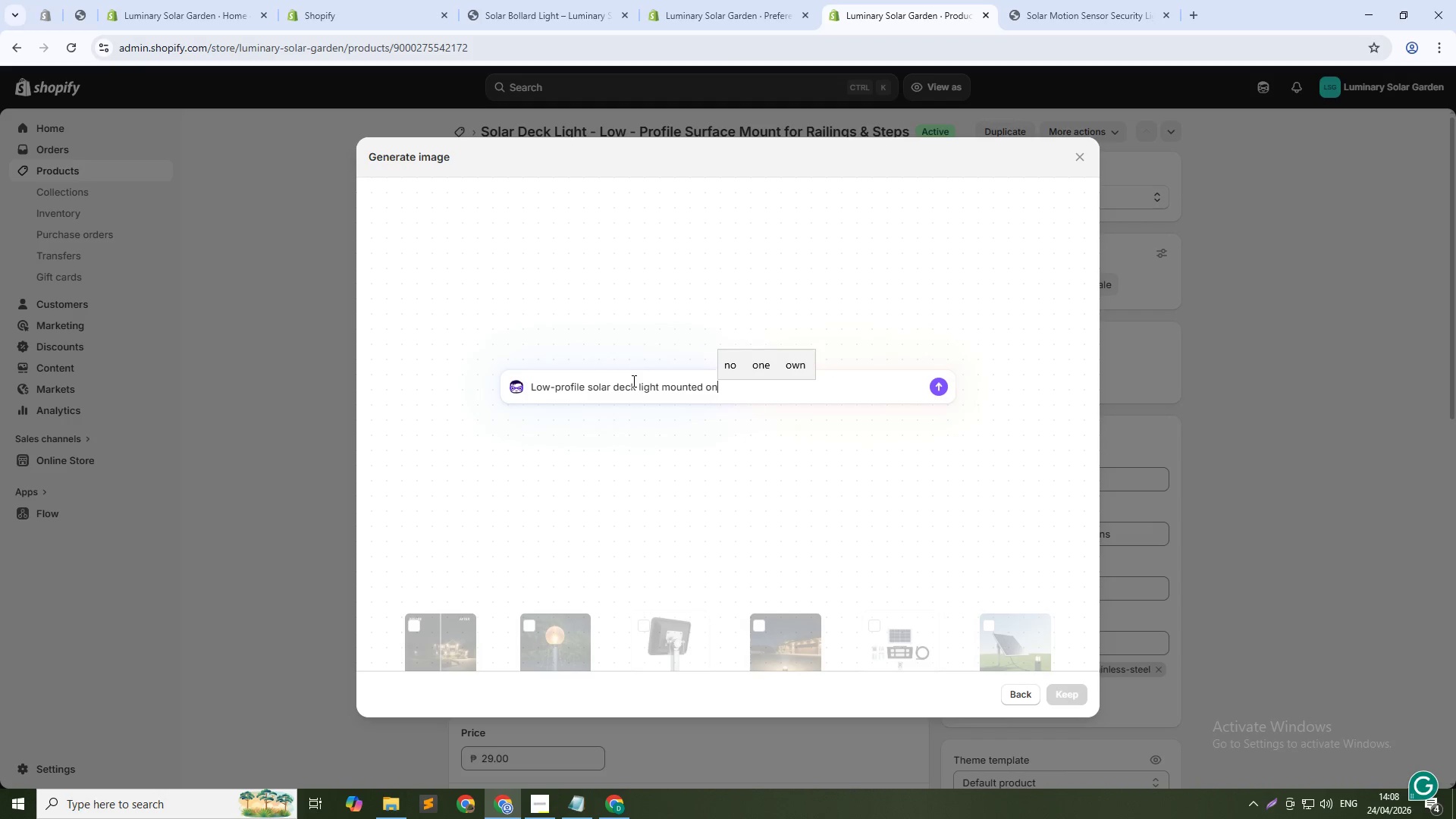 
type(wo)
key(Backspace)
key(Backspace)
type( ow)
key(Backspace)
key(Backspace)
key(Backspace)
type(w)
key(Backspace)
type(  wooden on railing, glowing down, night settings ,1:1)
 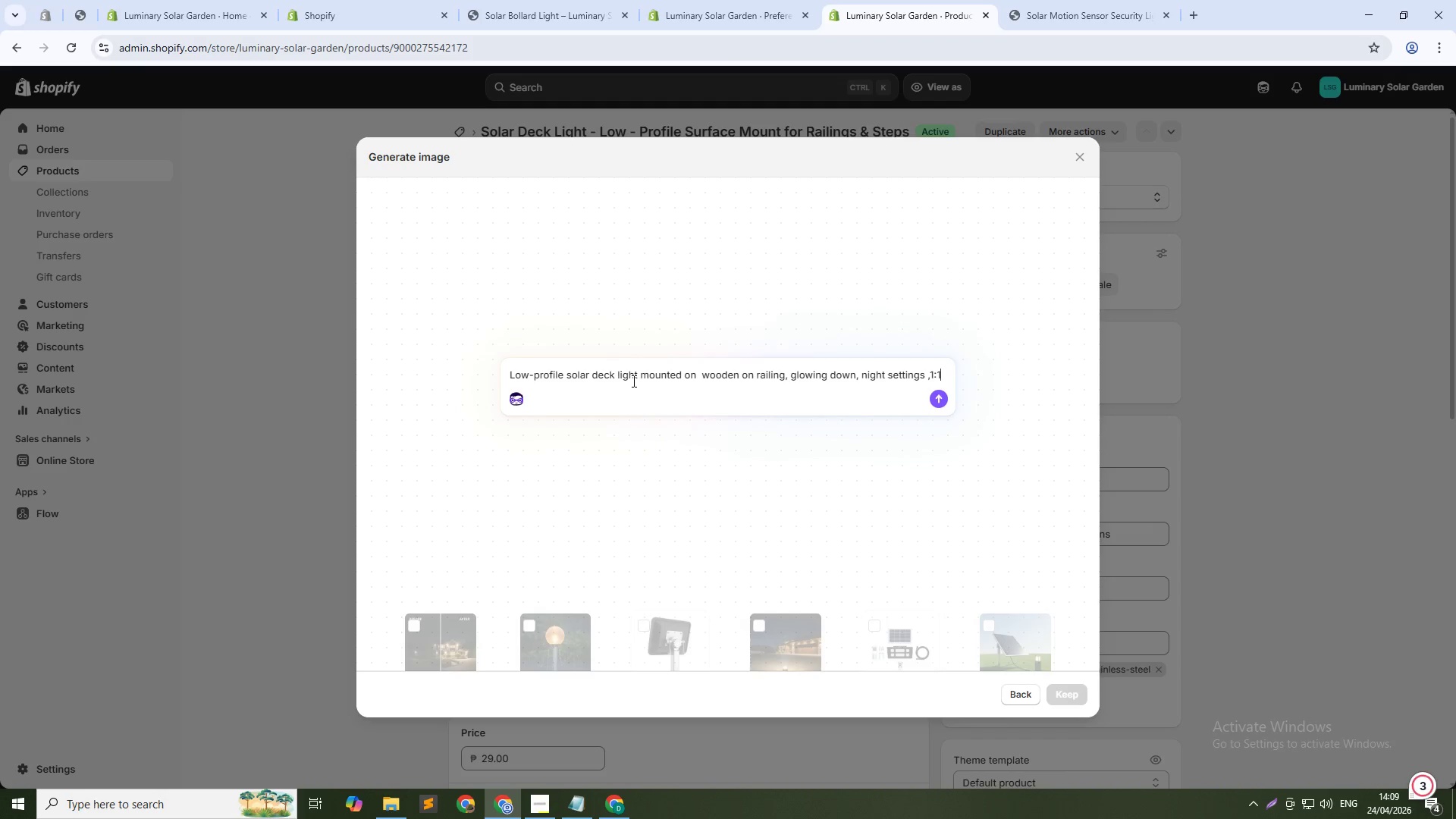 
key(Enter)
 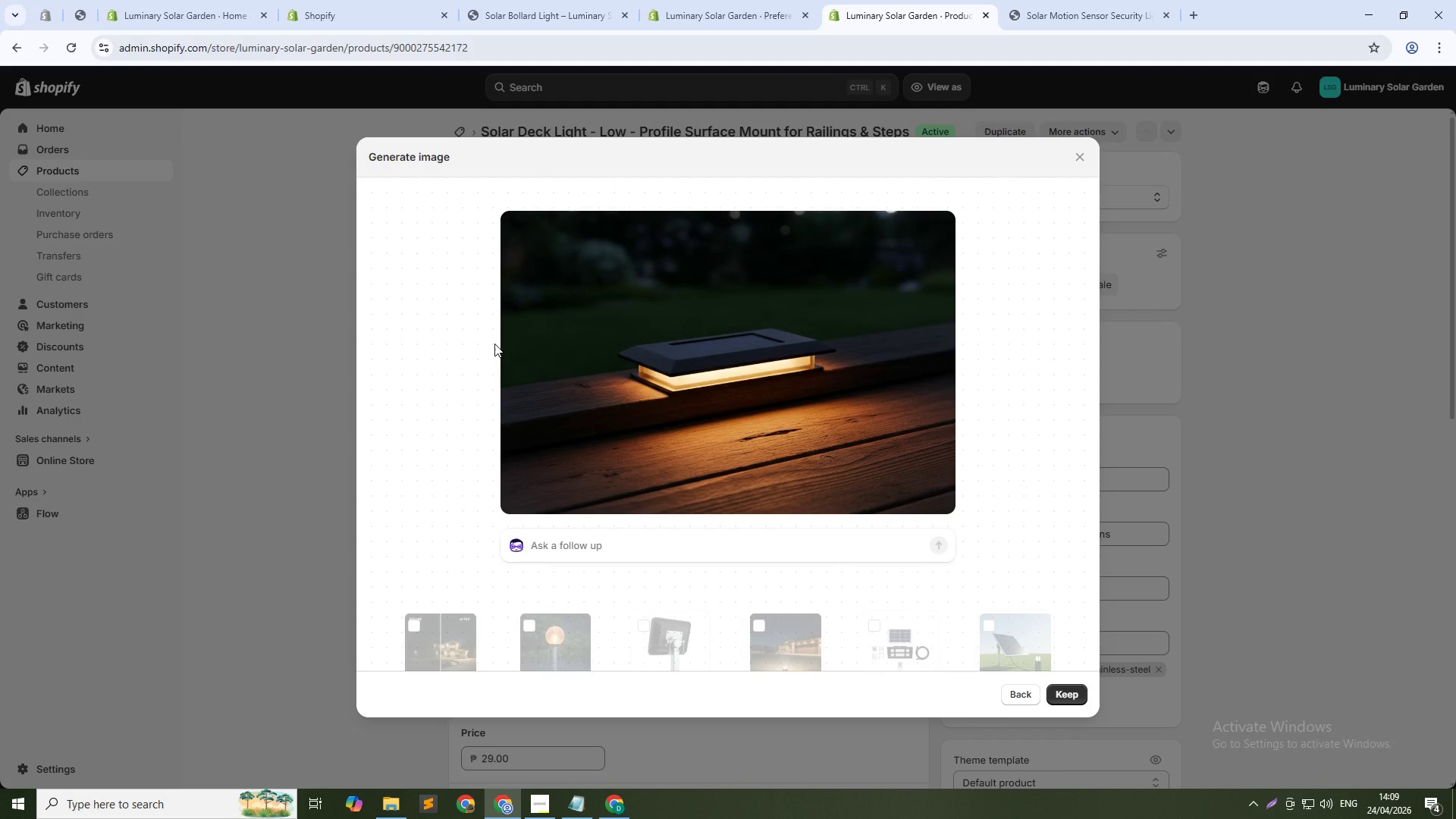 
wait(29.31)
 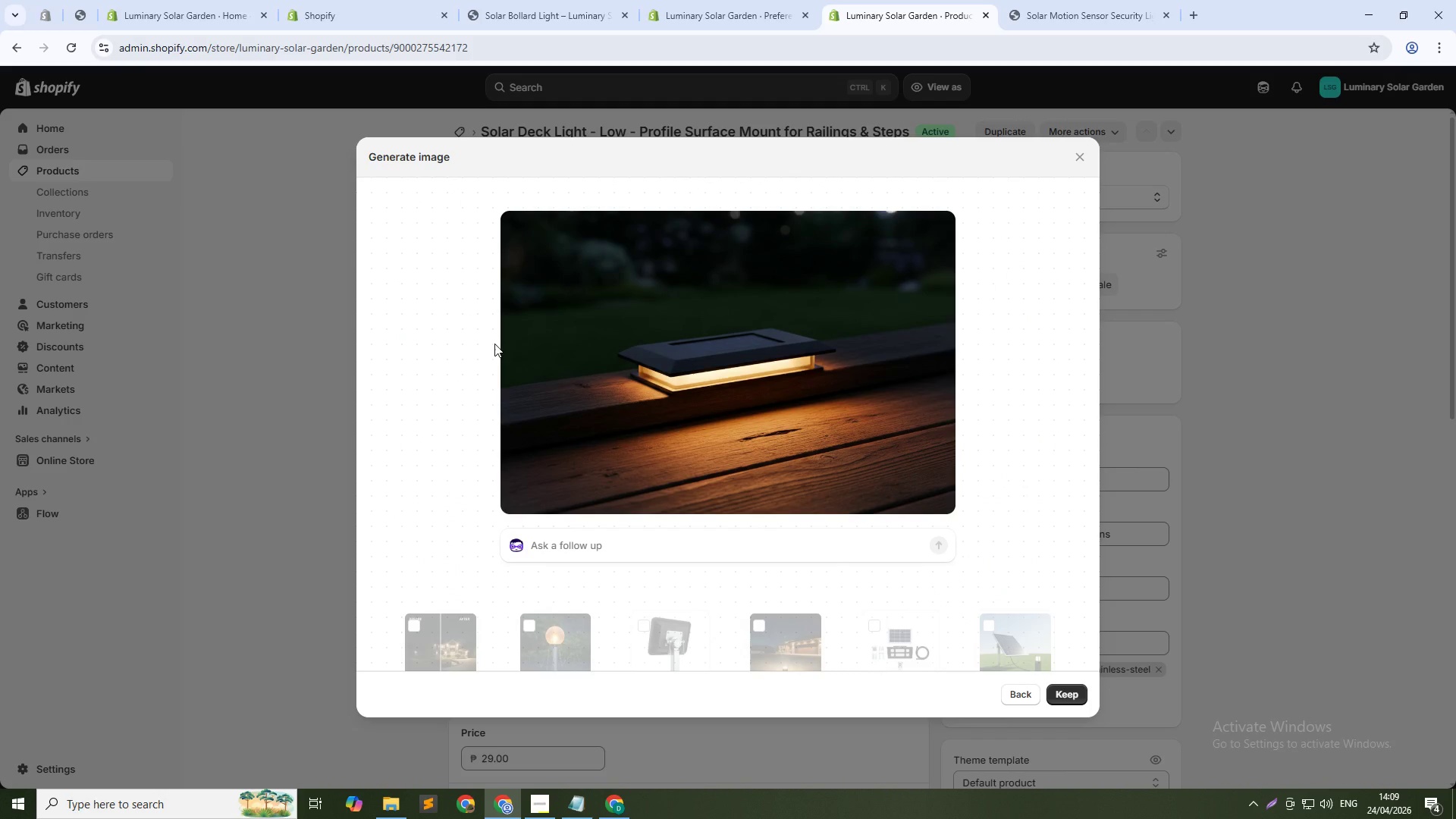 
left_click([1081, 698])
 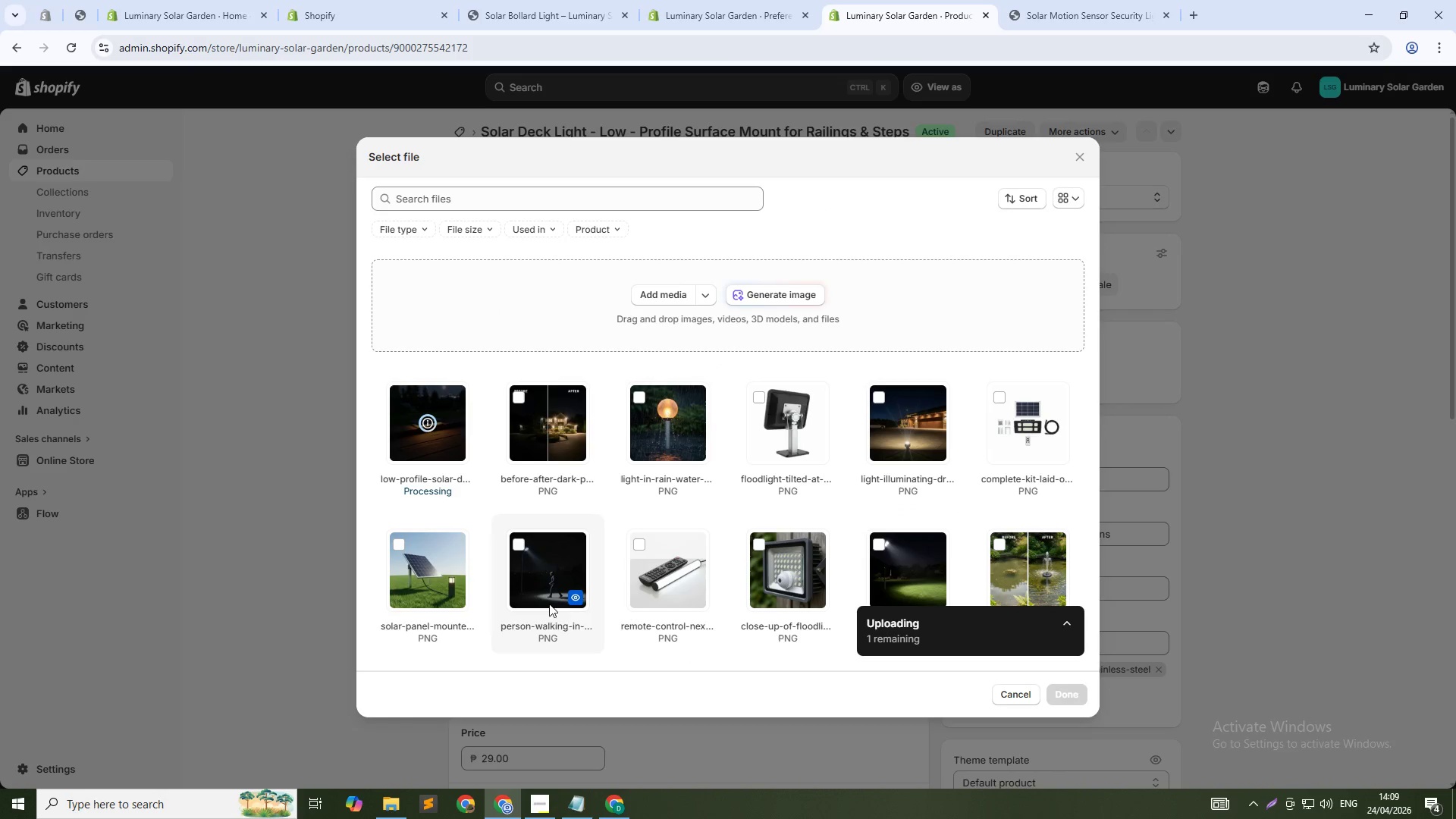 
wait(9.03)
 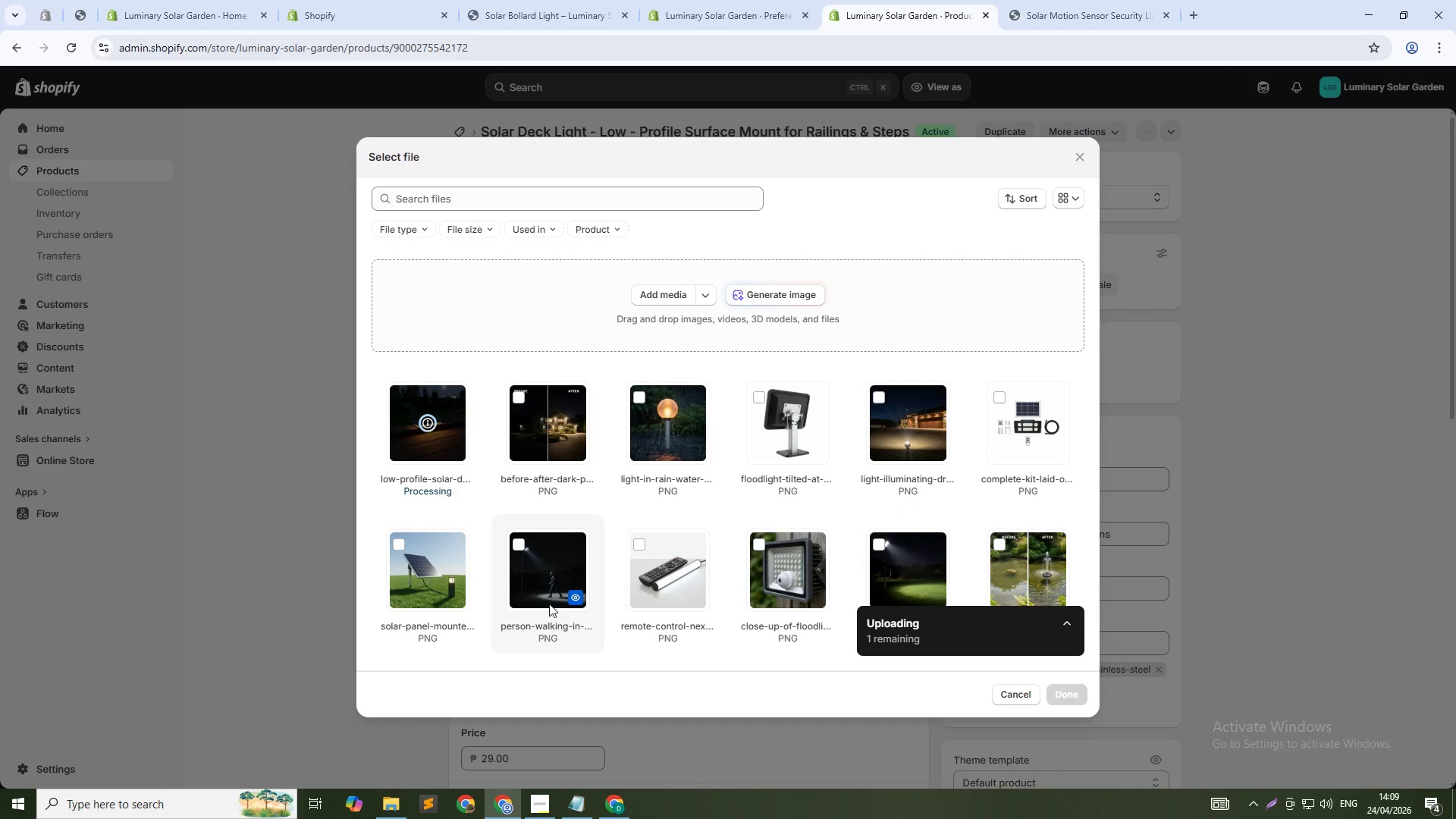 
left_click([1078, 686])
 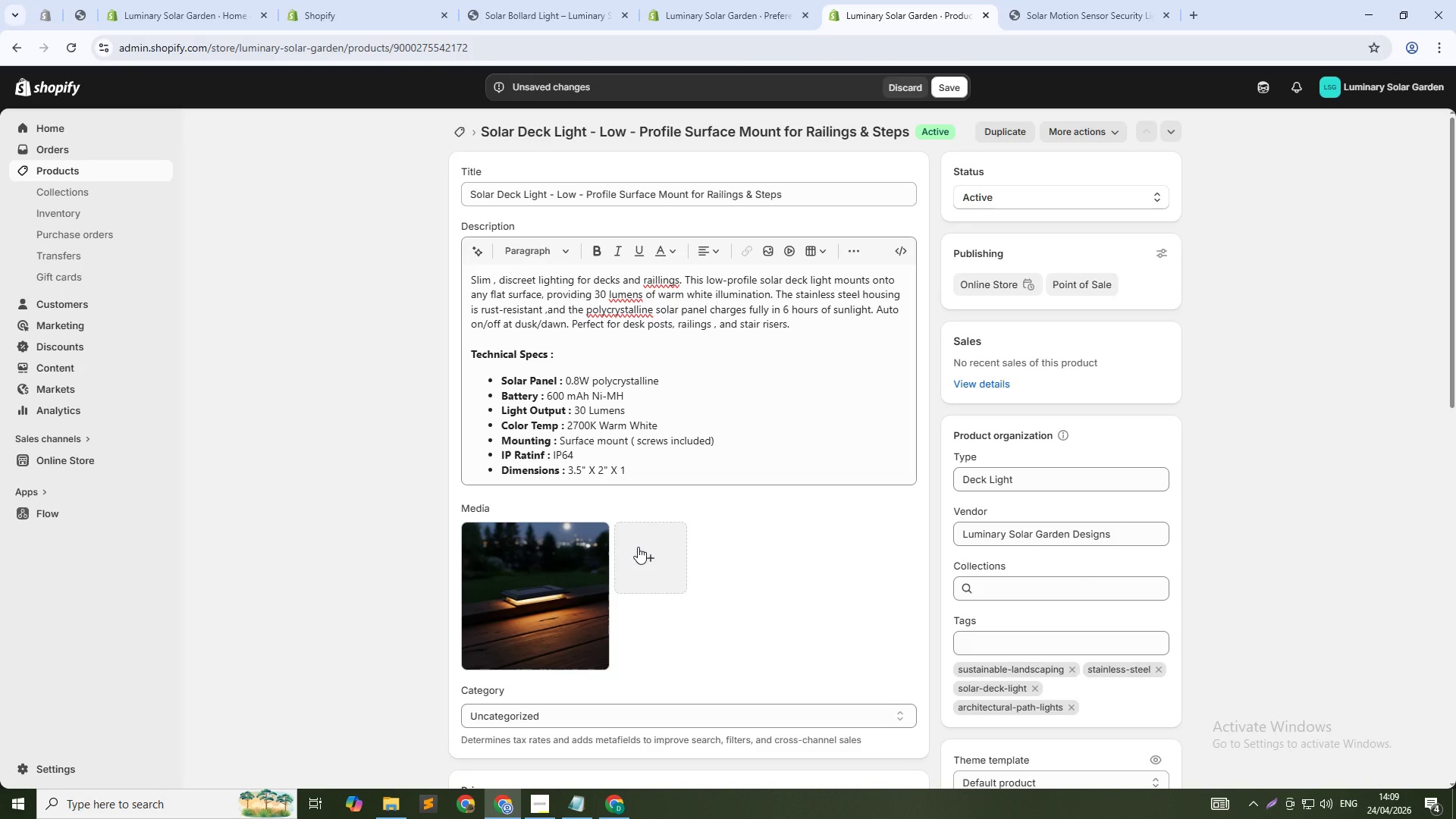 
left_click([638, 547])
 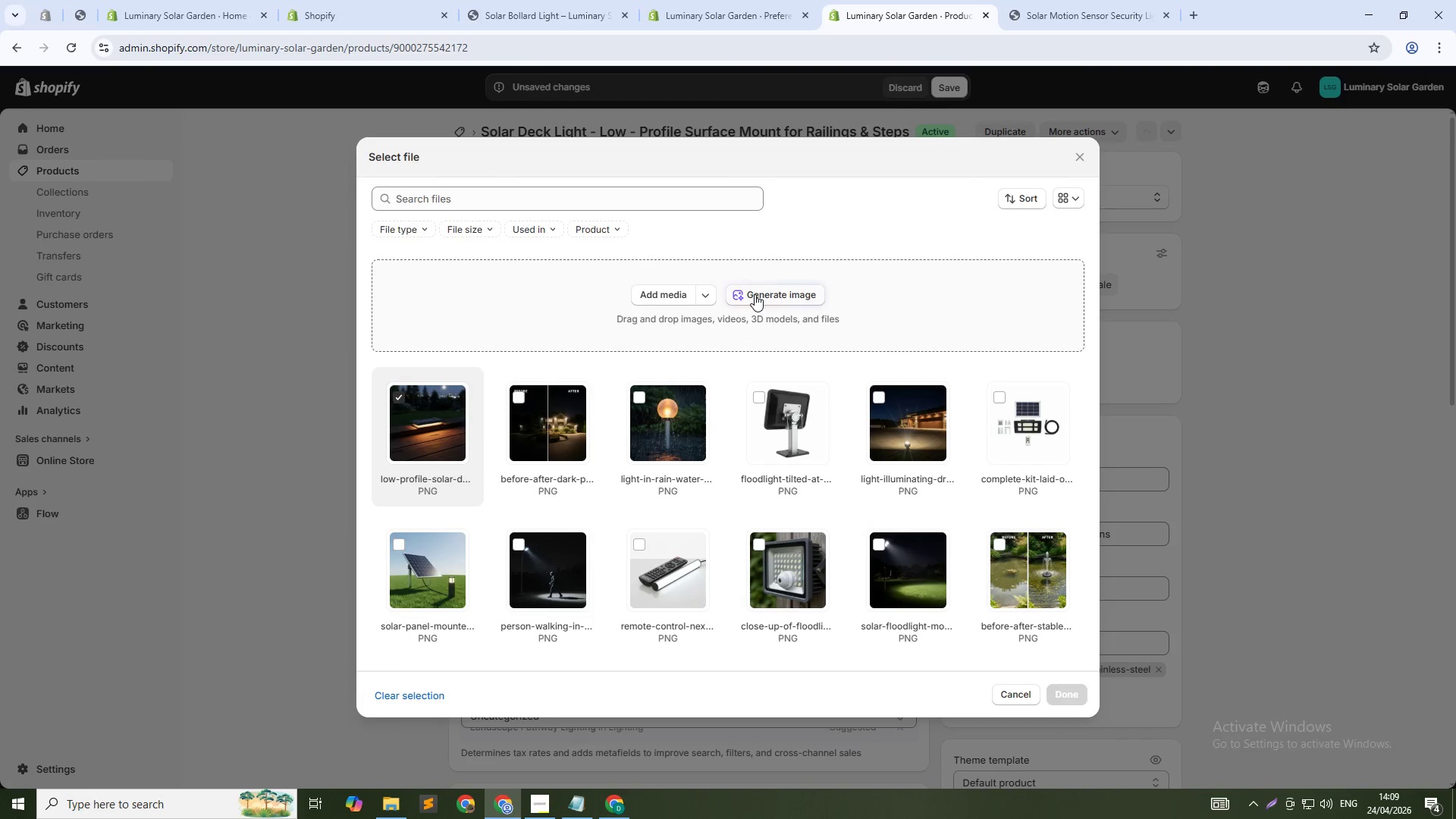 
left_click([752, 291])
 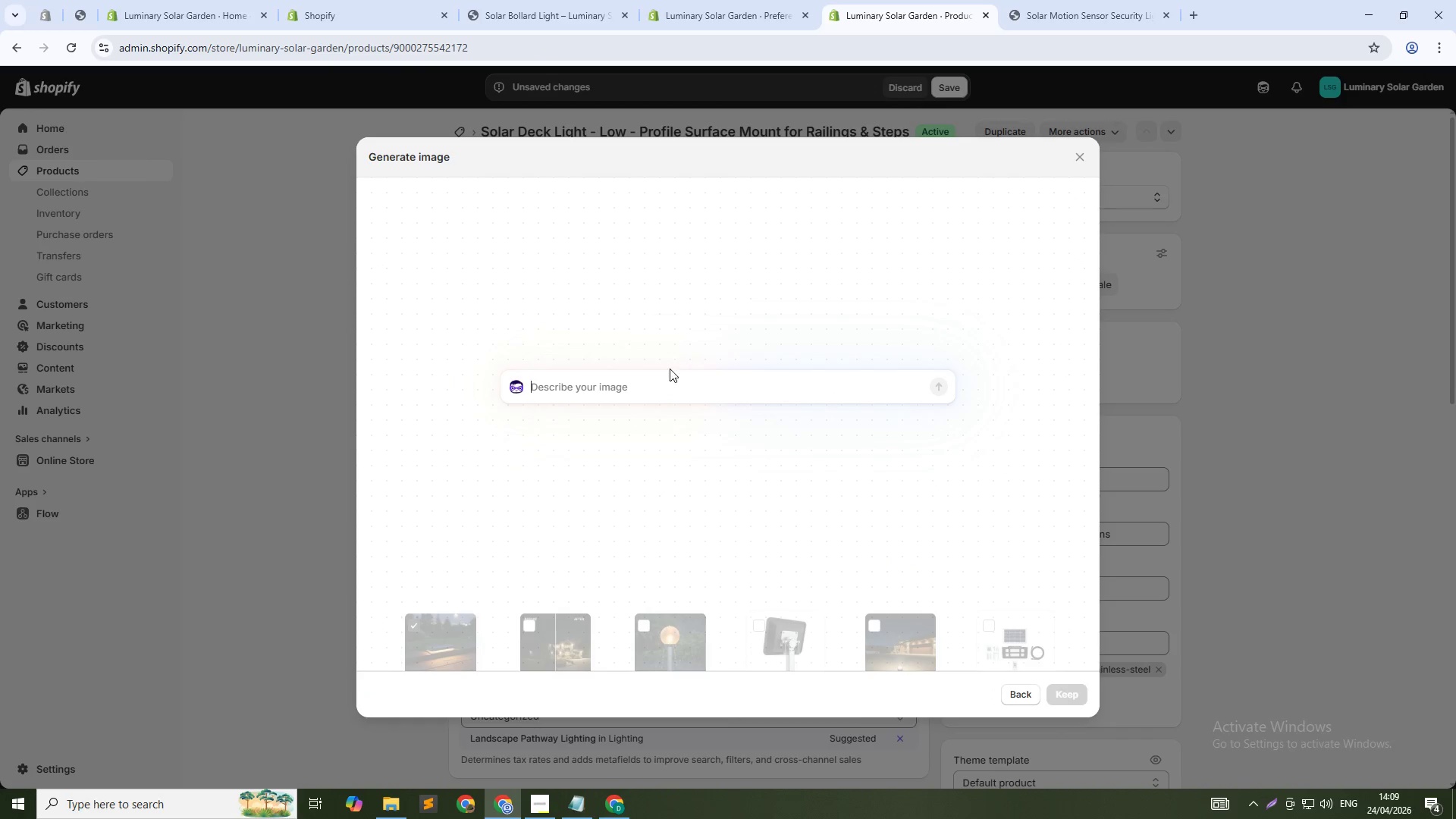 
left_click([663, 381])
 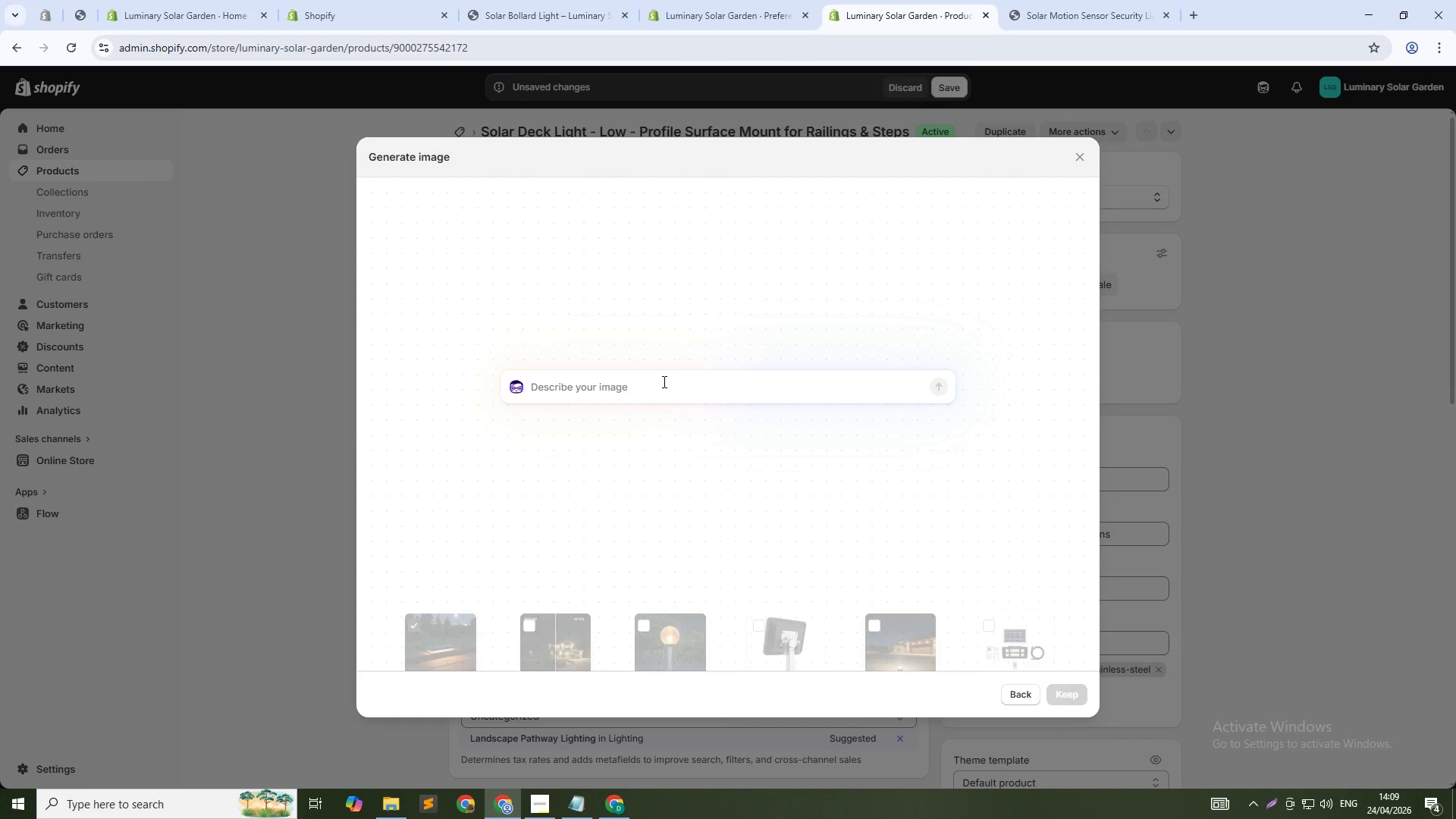 
type(Cls)
key(Backspace)
type(ose-up of light on railing , stainless stell)
 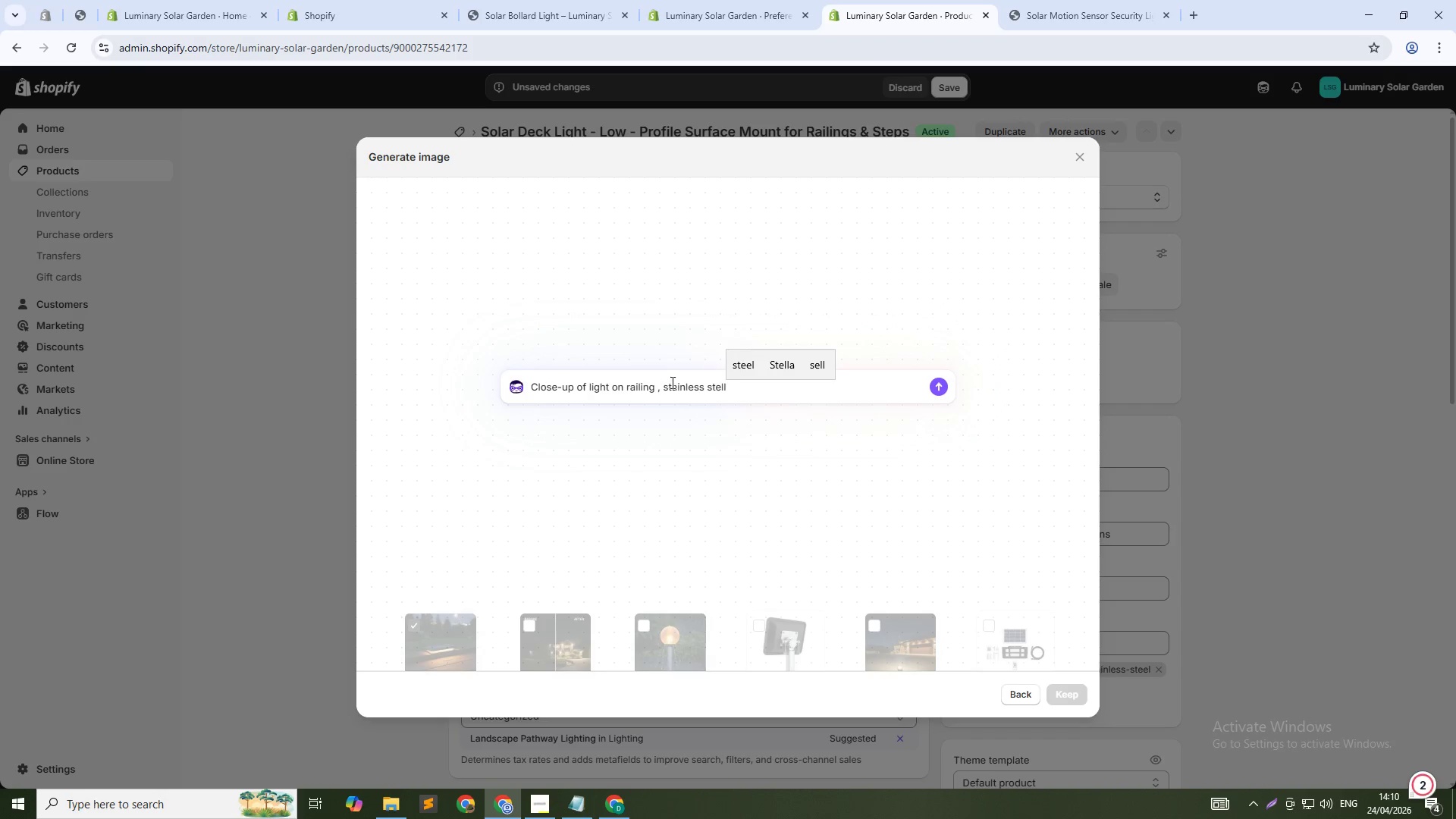 
key(Backspace)
key(Backspace)
type(el housign)
key(Backspace)
key(Backspace)
key(Backspace)
type(ing visible, mcro shot: 1:1)
 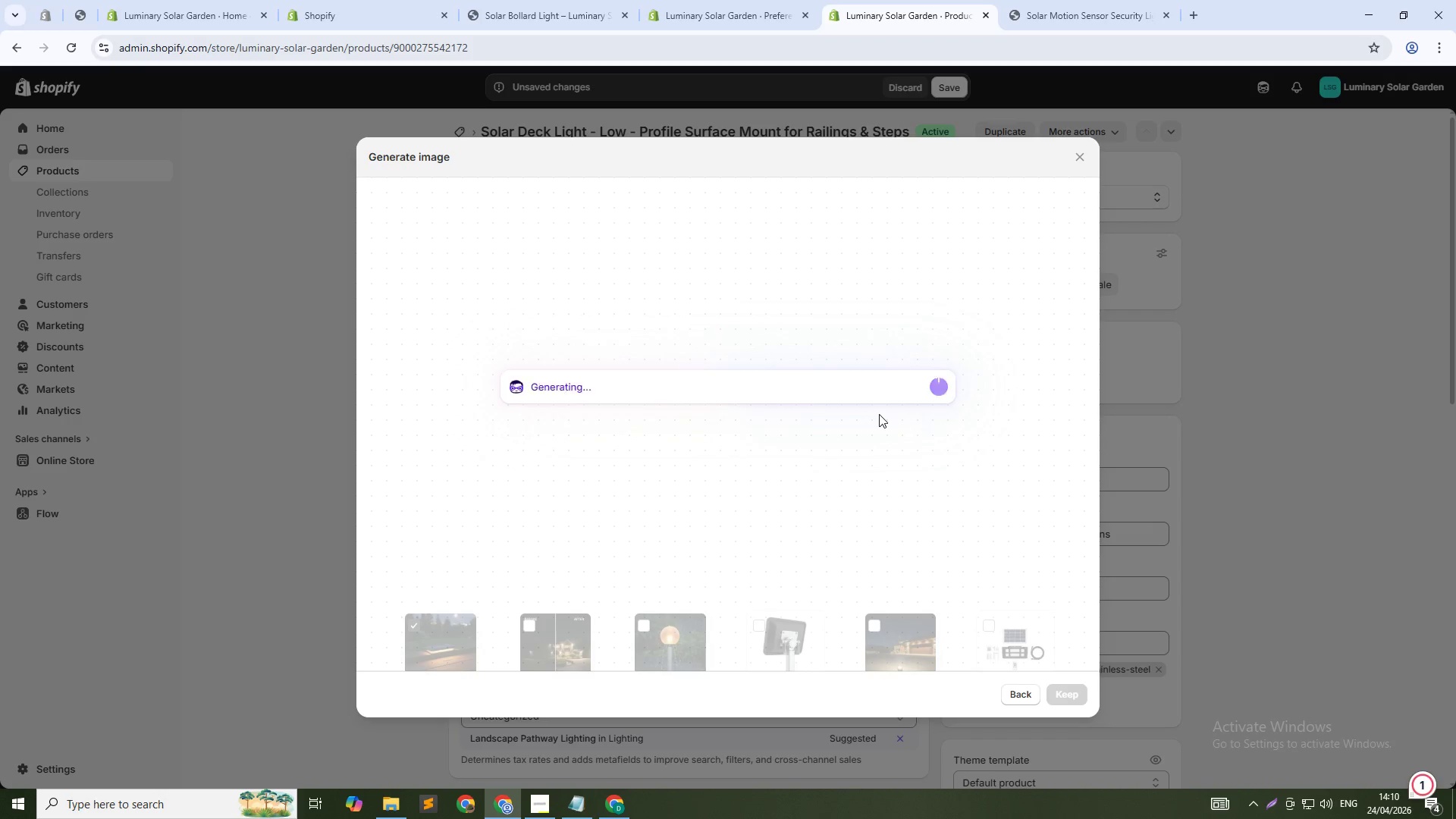 
hold_key(key=A, duration=0.31)
 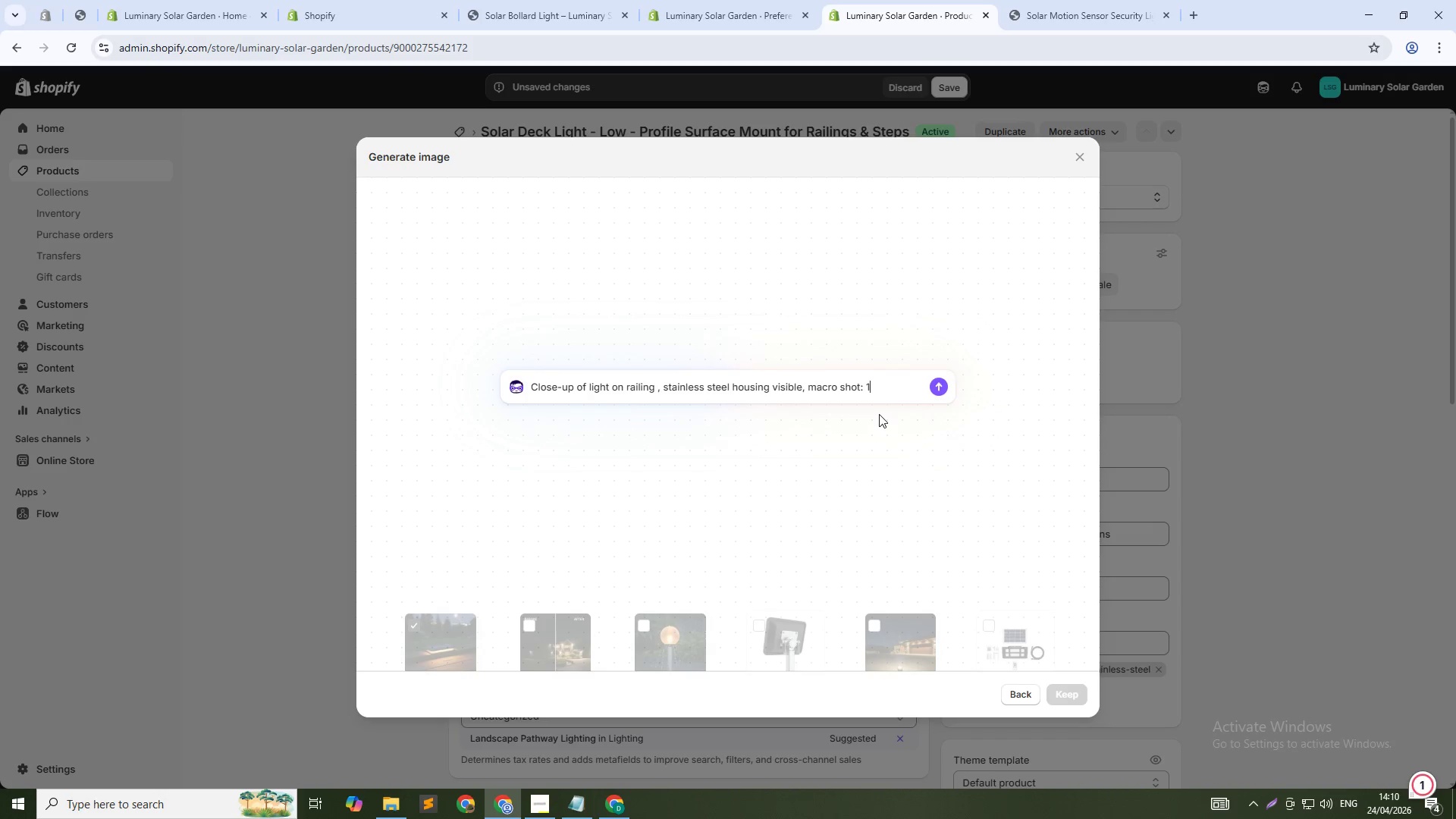 
key(Enter)
 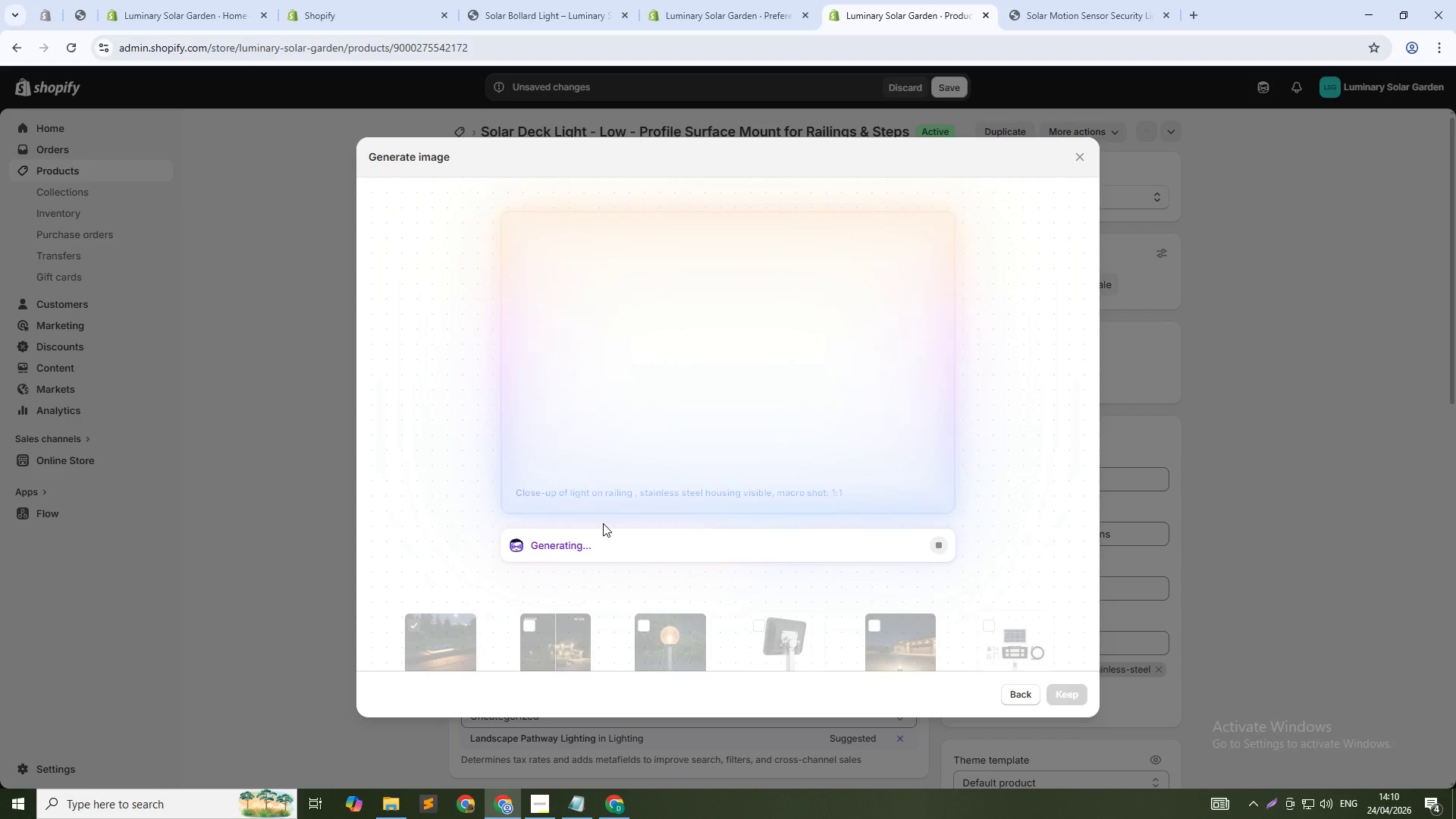 
wait(25.22)
 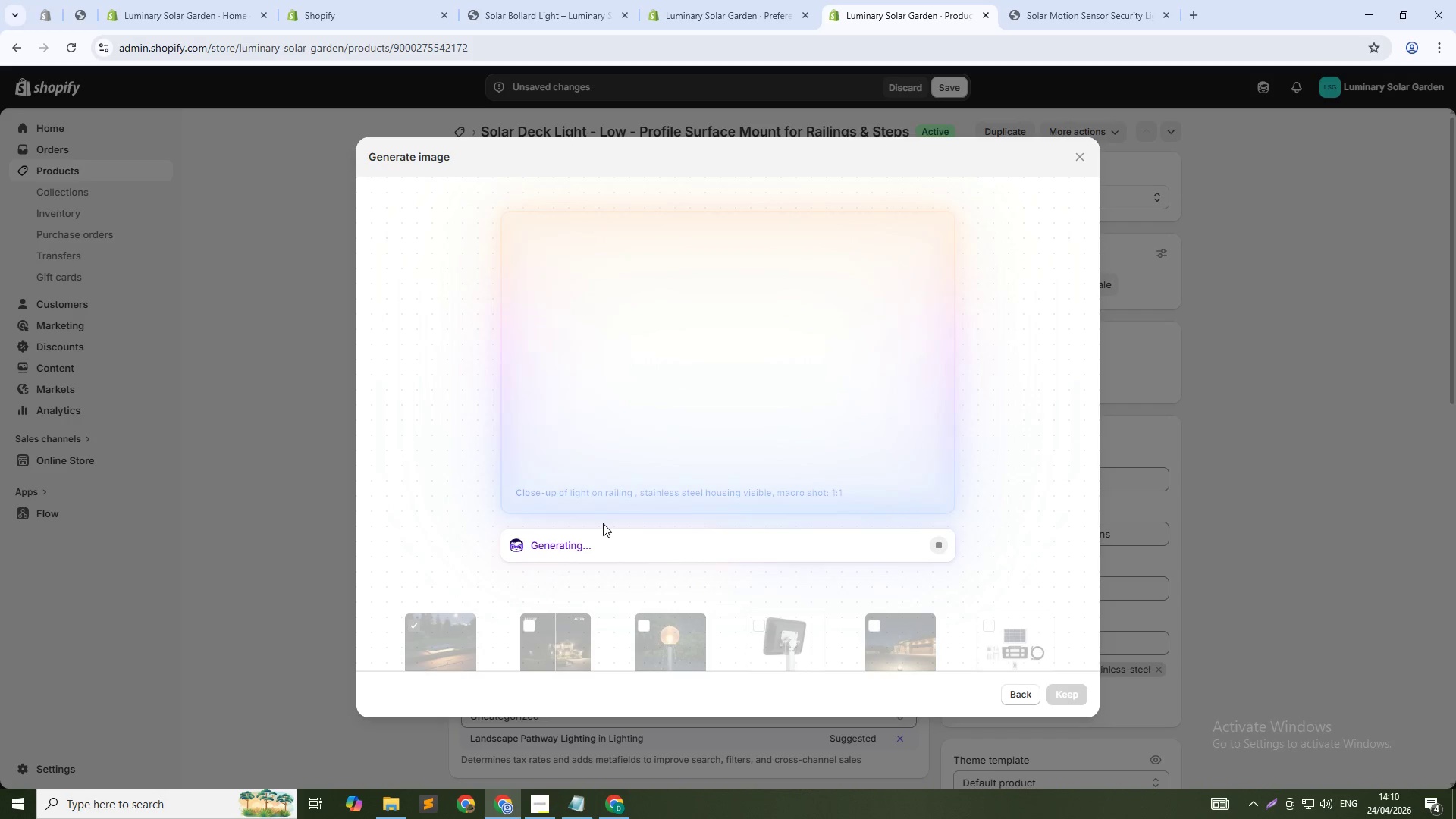 
left_click([1056, 701])
 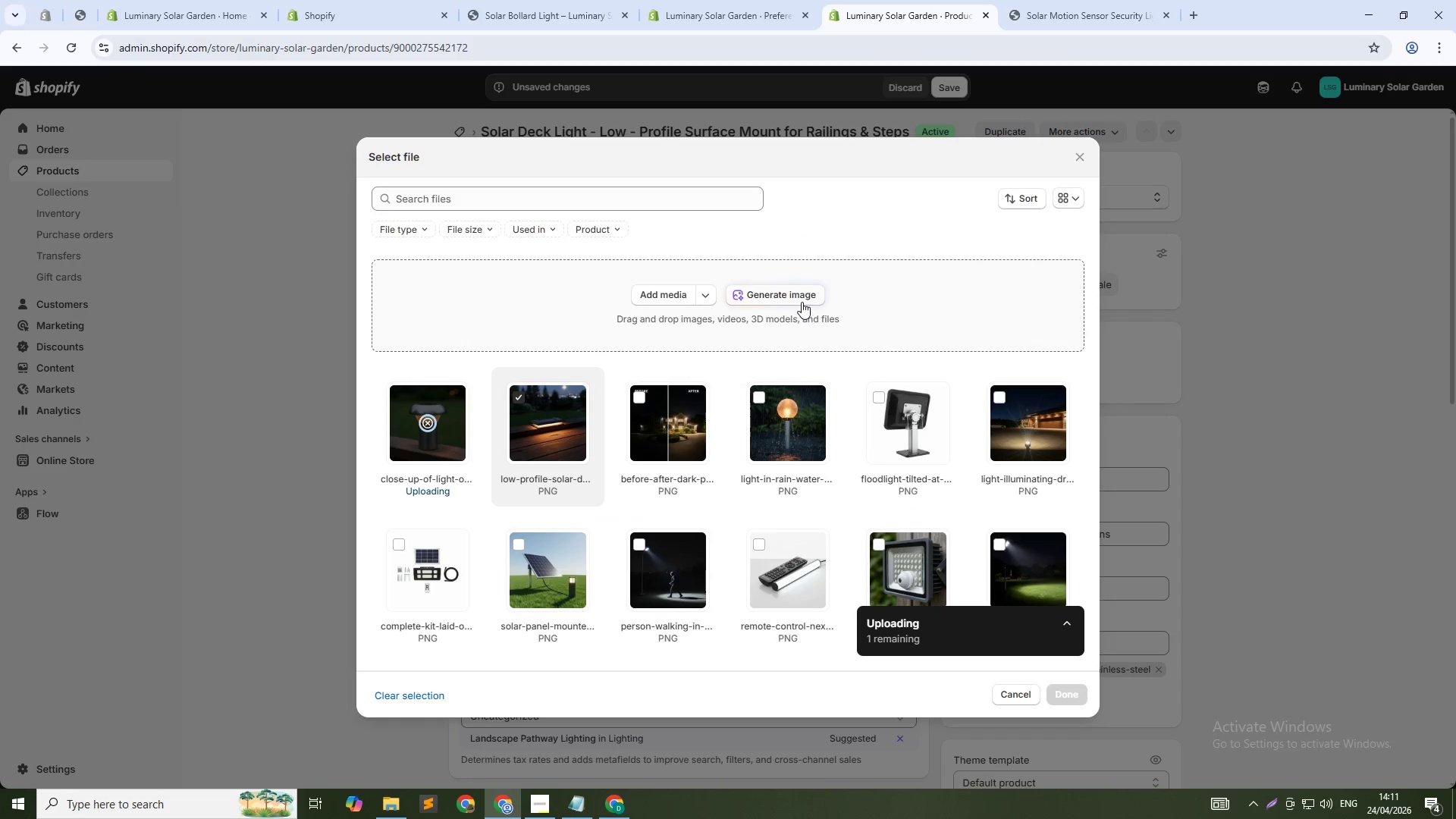 
left_click([802, 302])
 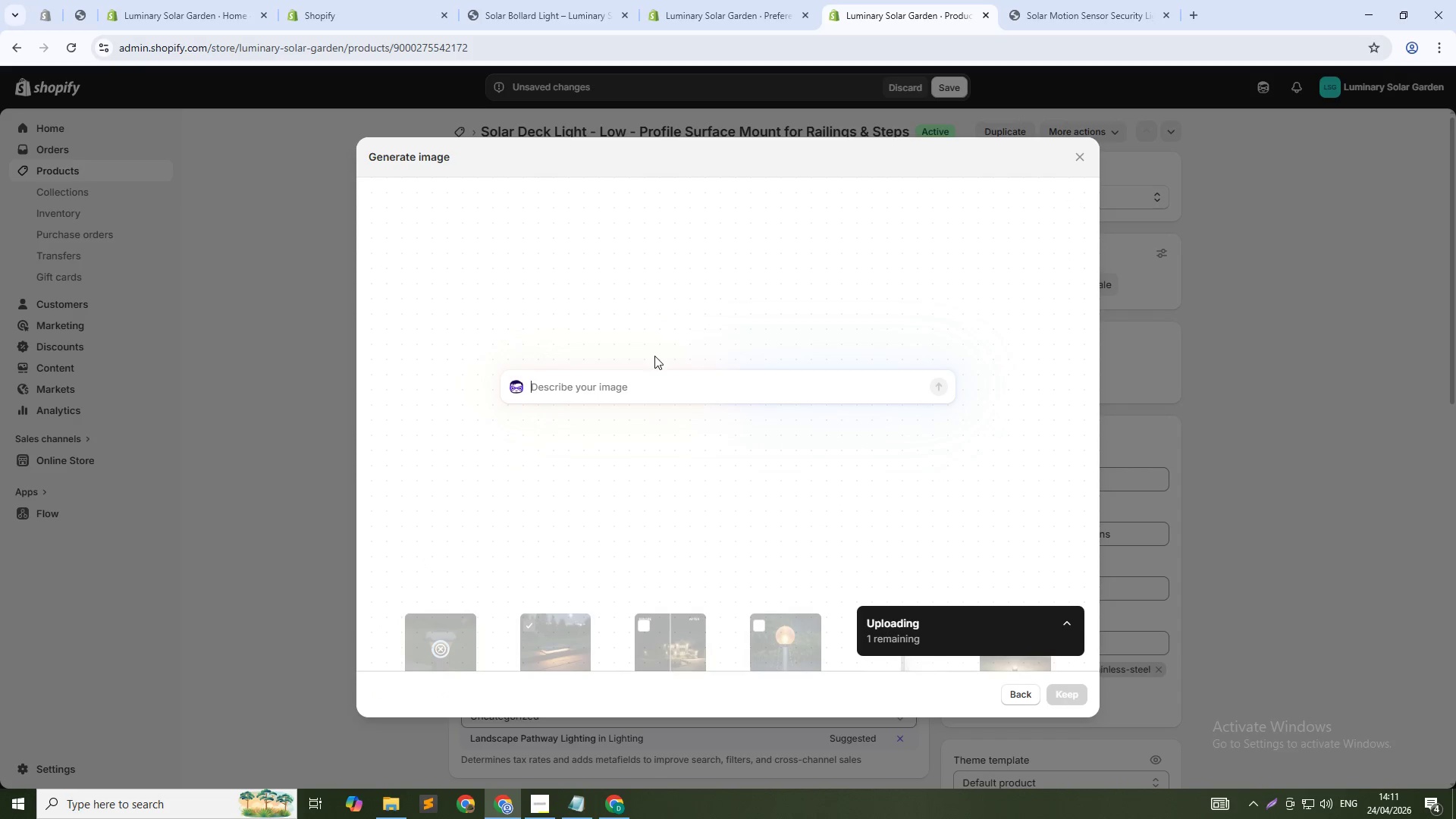 
left_click([653, 377])
 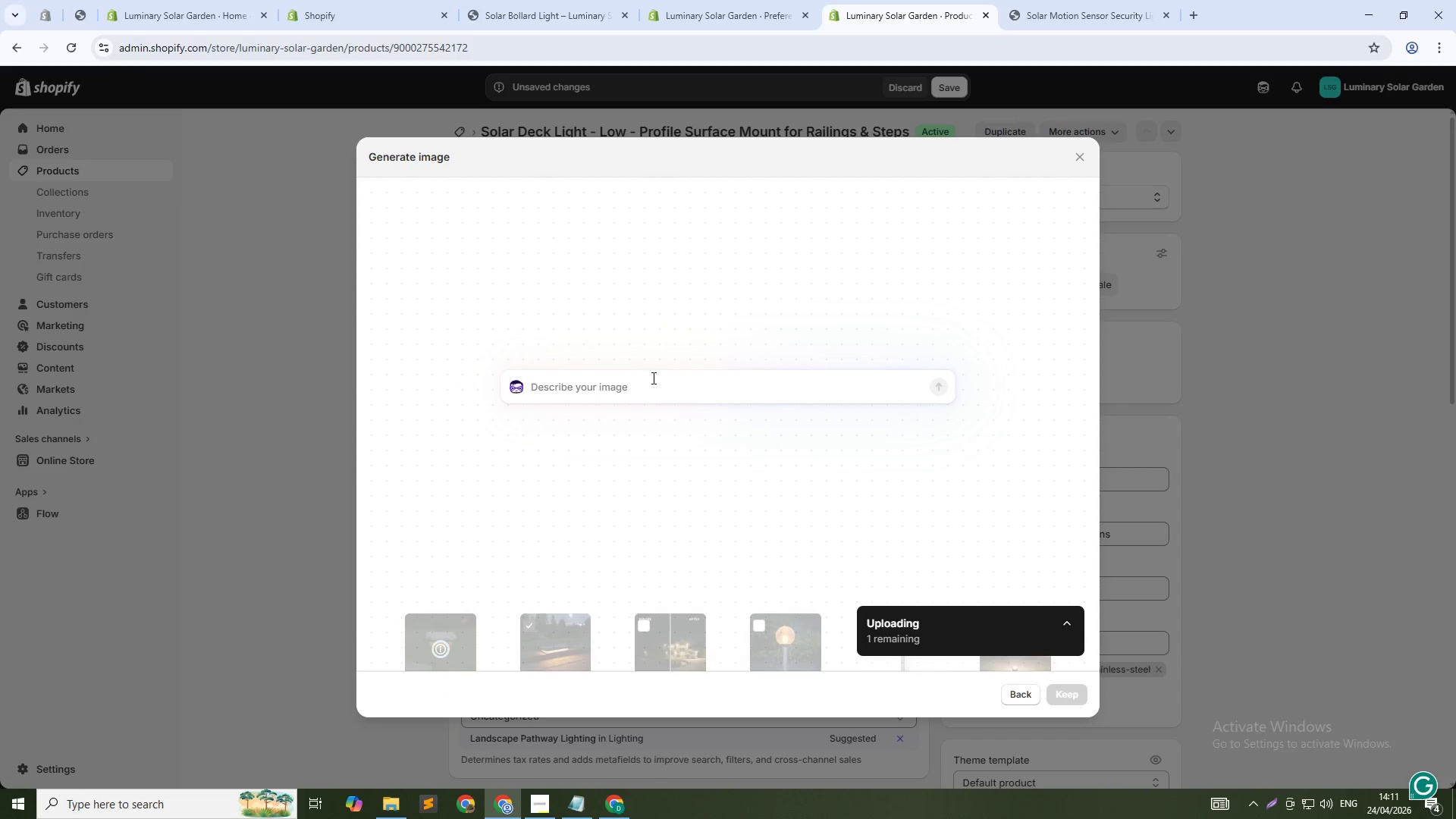 
type(Mut)
key(Backspace)
type(ltiple lights along deck railing , even spacing warm glow , twilight, 1:1)
 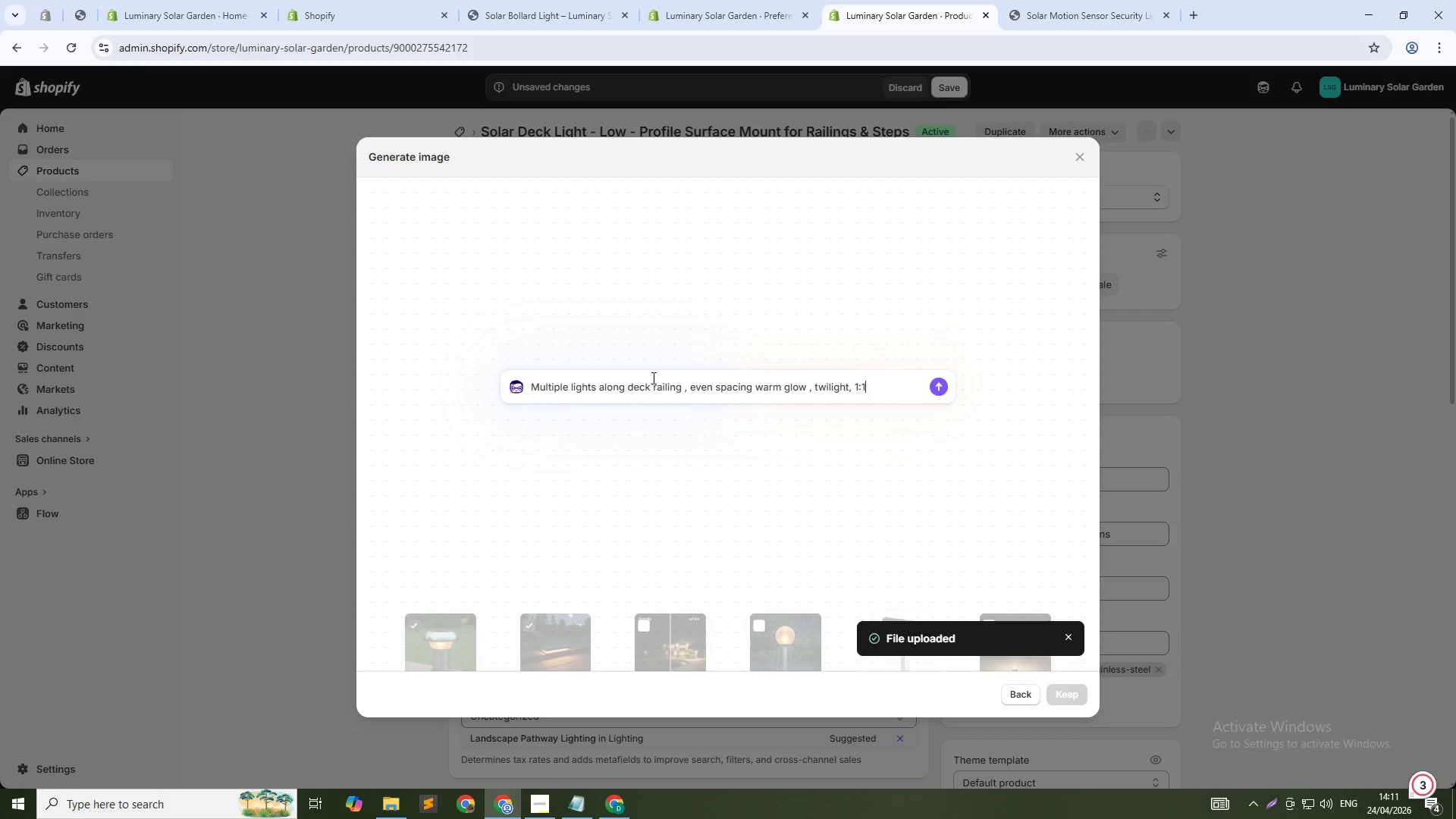 
left_click([940, 386])
 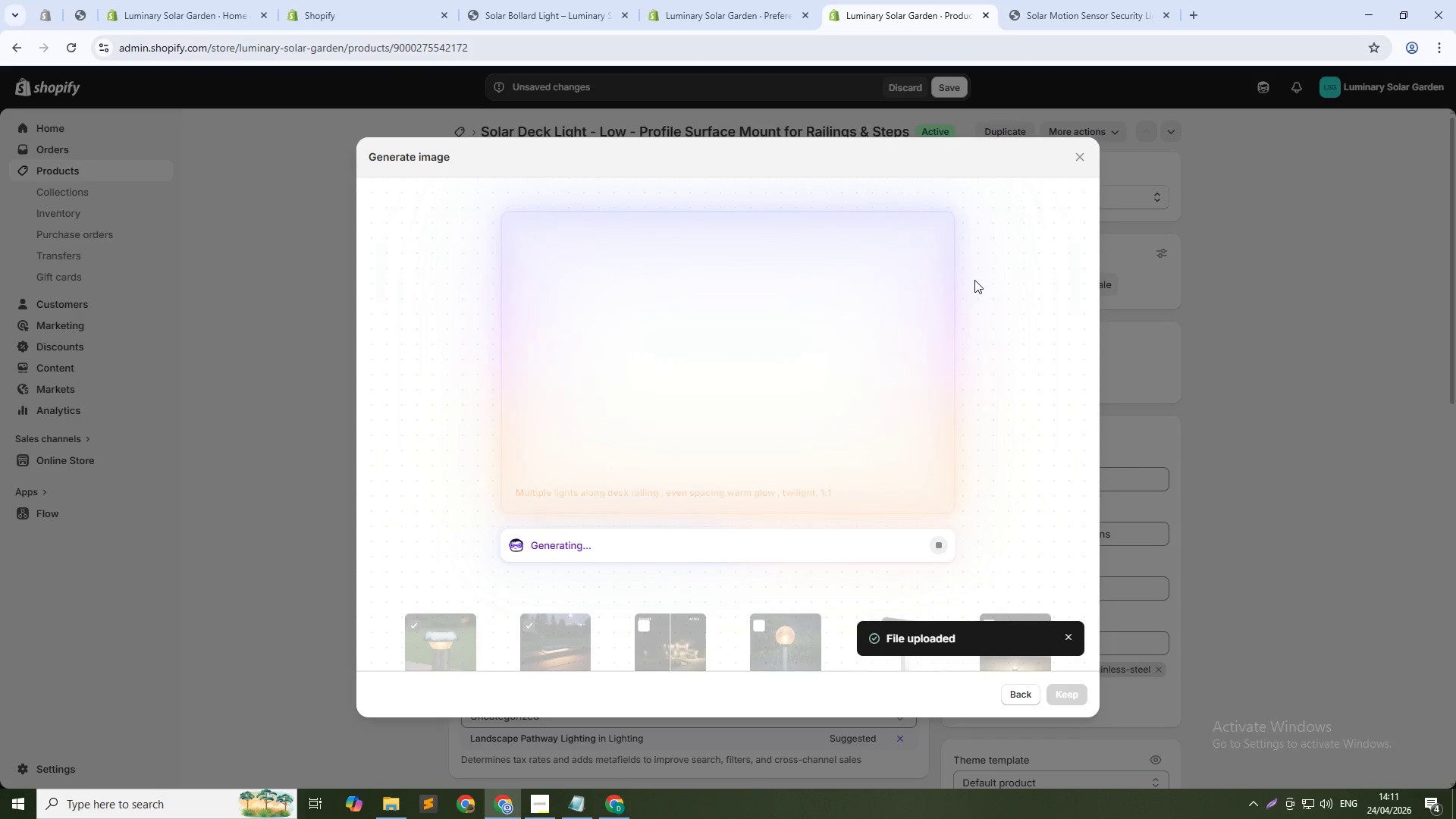 
wait(23.33)
 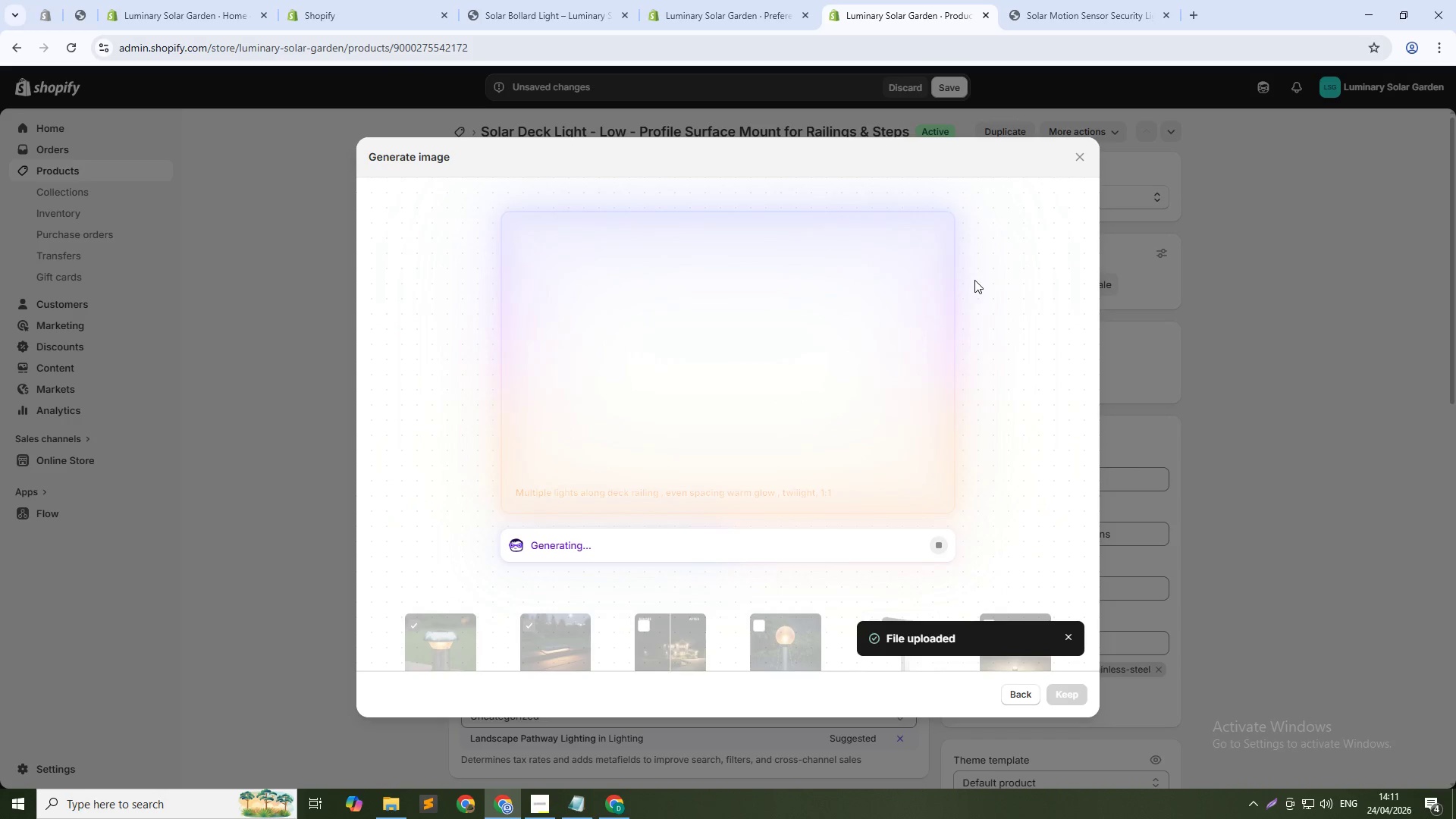 
left_click([1060, 689])
 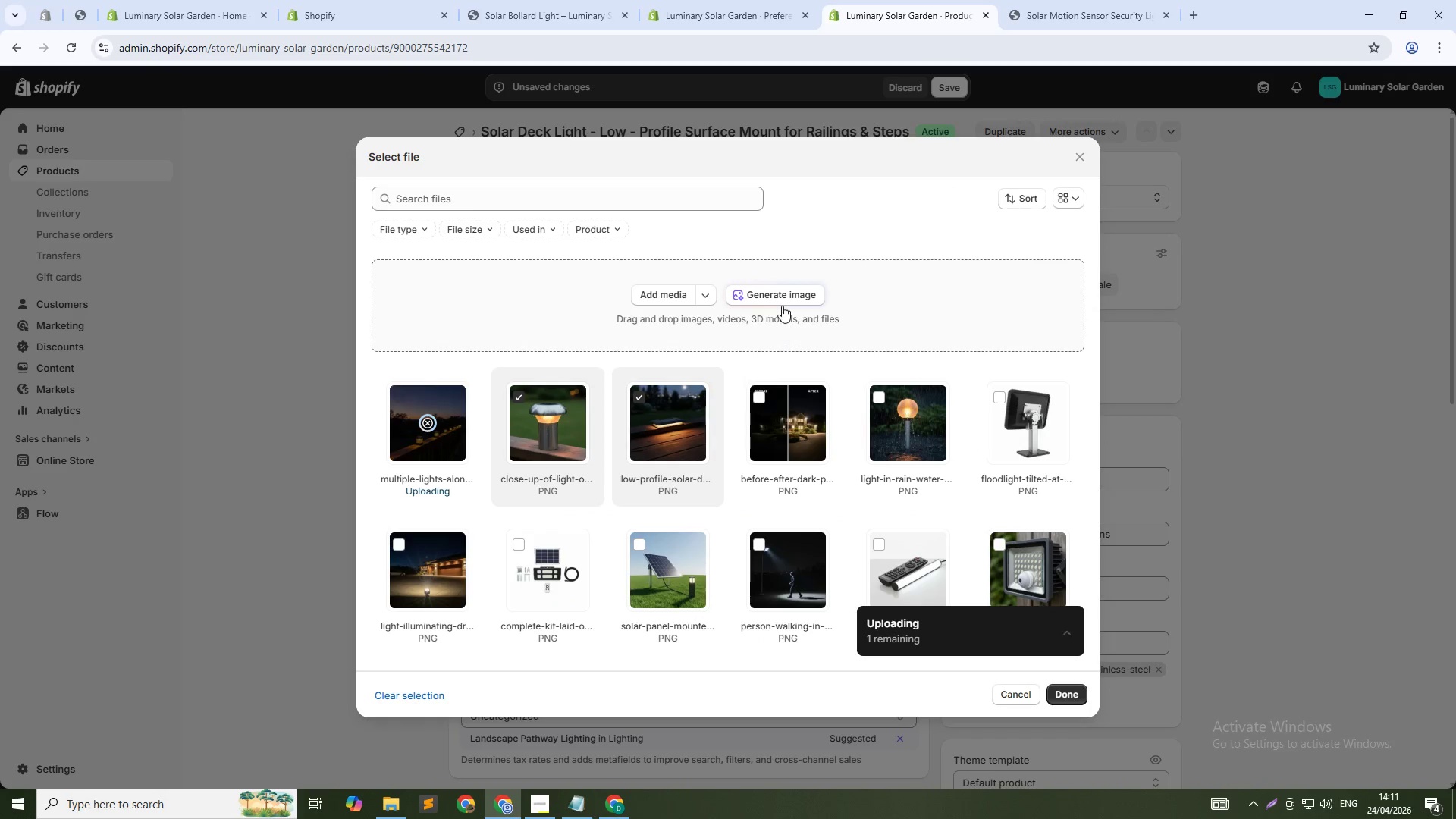 
left_click([777, 287])
 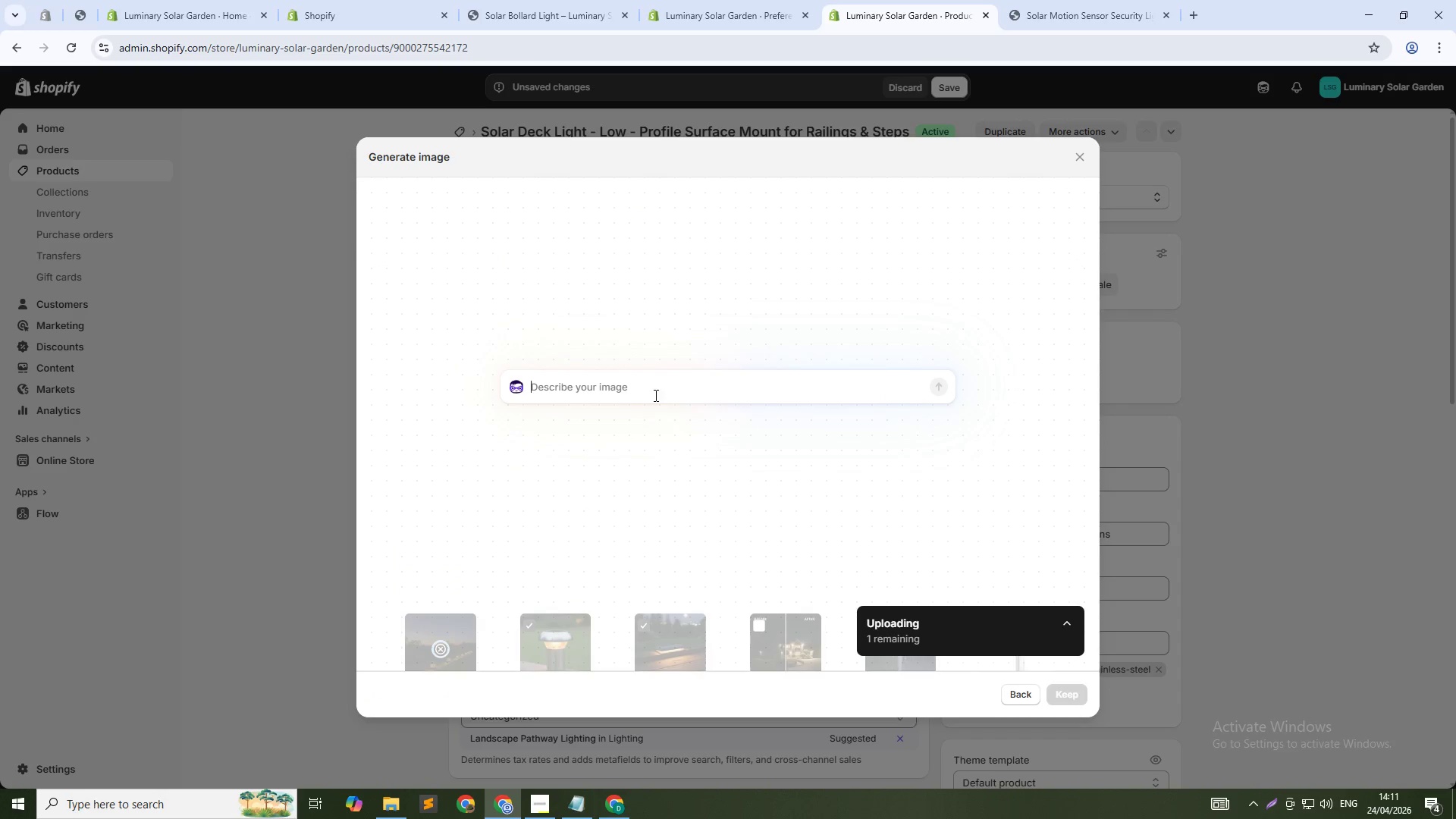 
left_click([643, 400])
 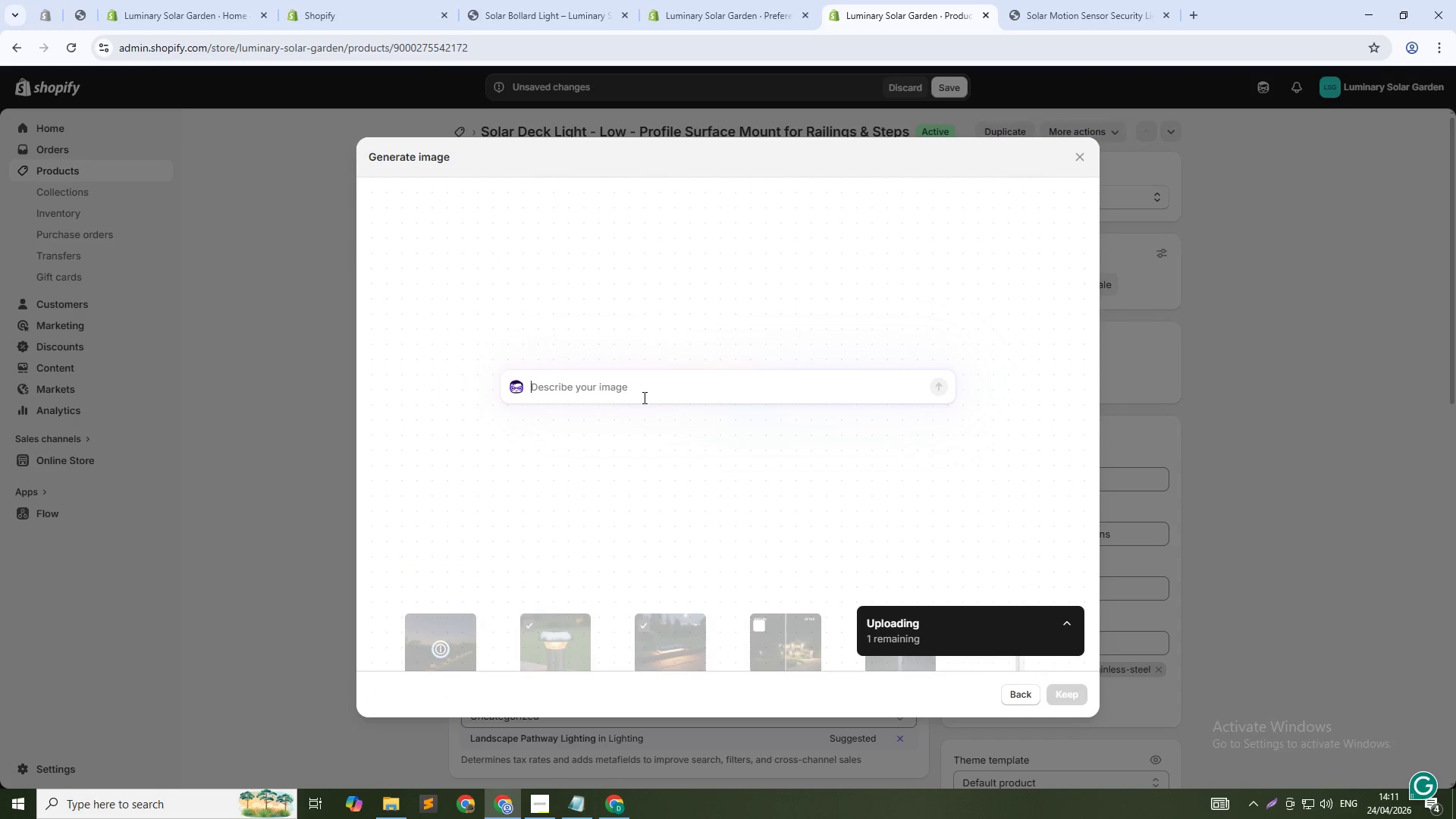 
left_click([643, 391])
 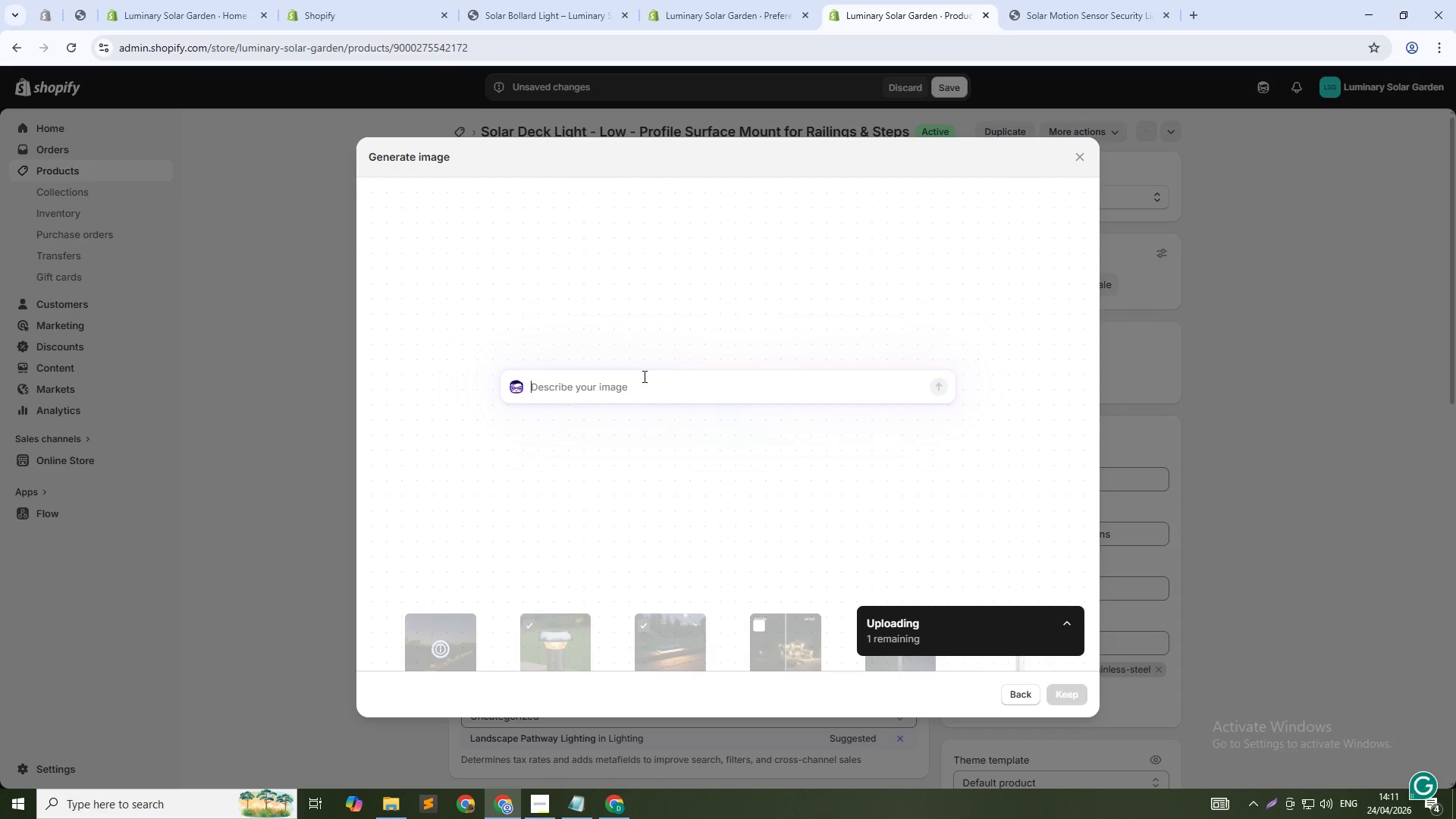 
type(LIght)
key(Backspace)
key(Backspace)
key(Backspace)
key(Backspace)
type(ight during daylight , soalr panel visible, mounted on deck post , 1:!)
key(Backspace)
type(1)
 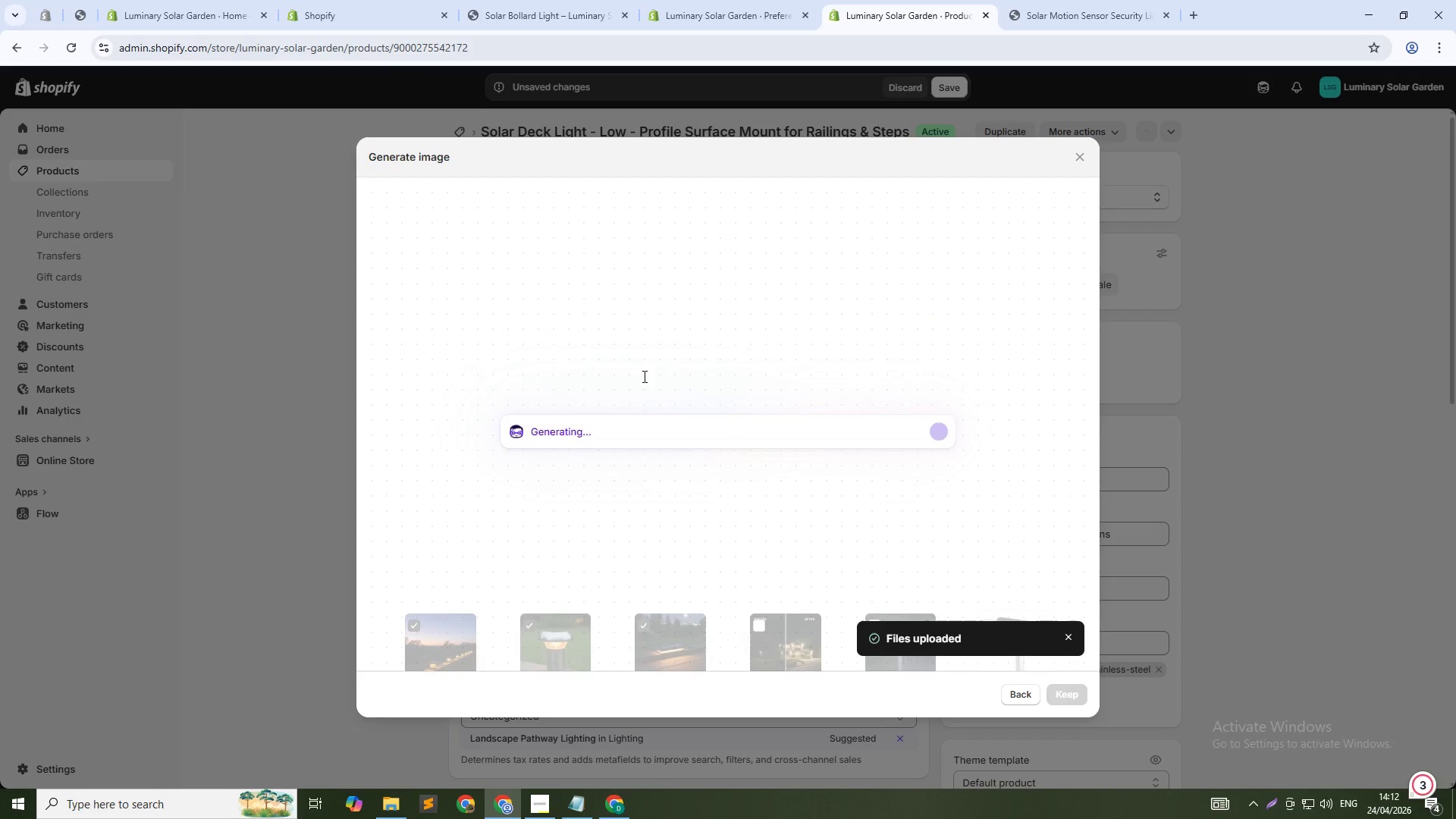 
 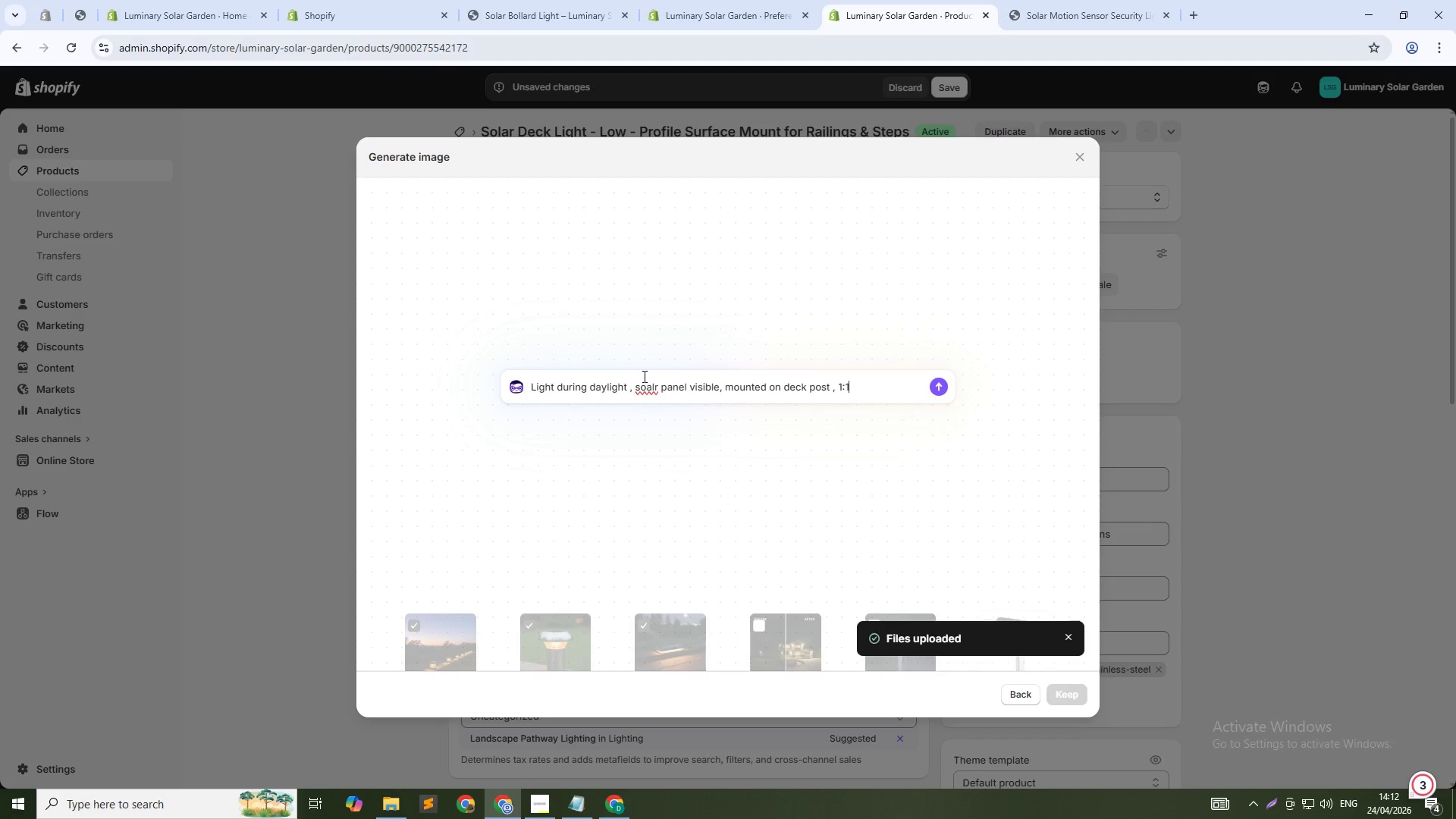 
key(Enter)
 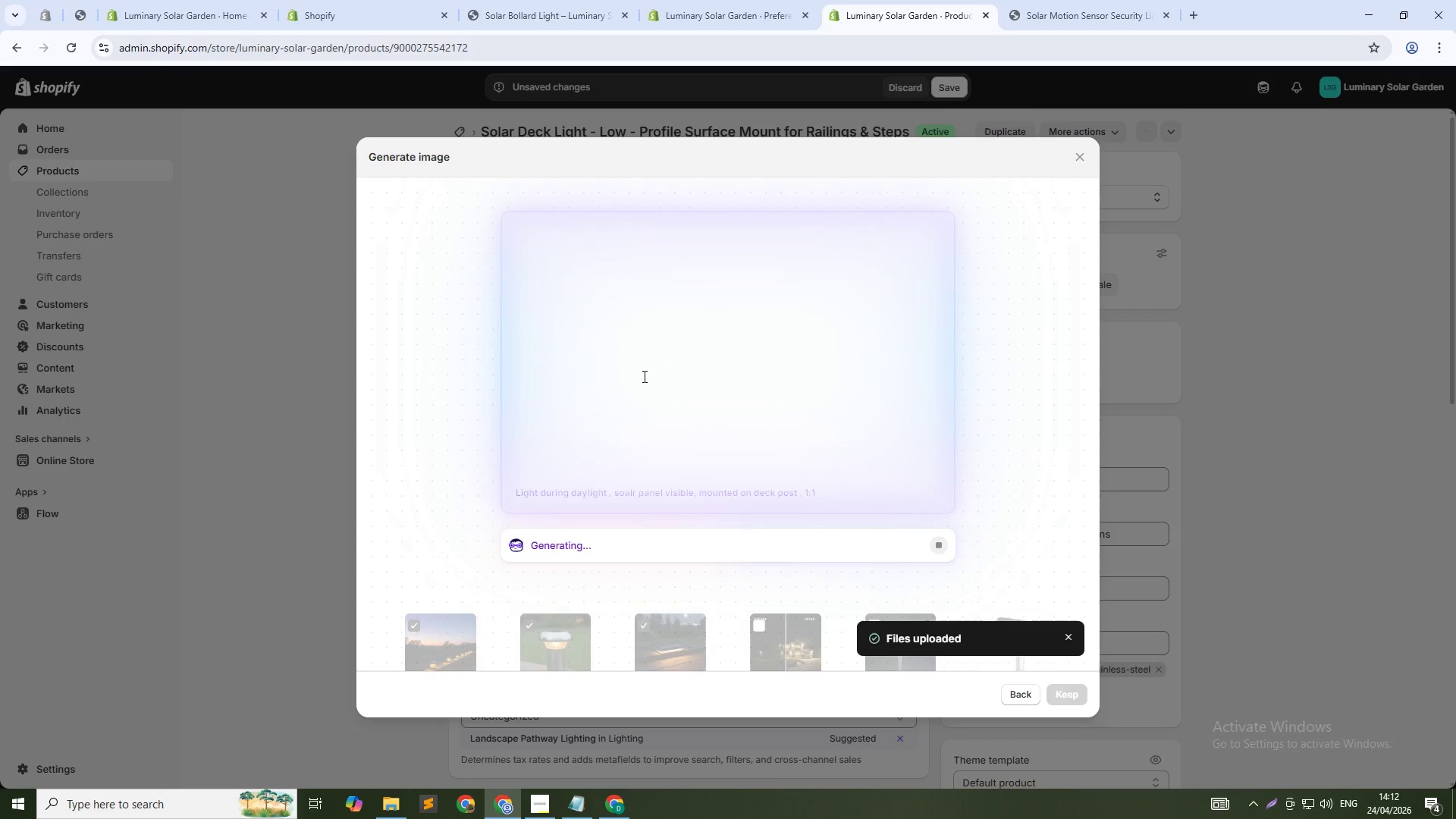 
wait(16.55)
 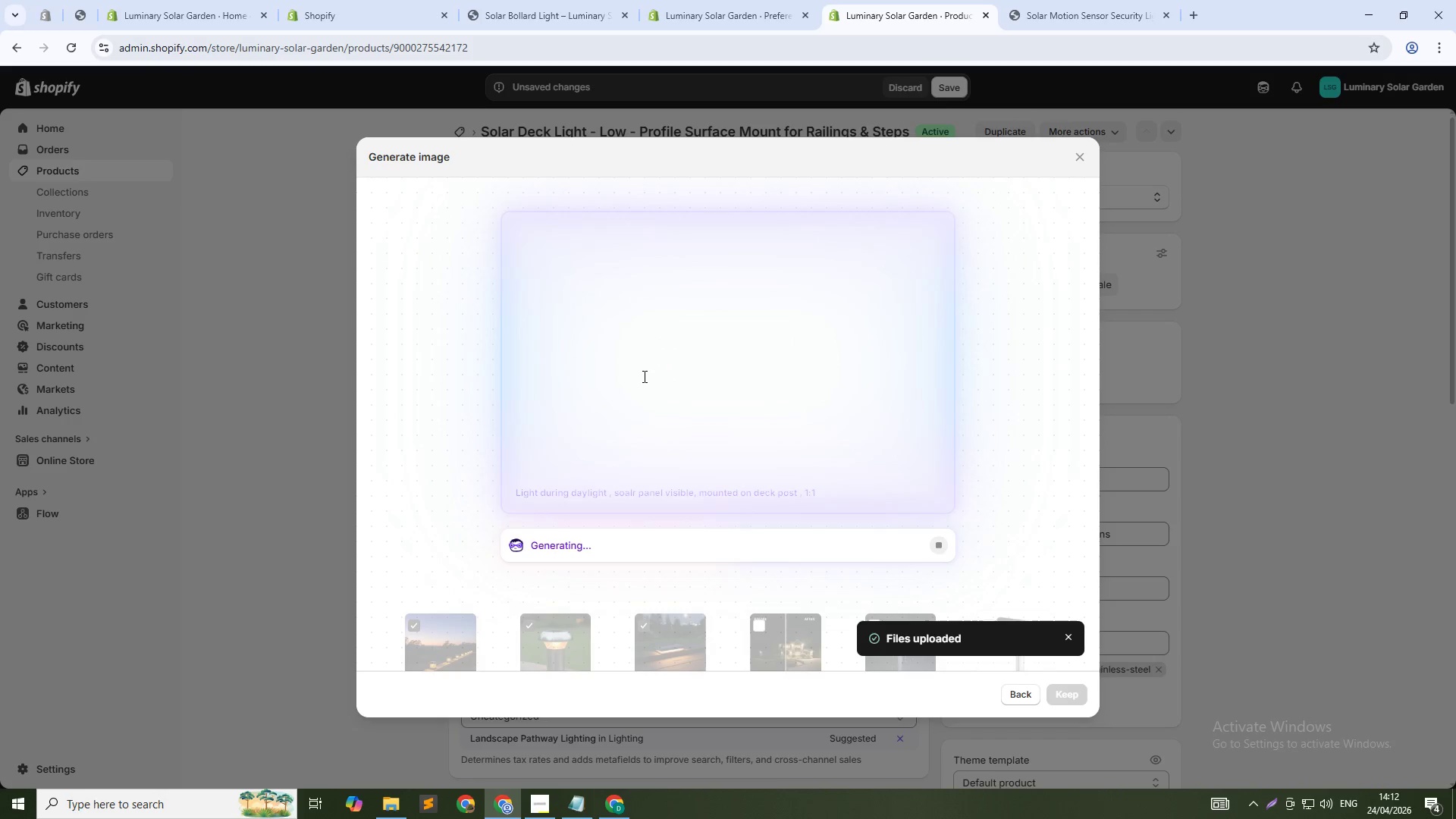 
left_click_drag(start_coordinate=[592, 548], to_coordinate=[525, 547])
 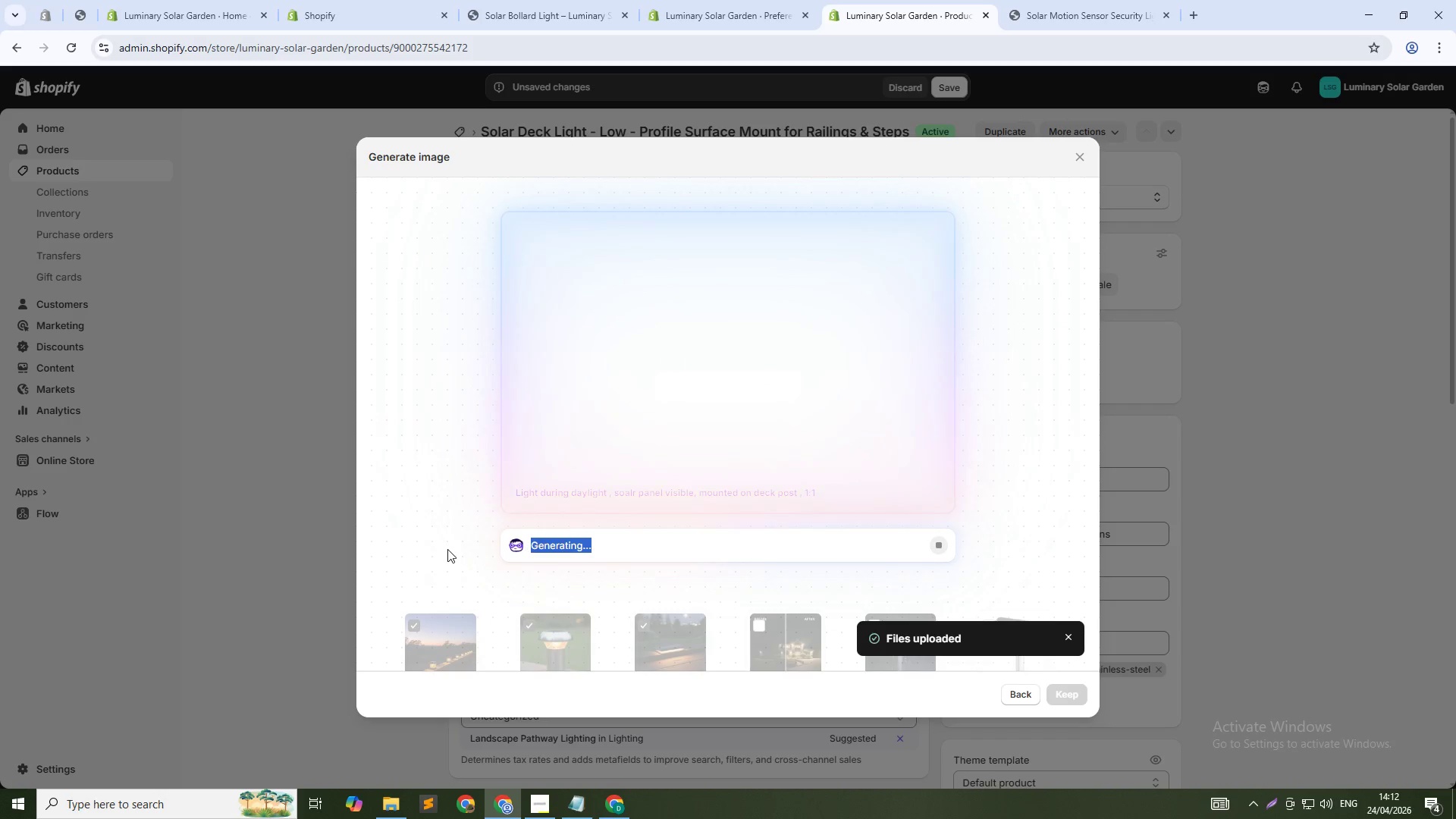 
left_click([398, 485])
 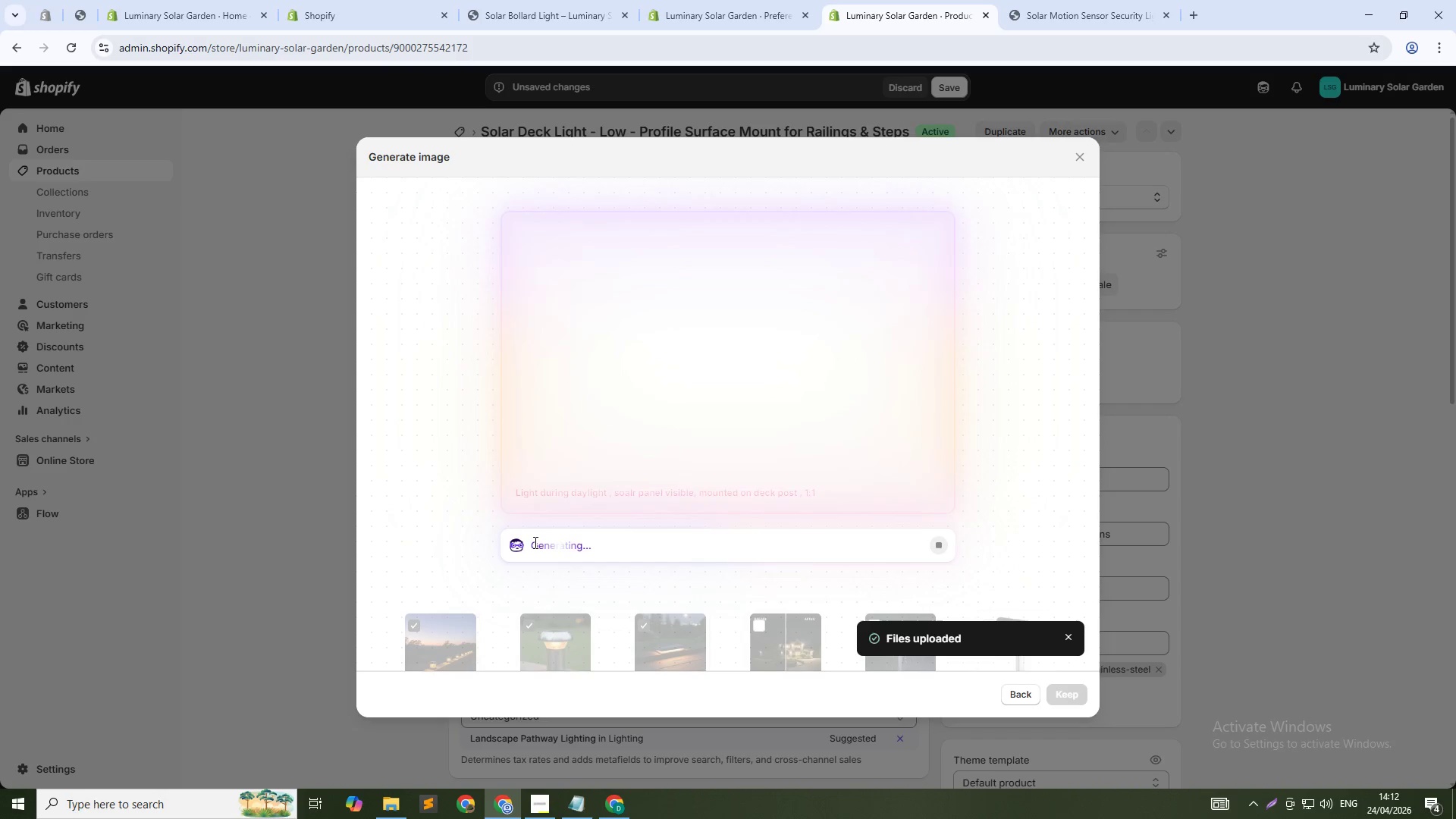 
left_click_drag(start_coordinate=[531, 542], to_coordinate=[601, 540])
 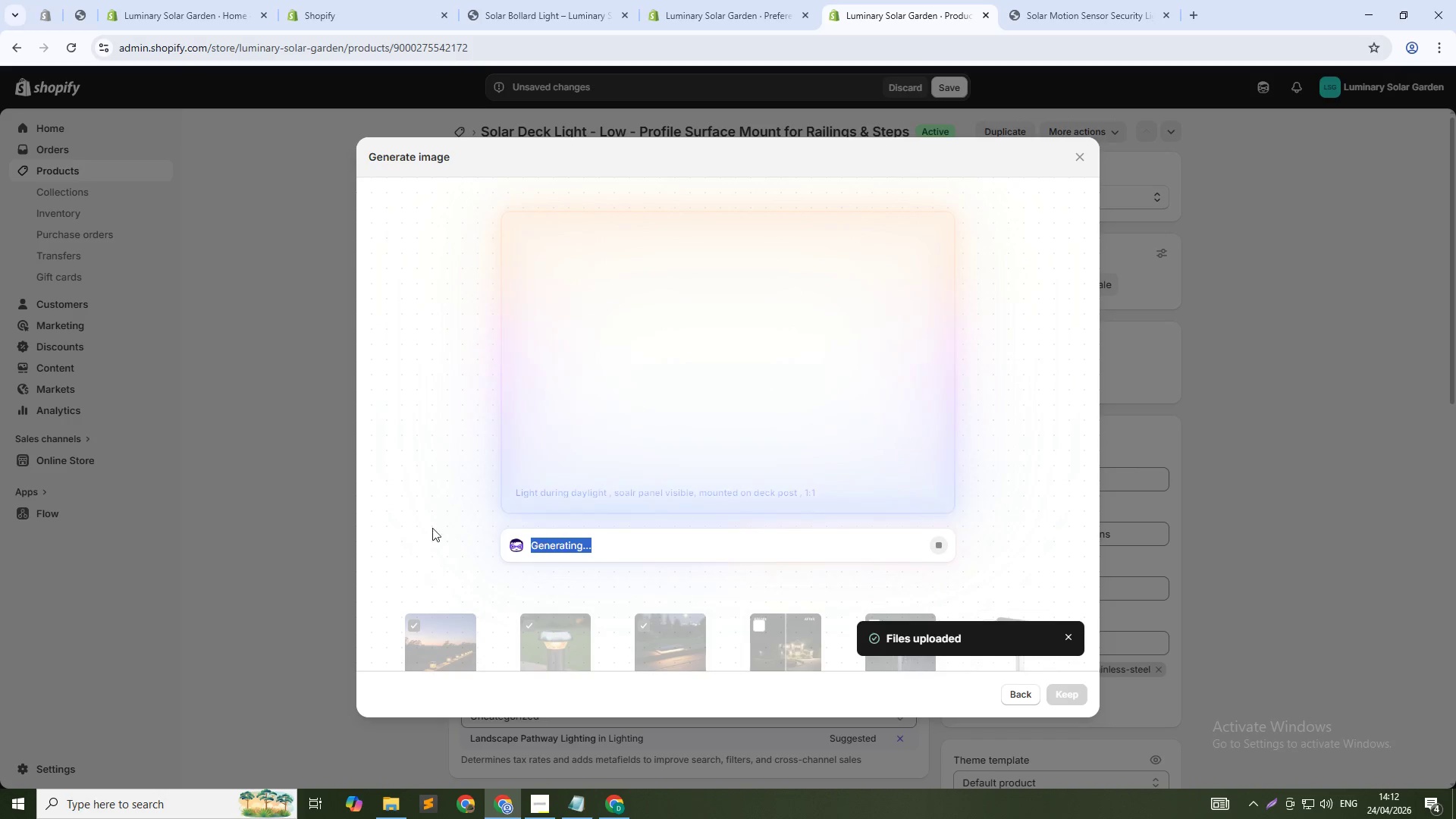 
left_click([422, 520])
 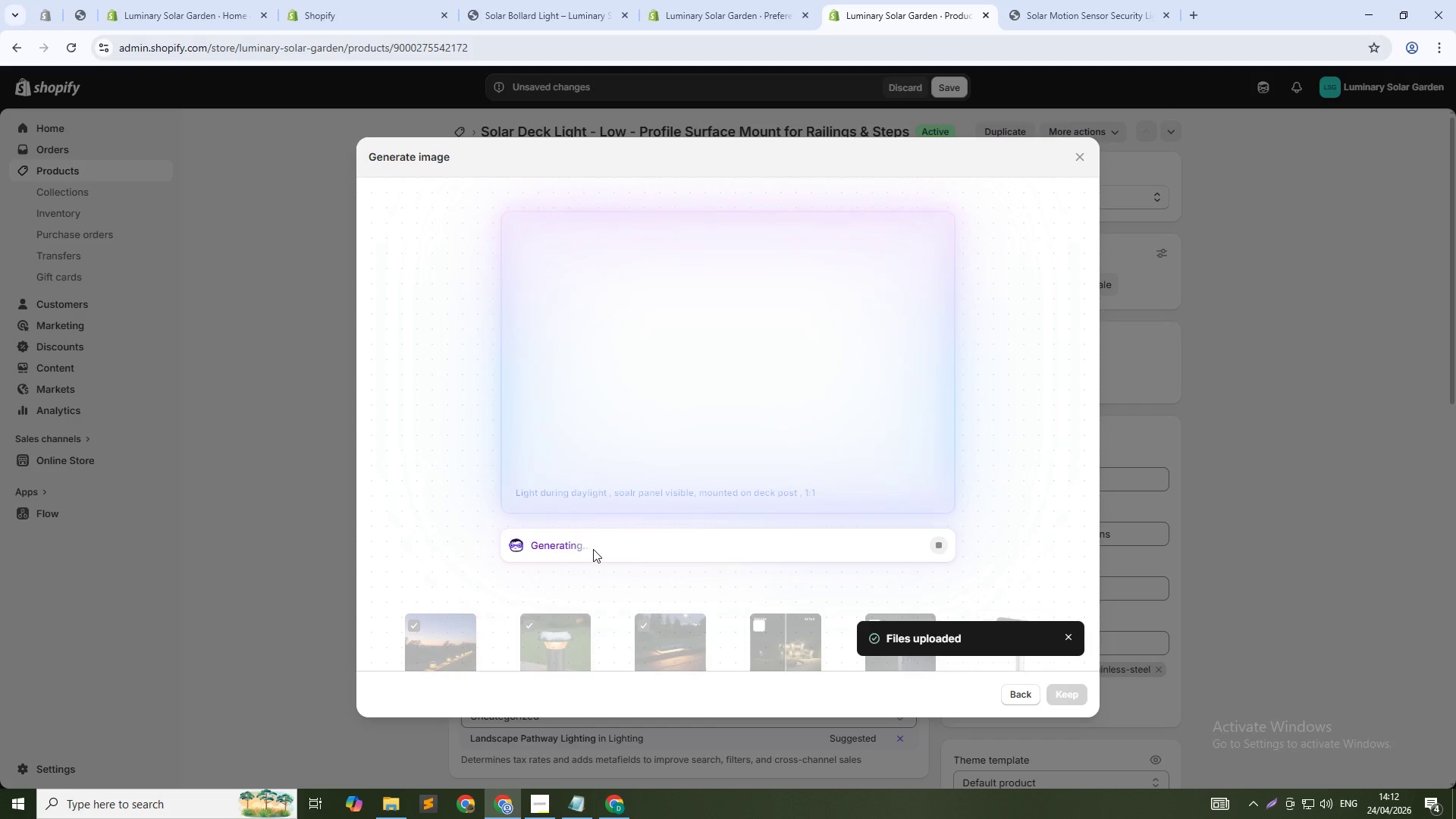 
left_click_drag(start_coordinate=[593, 549], to_coordinate=[528, 549])
 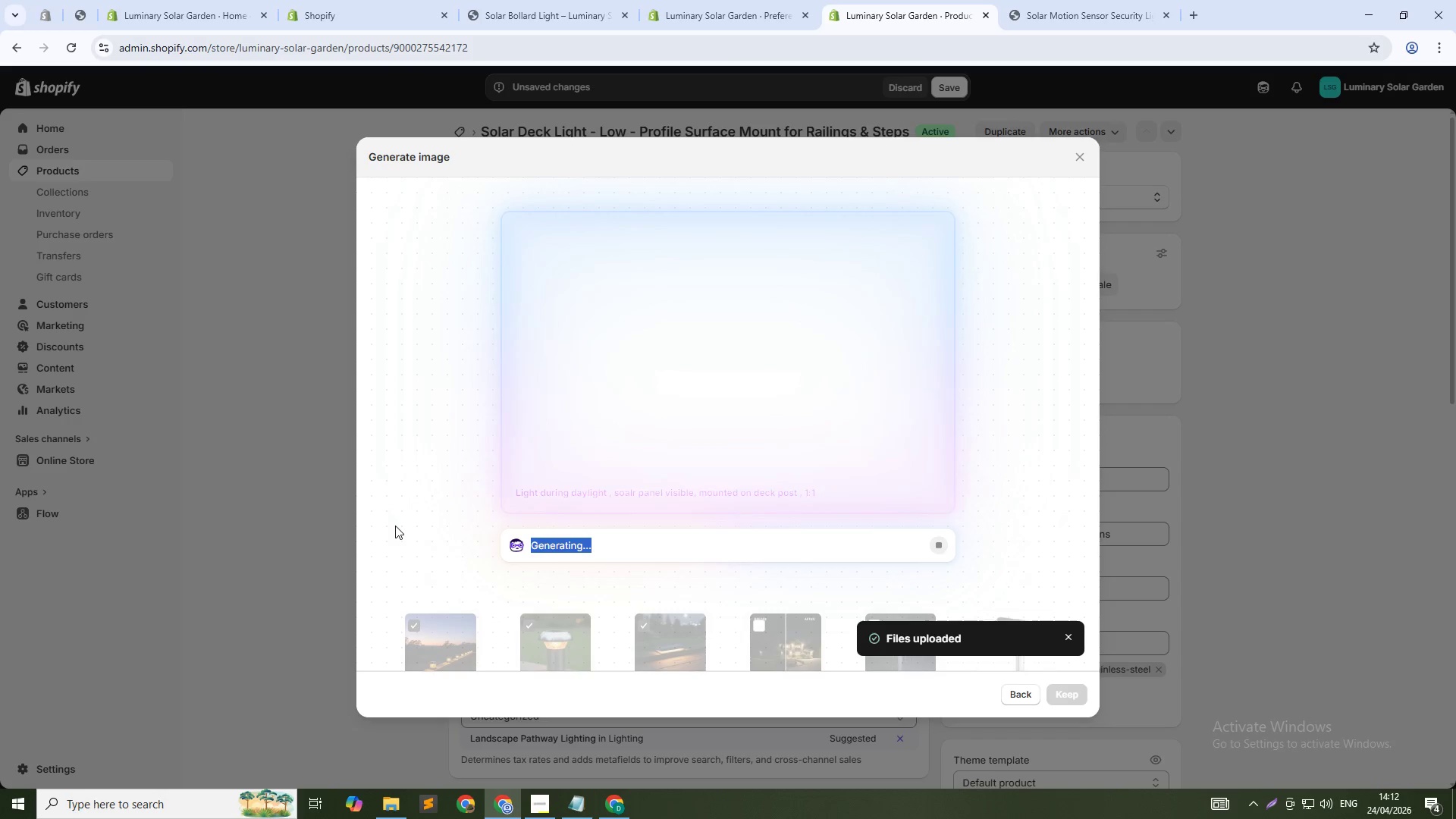 
left_click([395, 526])
 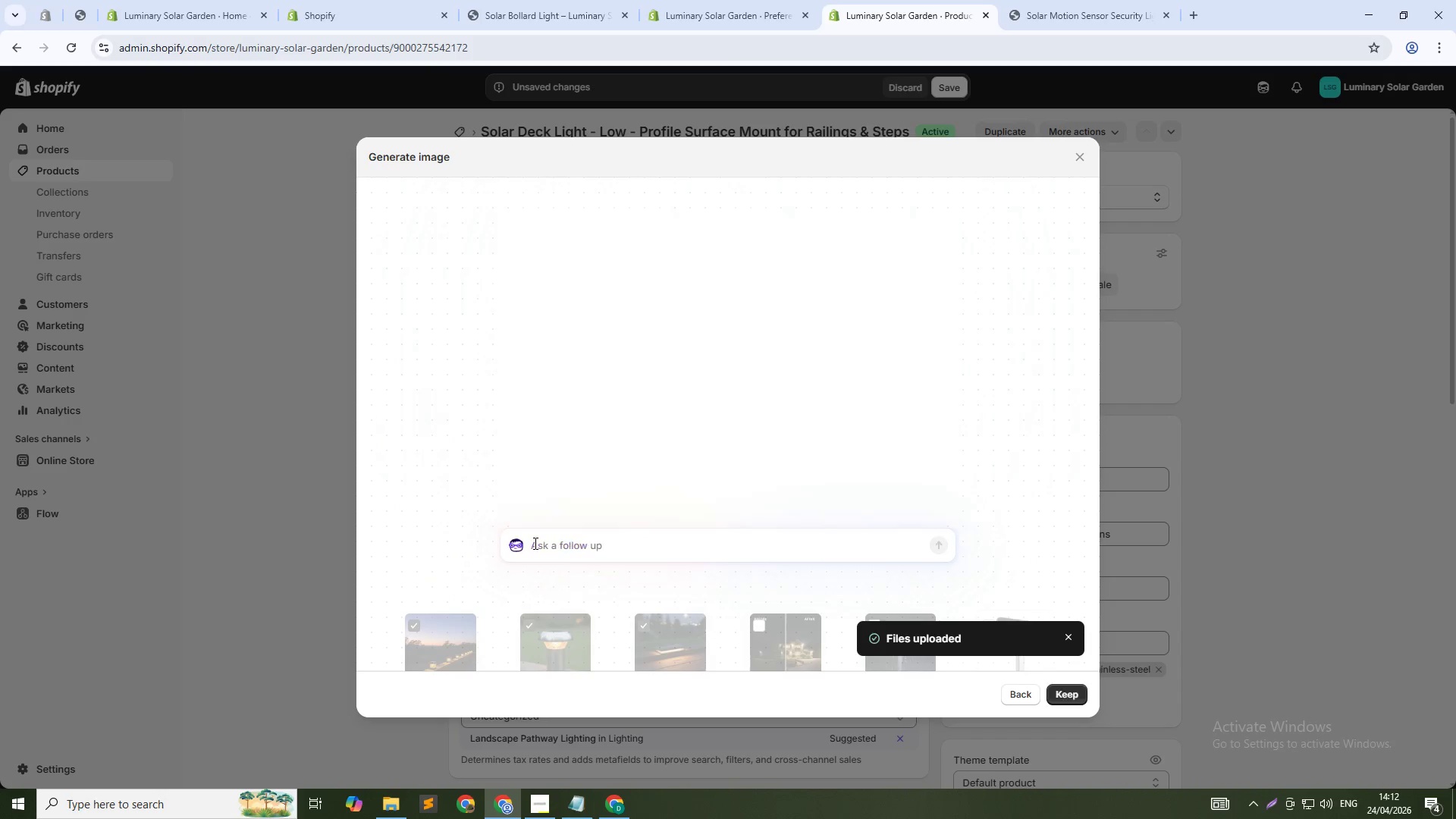 
wait(6.95)
 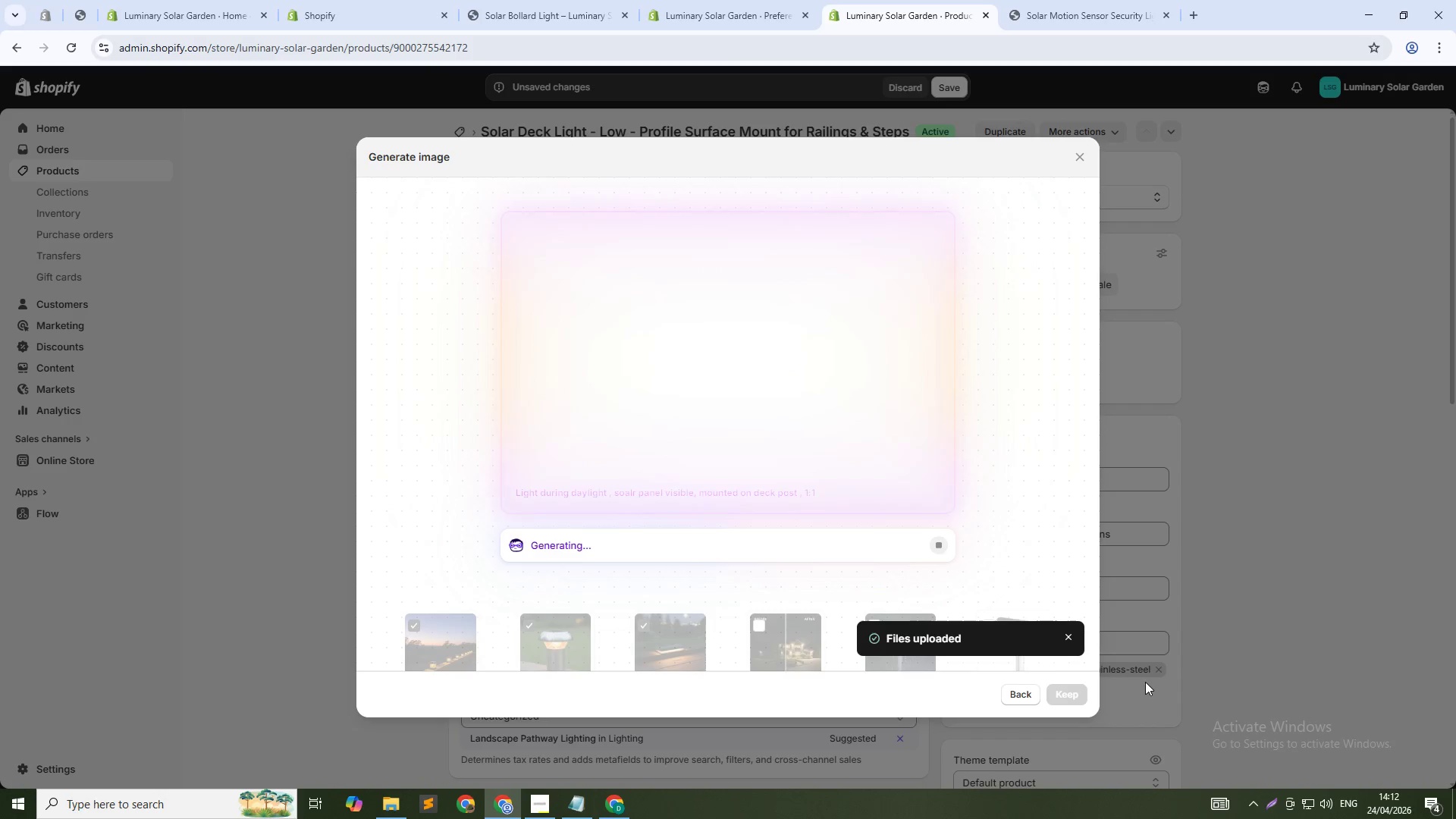 
left_click([1081, 697])
 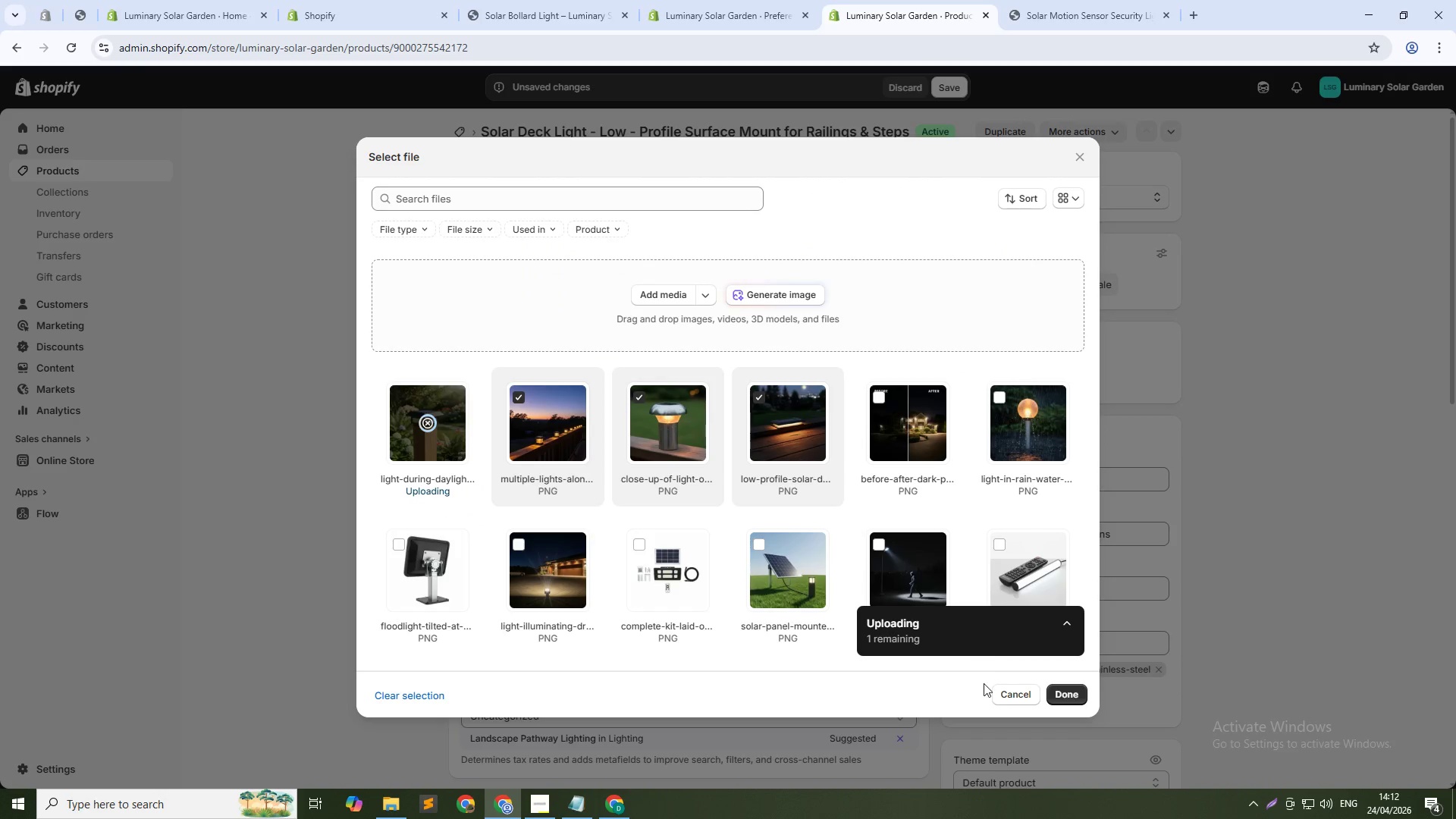 
left_click([1056, 690])
 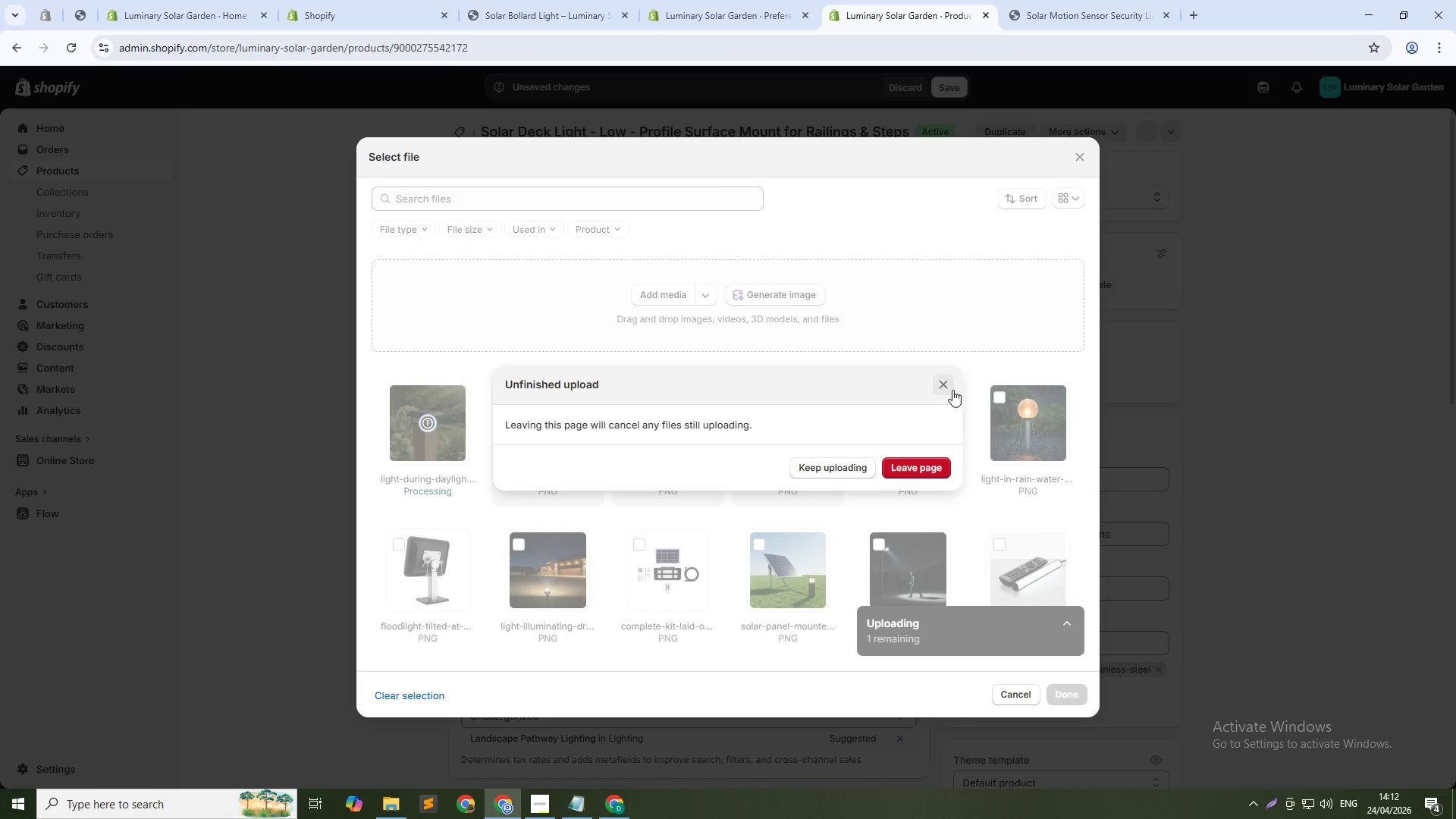 
left_click([941, 384])
 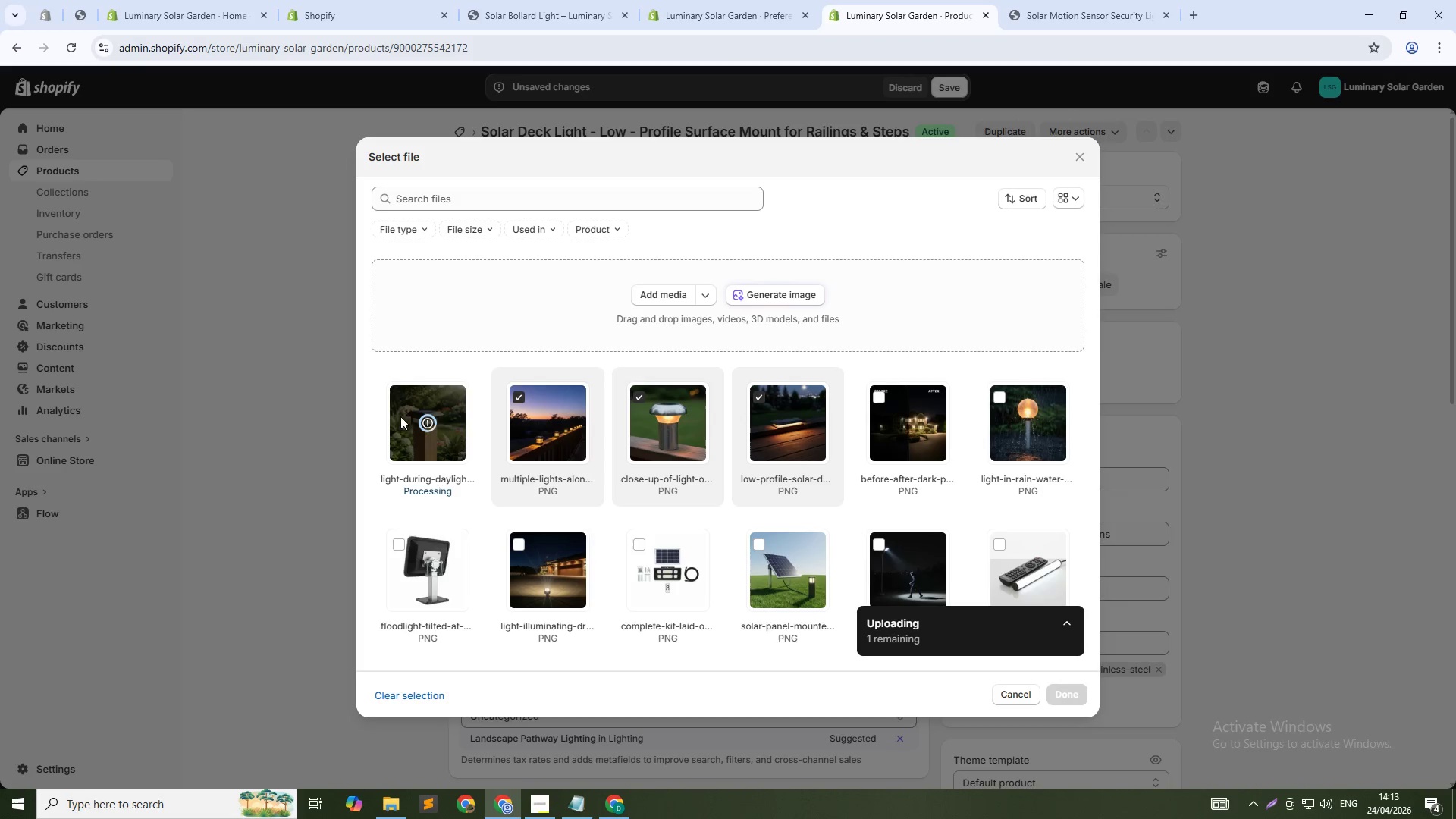 
mouse_move([426, 466])
 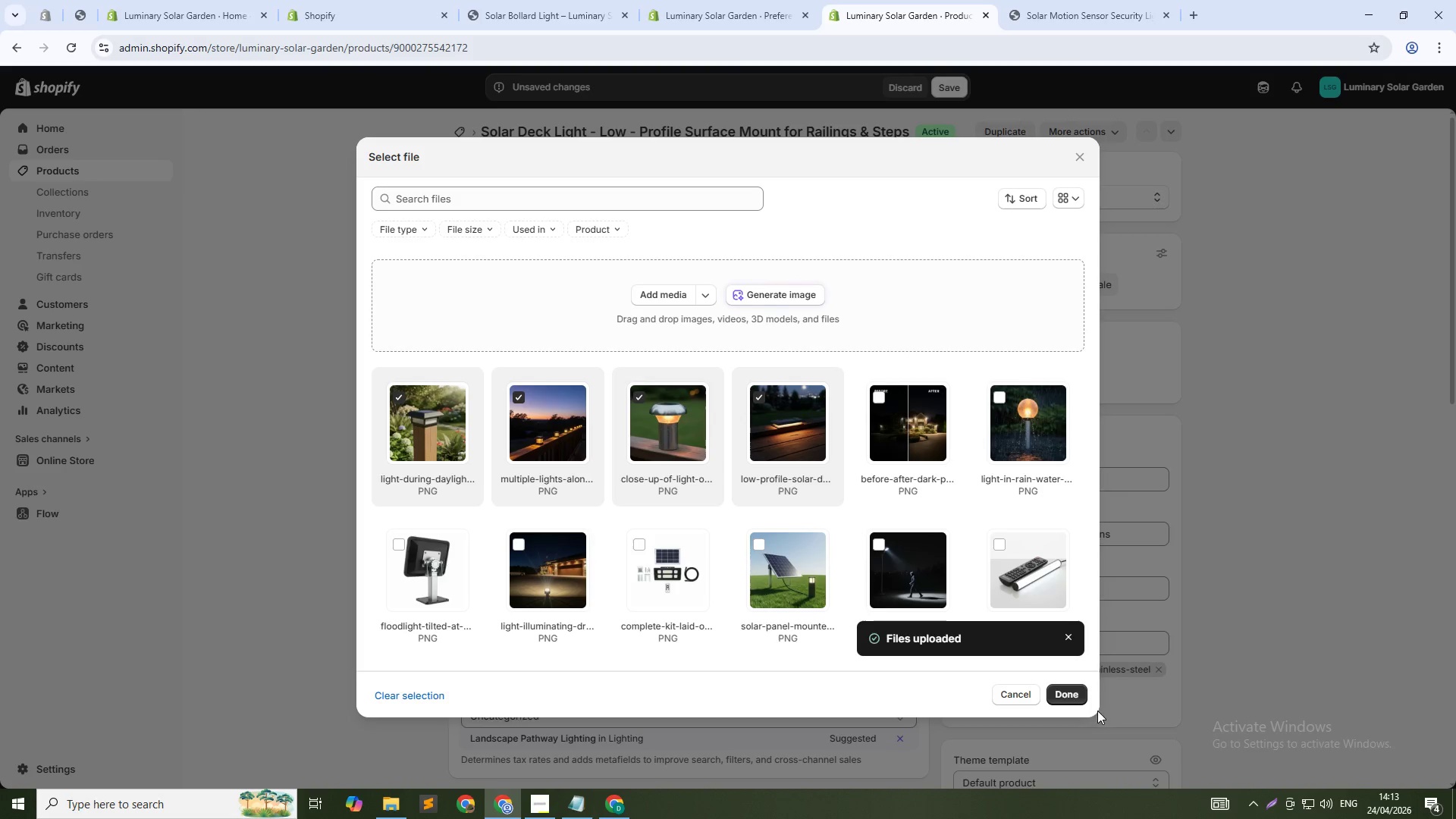 
left_click([1065, 696])
 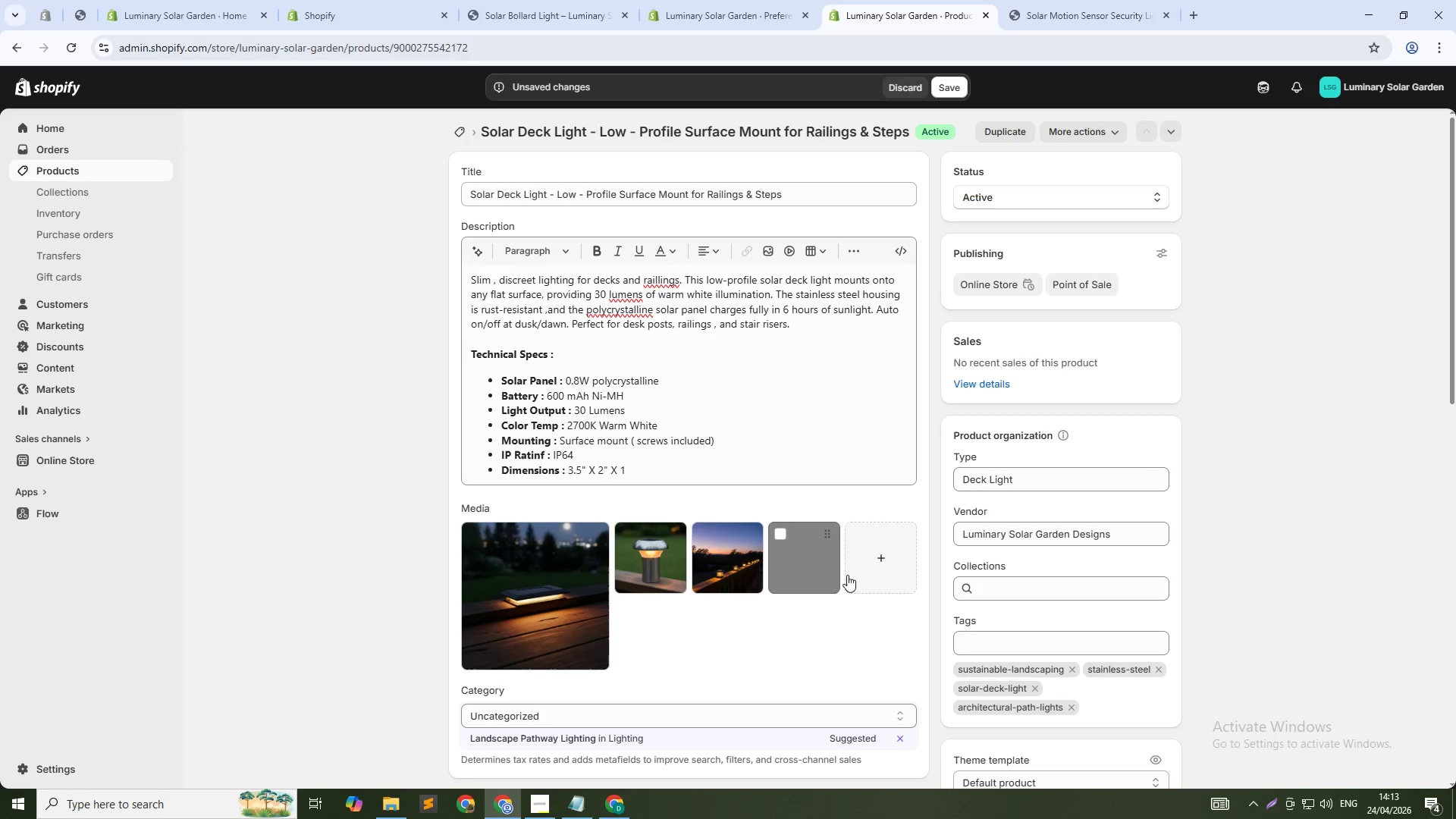 
left_click([870, 576])
 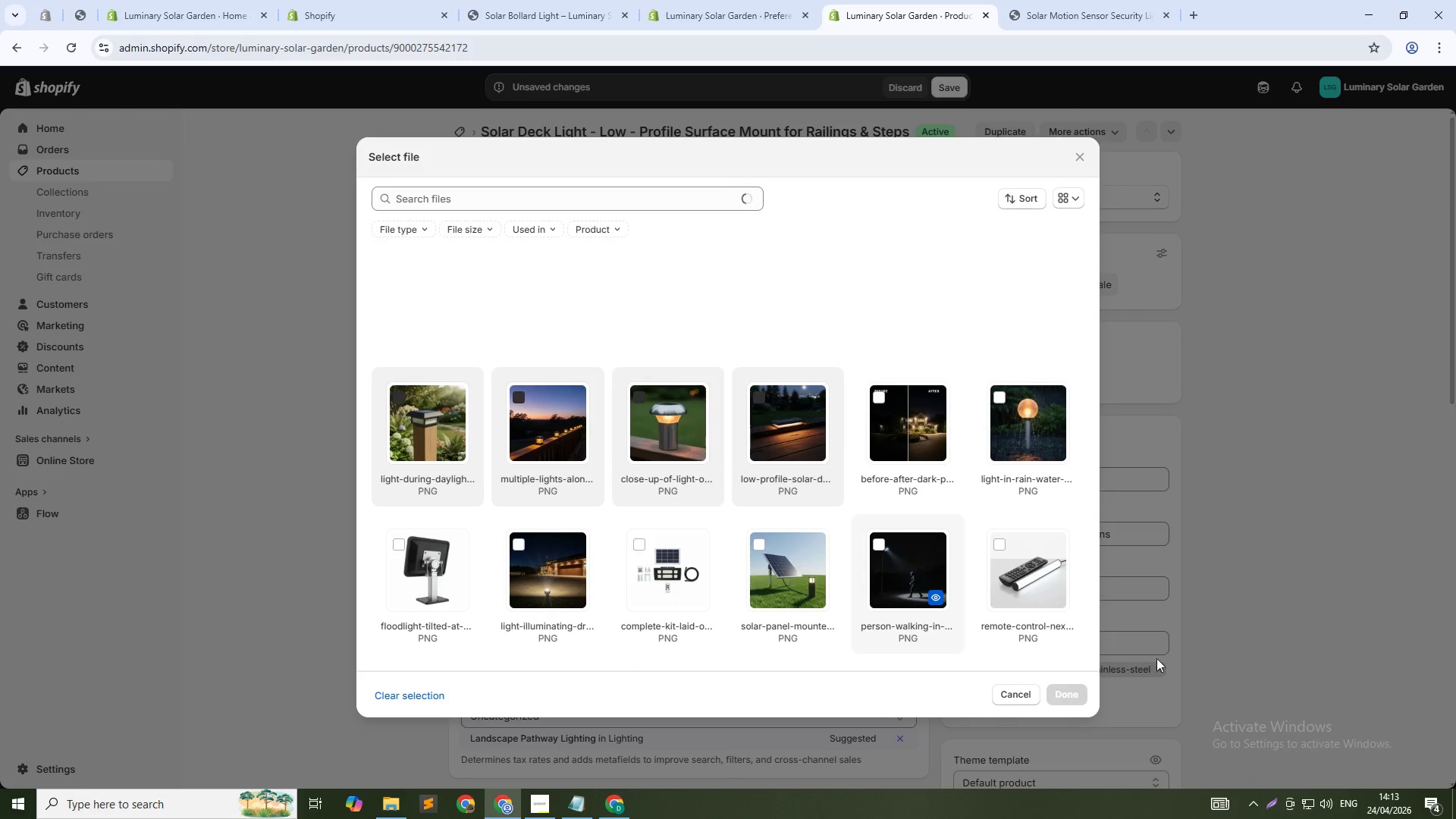 
left_click([1278, 641])
 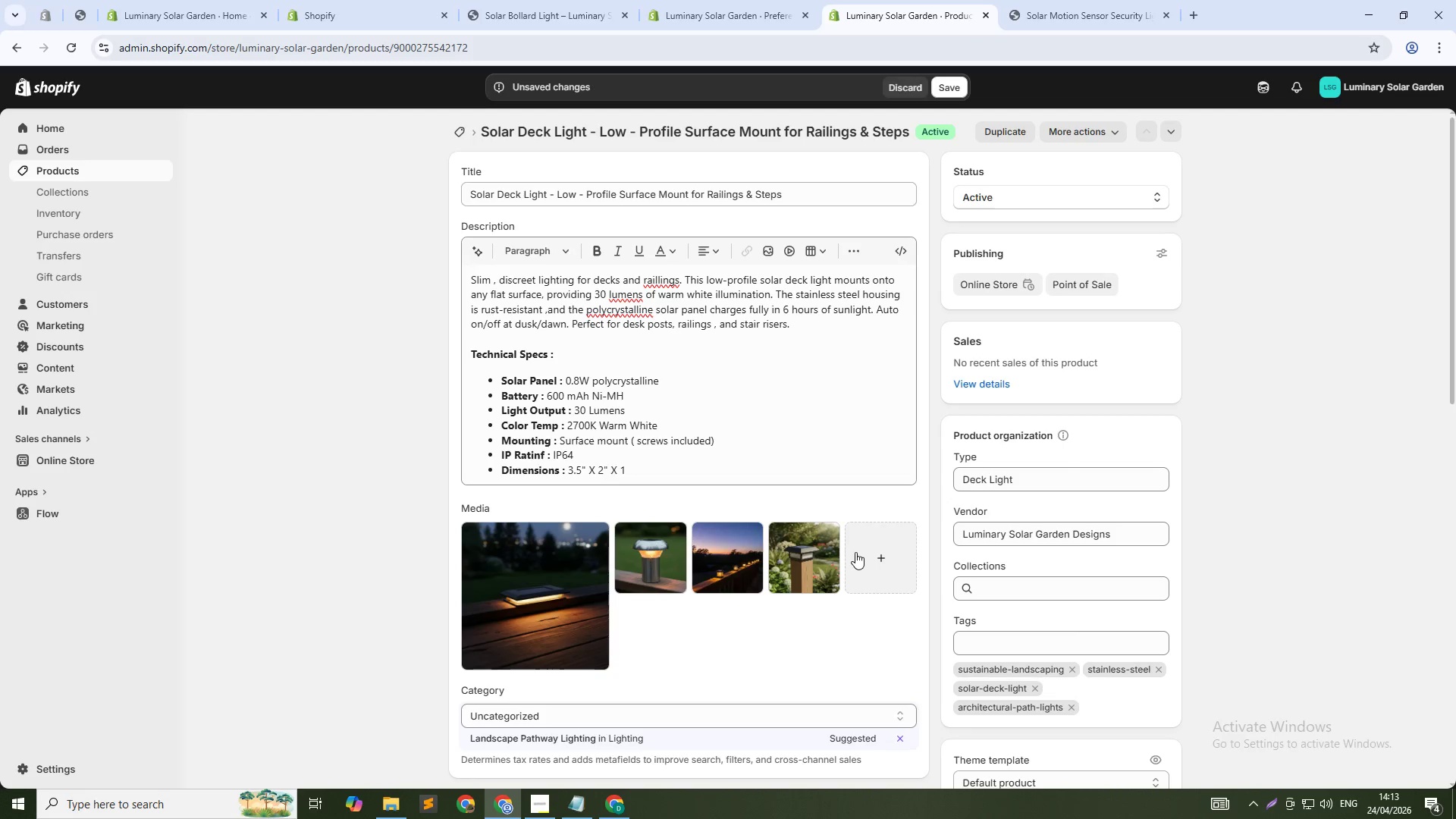 
left_click([853, 553])
 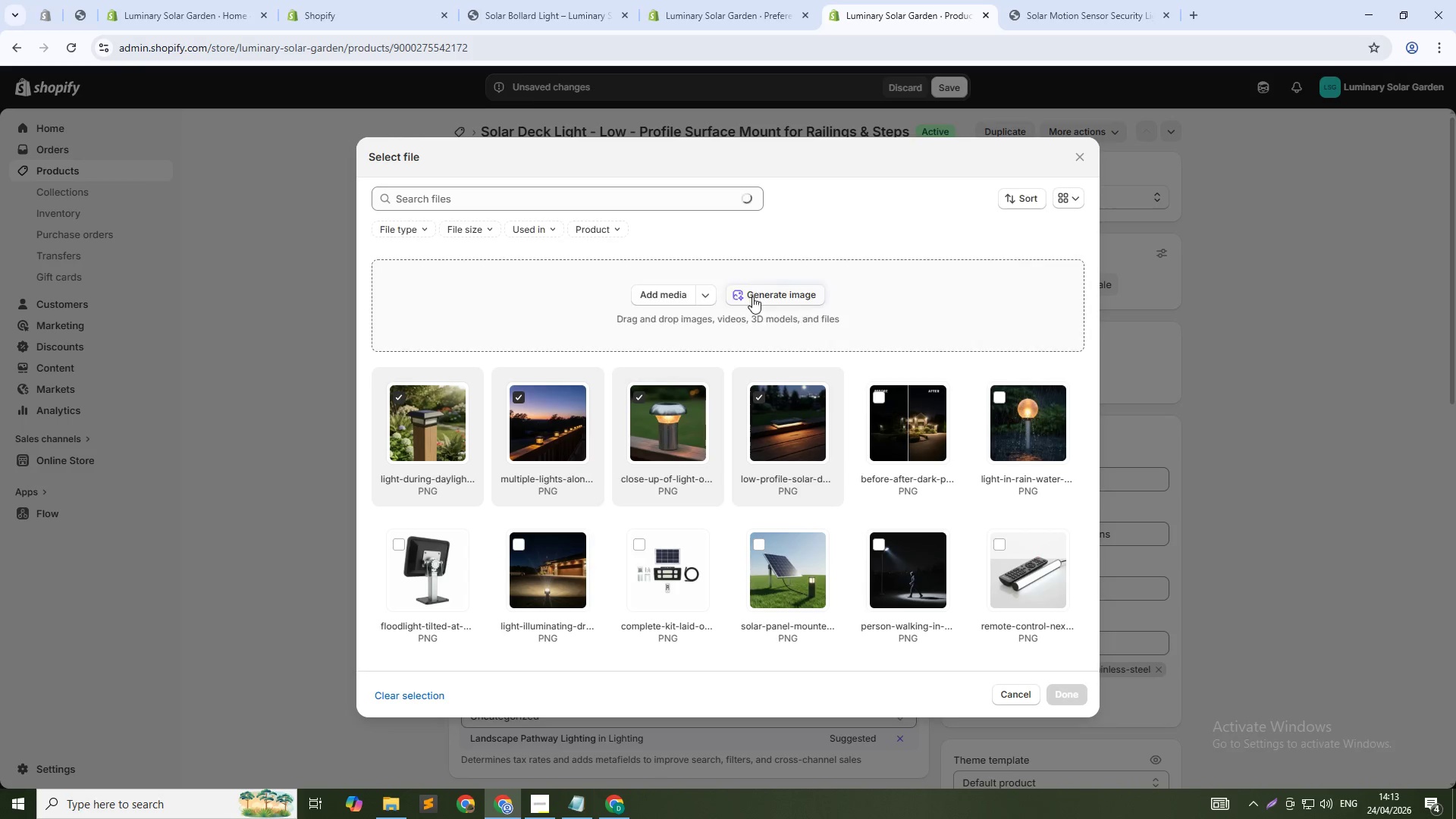 
left_click([757, 293])
 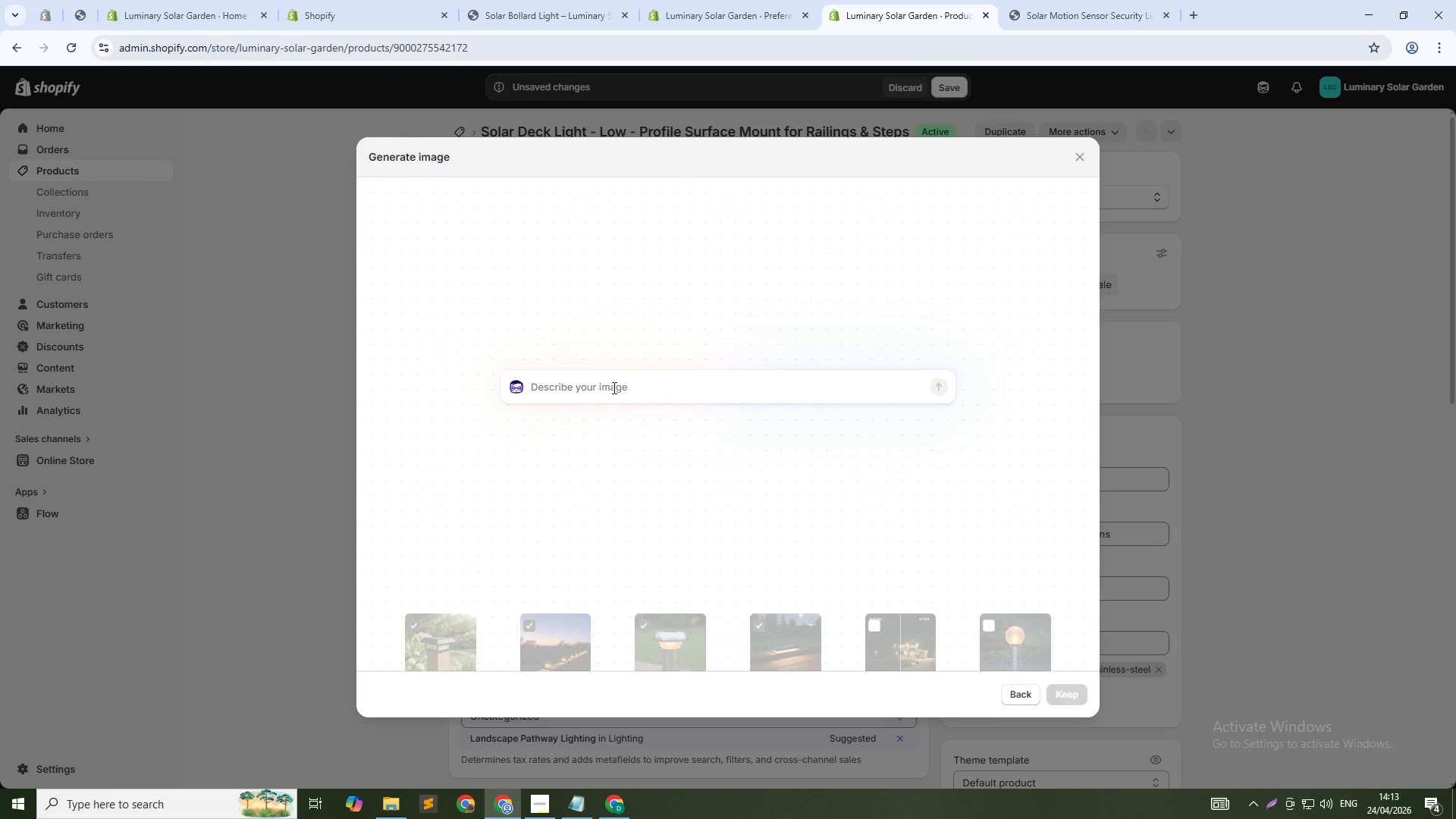 
left_click([604, 388])
 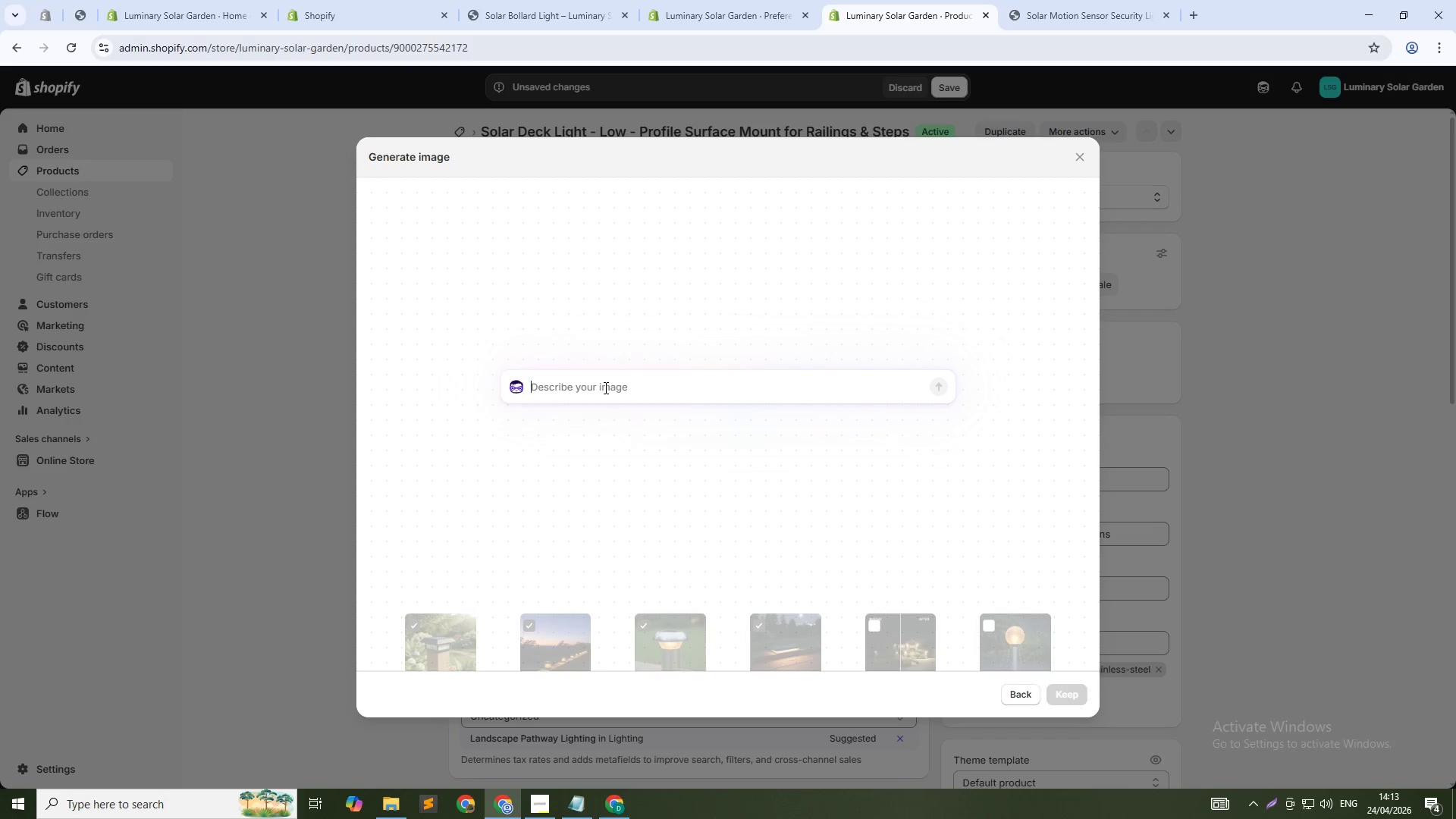 
type(Loght)
key(Backspace)
key(Backspace)
key(Backspace)
key(Backspace)
type(ight on step rise, illuminating each step, showign)
key(Backspace)
key(Backspace)
type(ng sah)
key(Backspace)
key(Backspace)
type(hadow pattern , 1:1)
 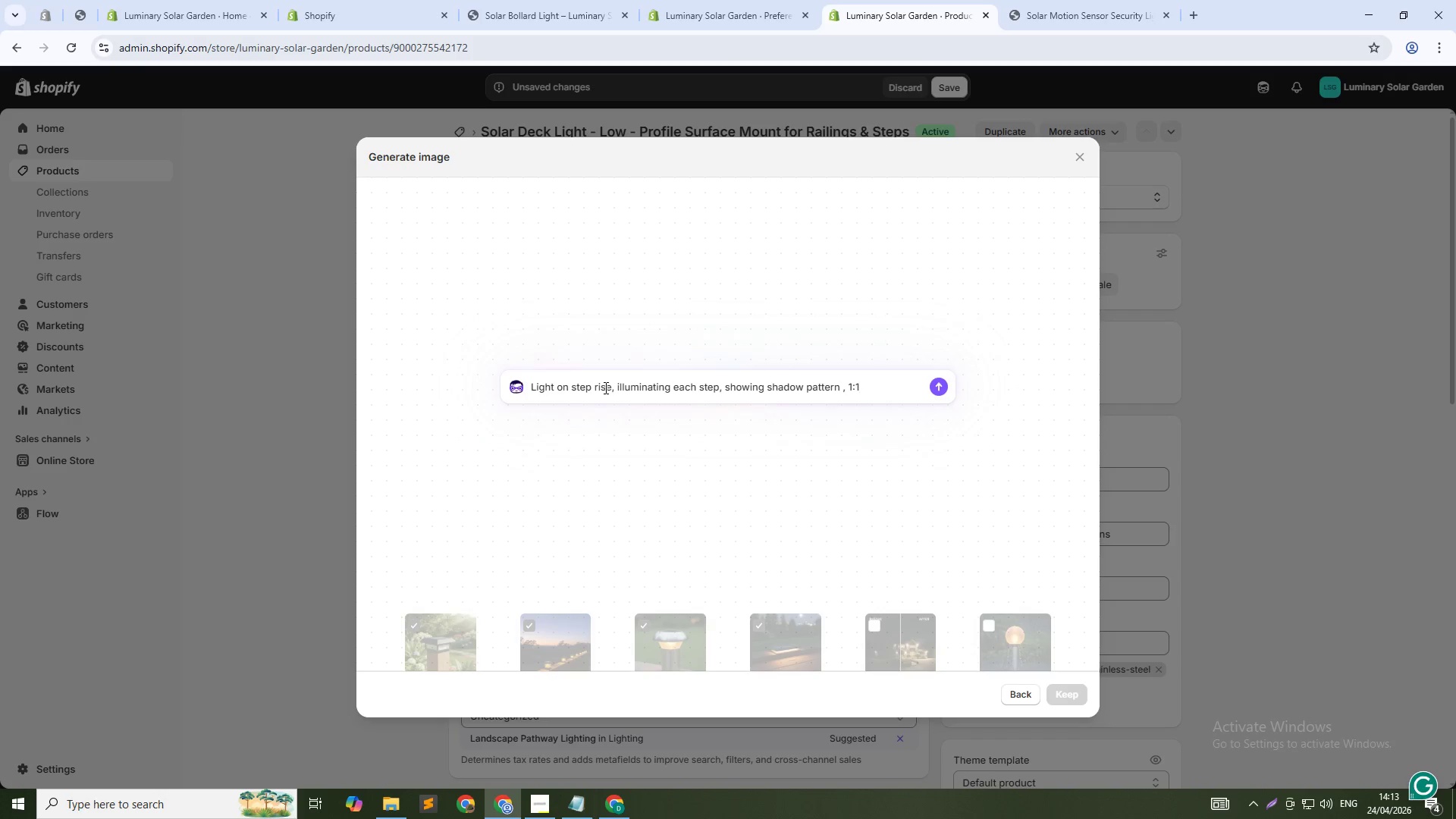 
key(Enter)
 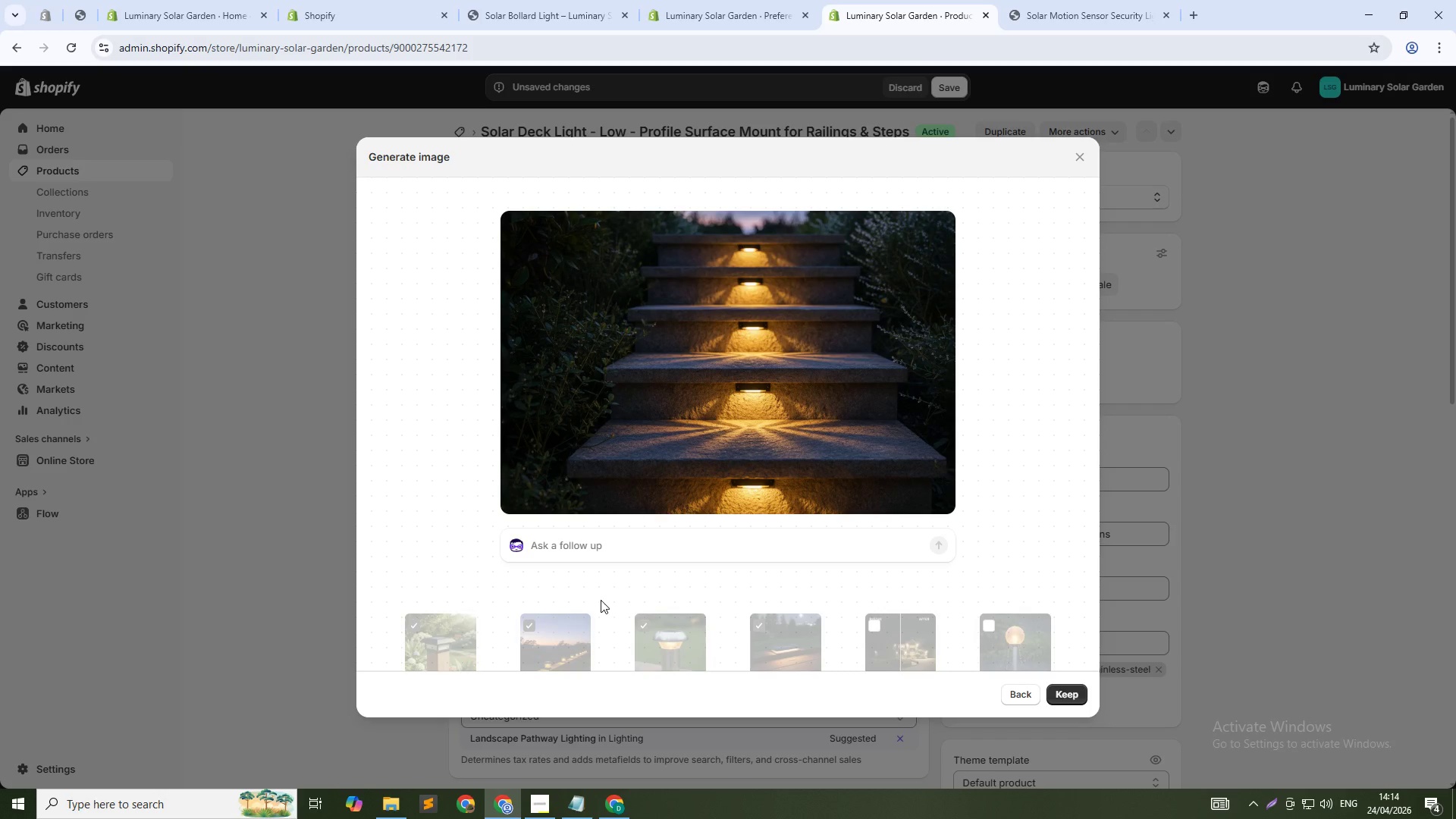 
wait(44.03)
 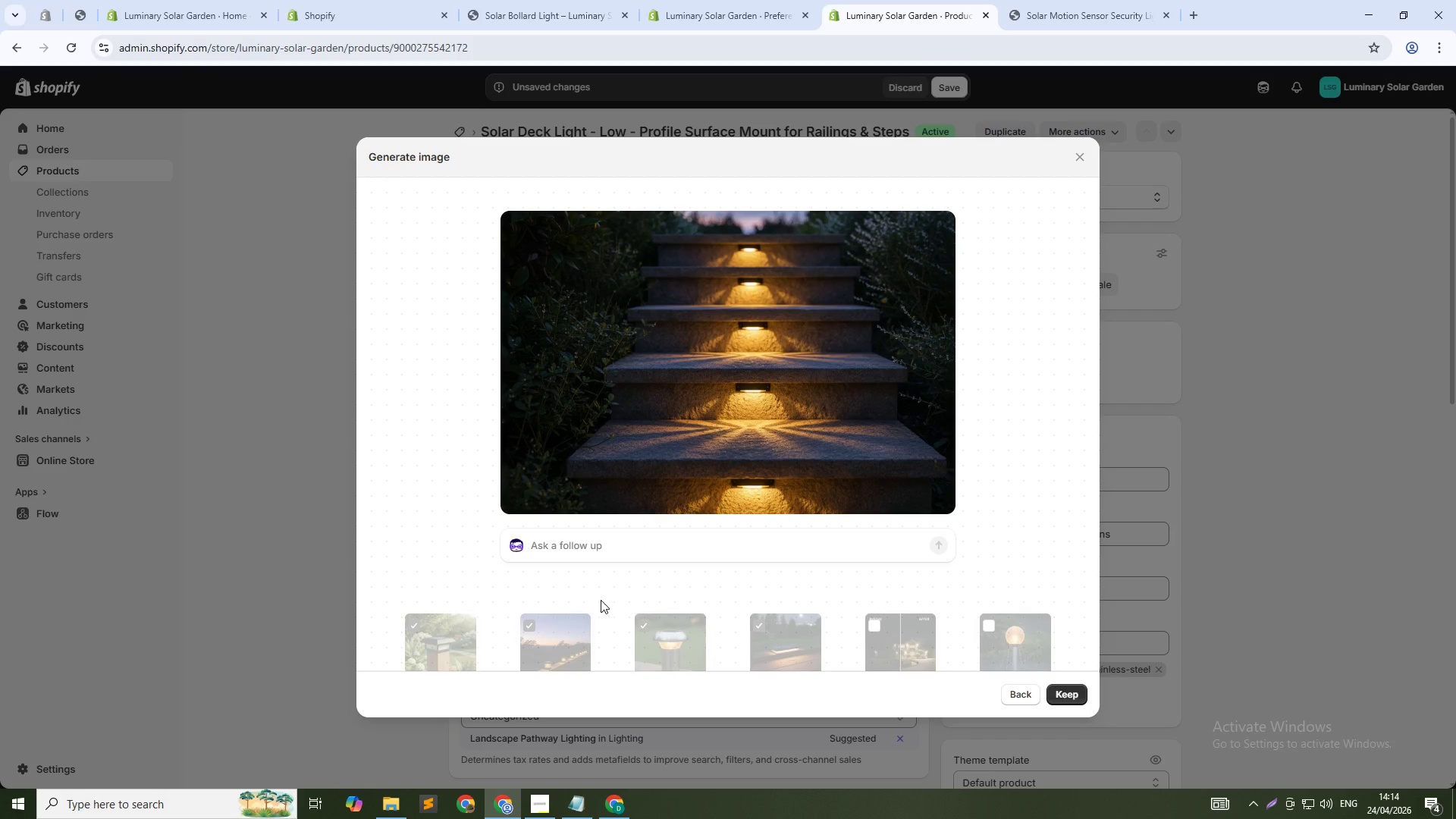 
left_click([1069, 698])
 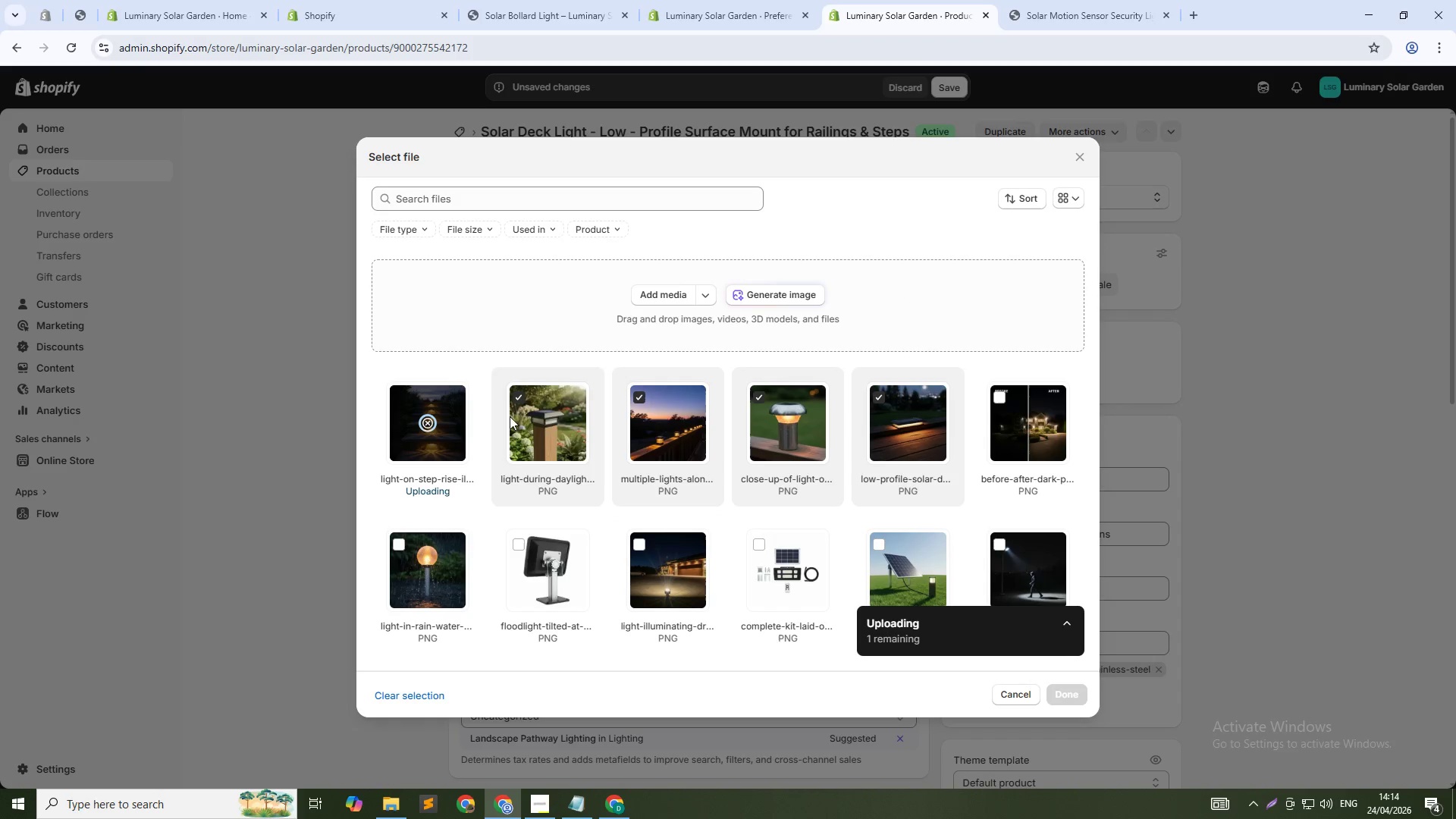 
mouse_move([472, 466])
 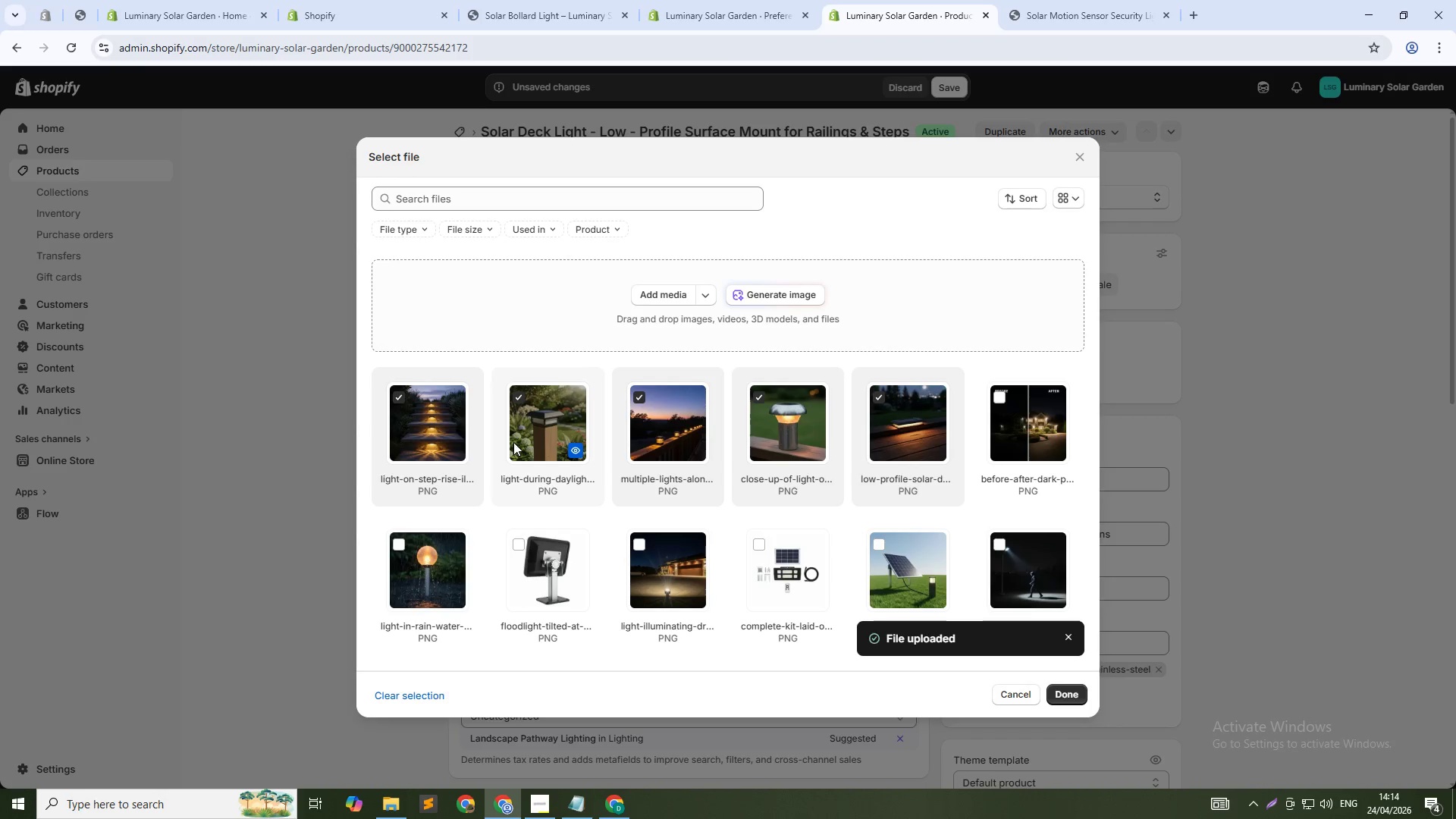 
wait(7.88)
 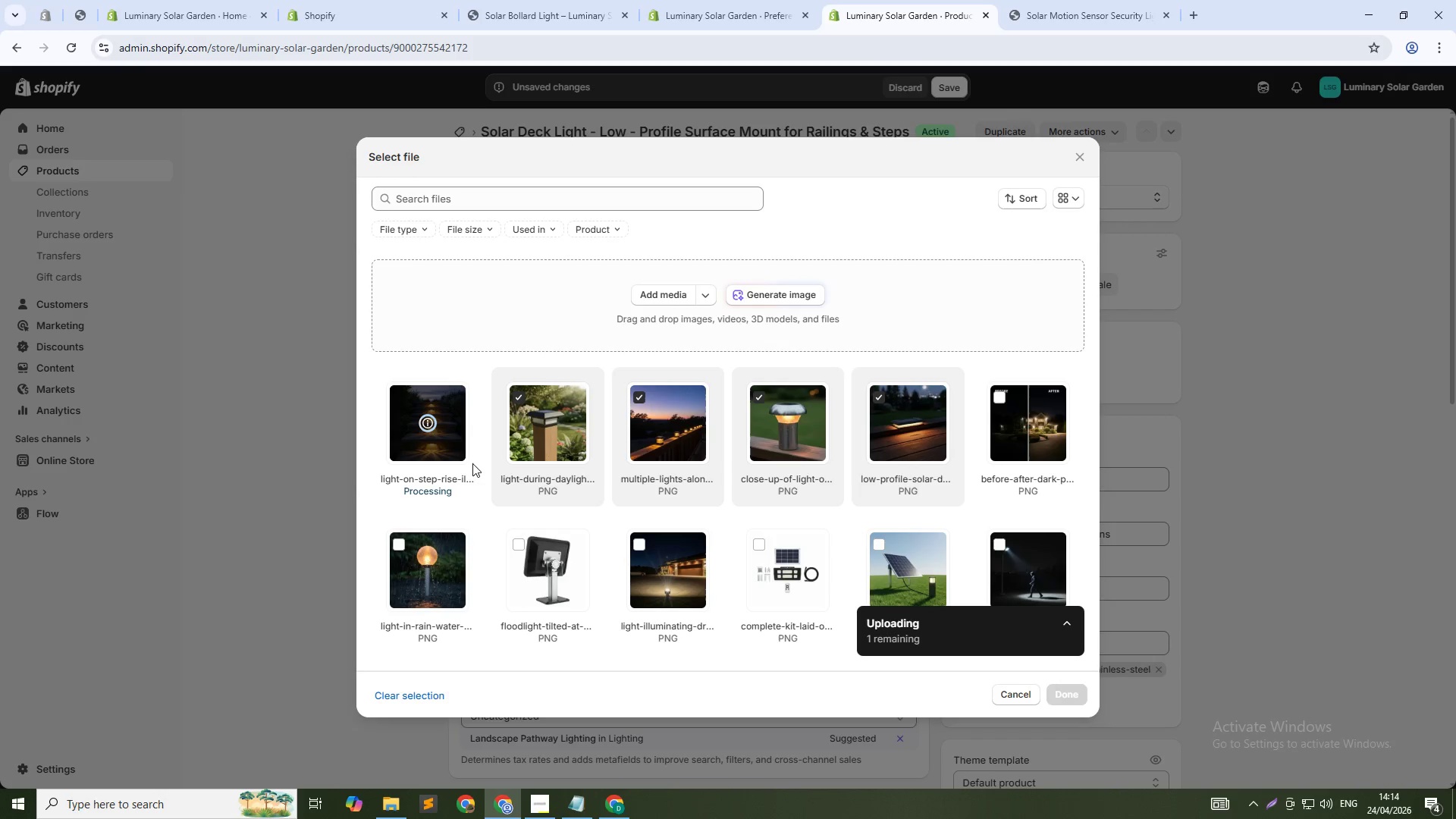 
left_click([1067, 695])
 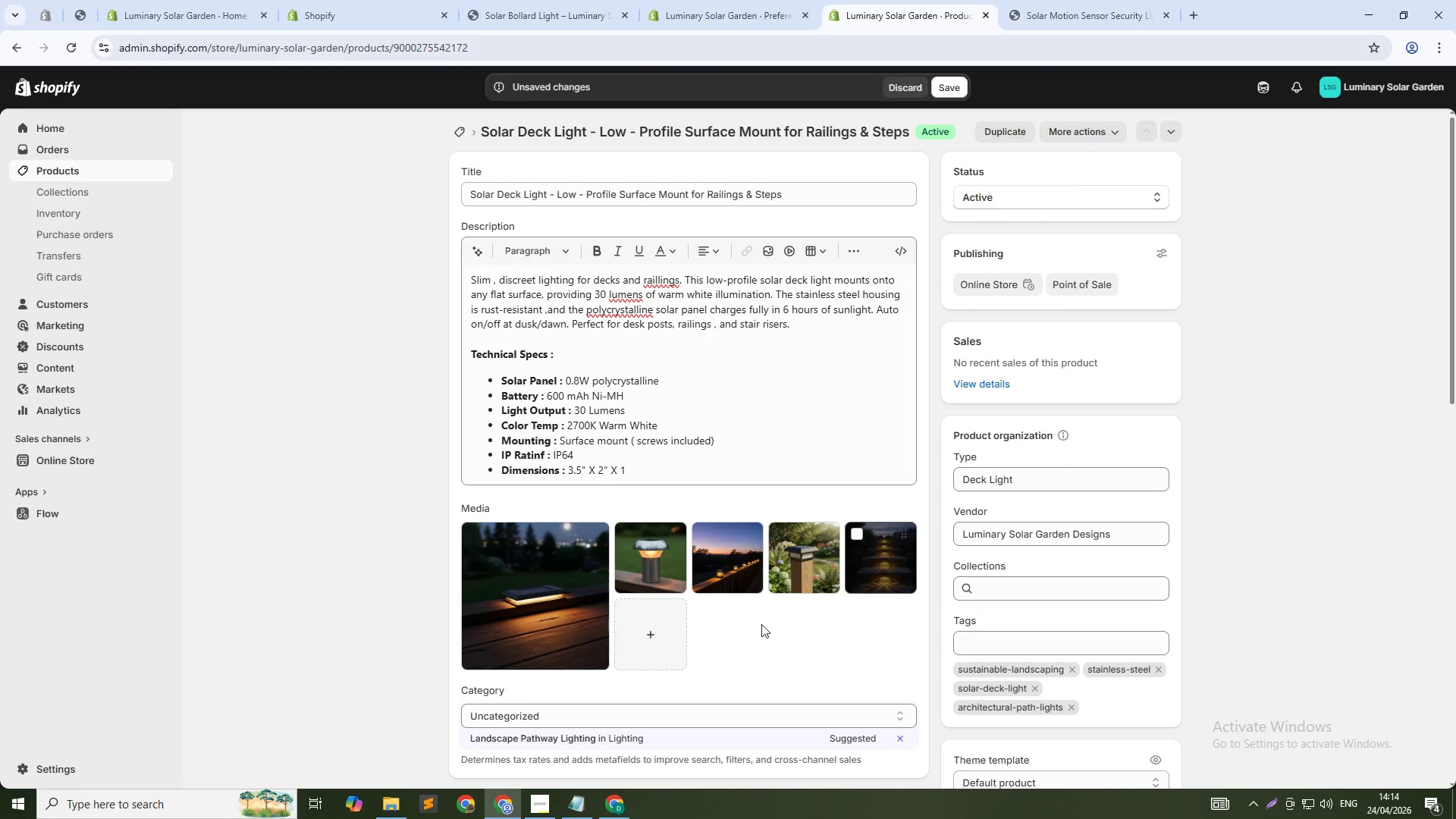 
left_click([661, 641])
 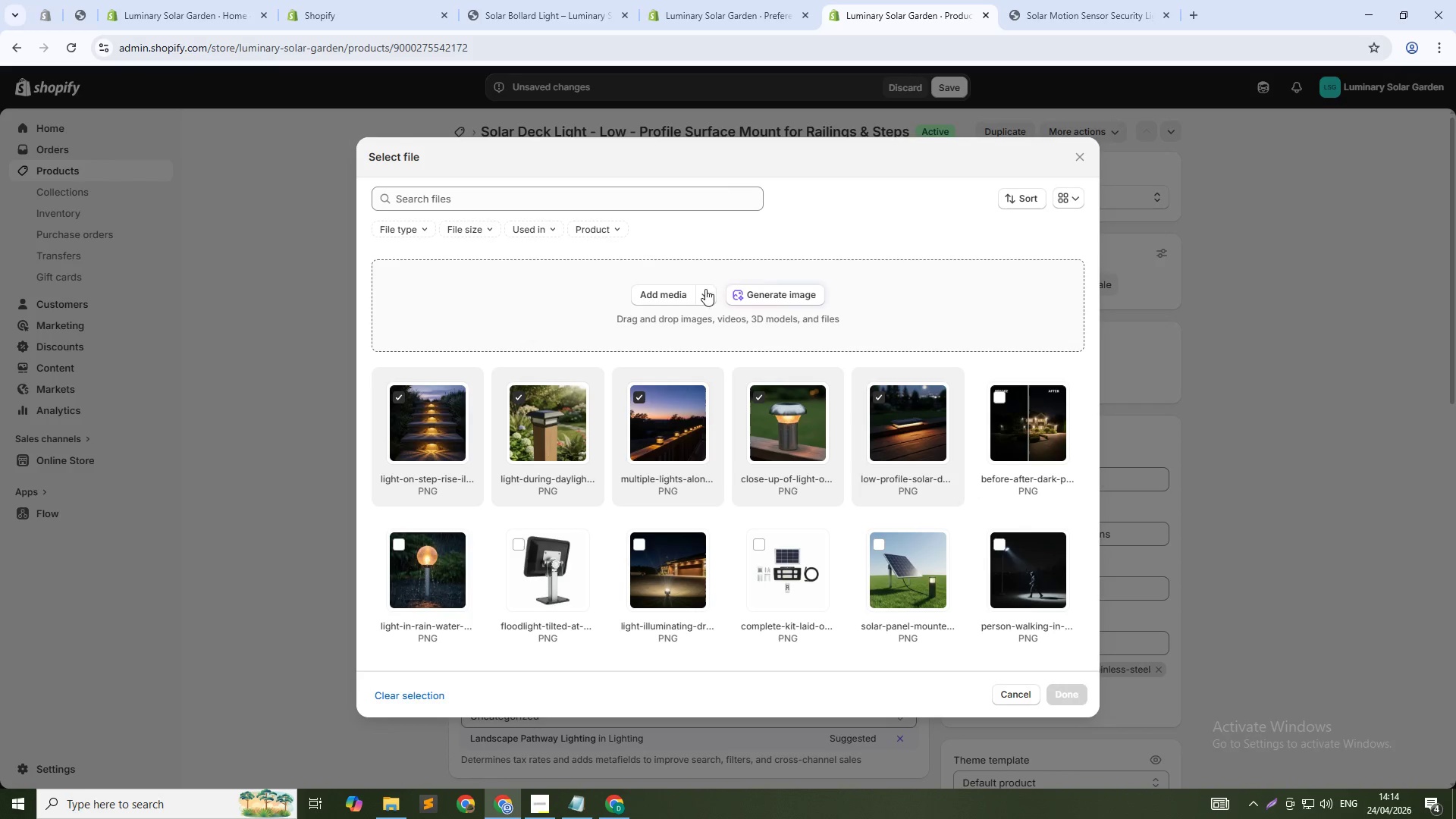 
left_click([750, 293])
 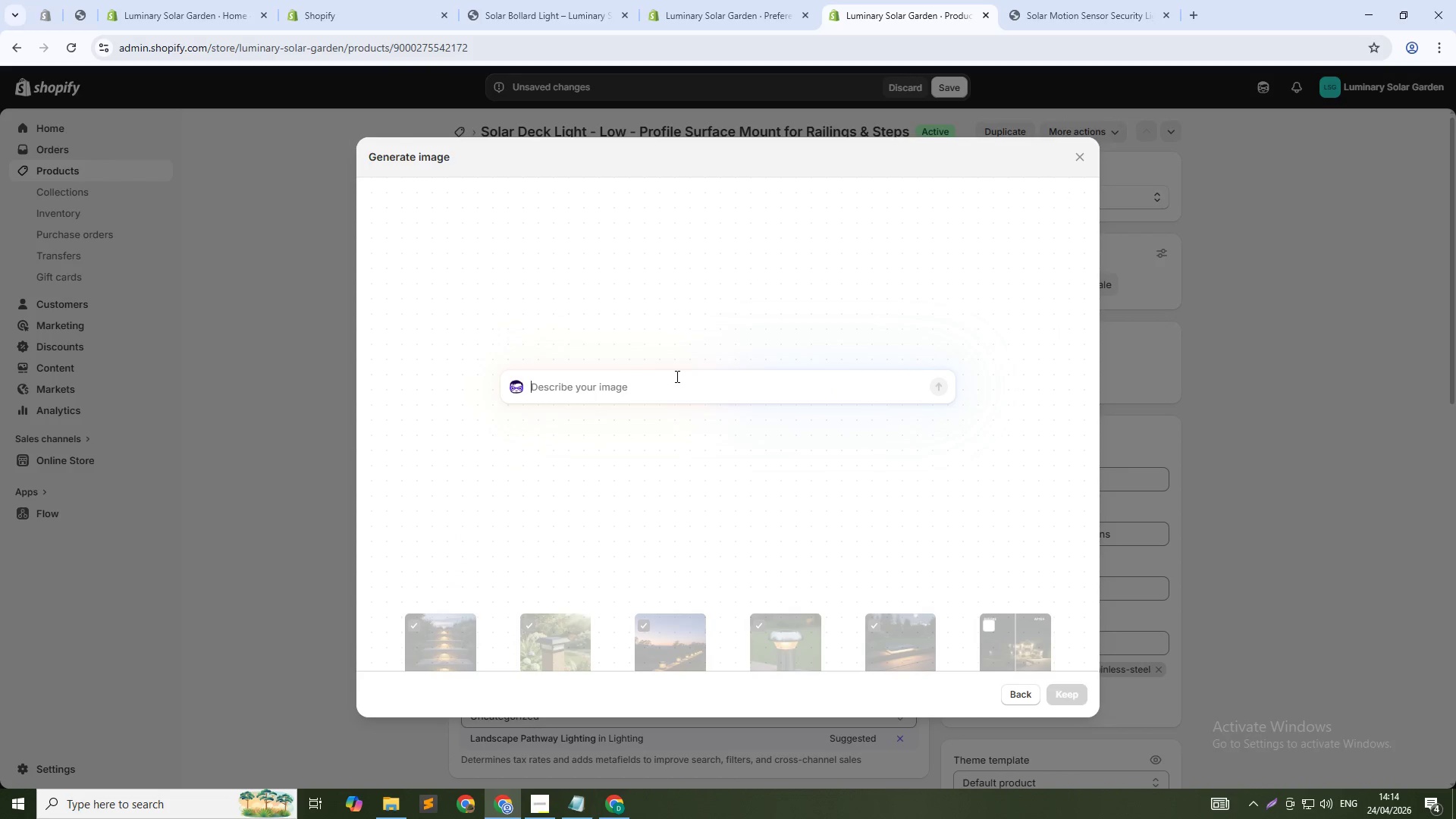 
left_click([676, 376])
 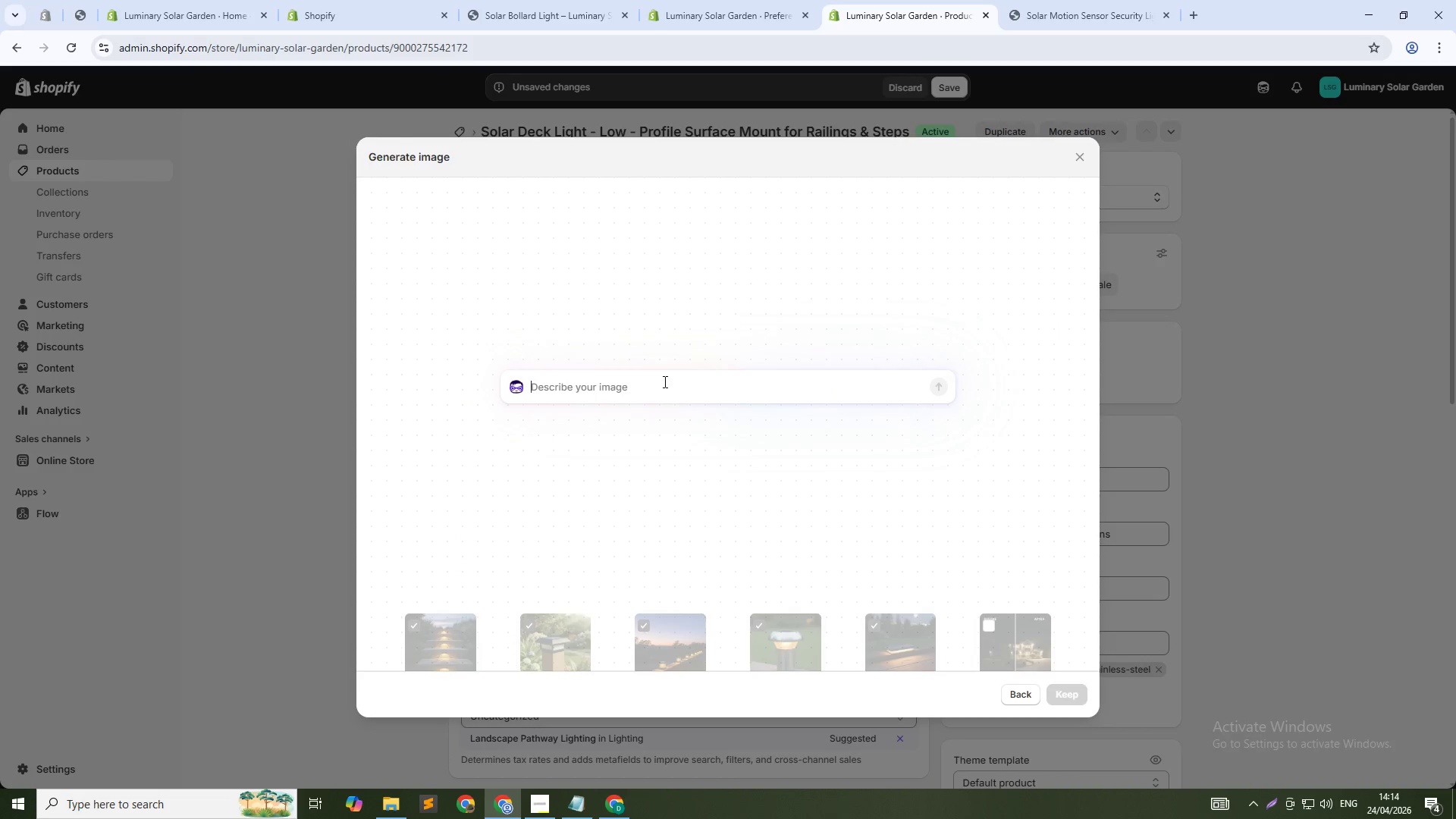 
type(Com)
 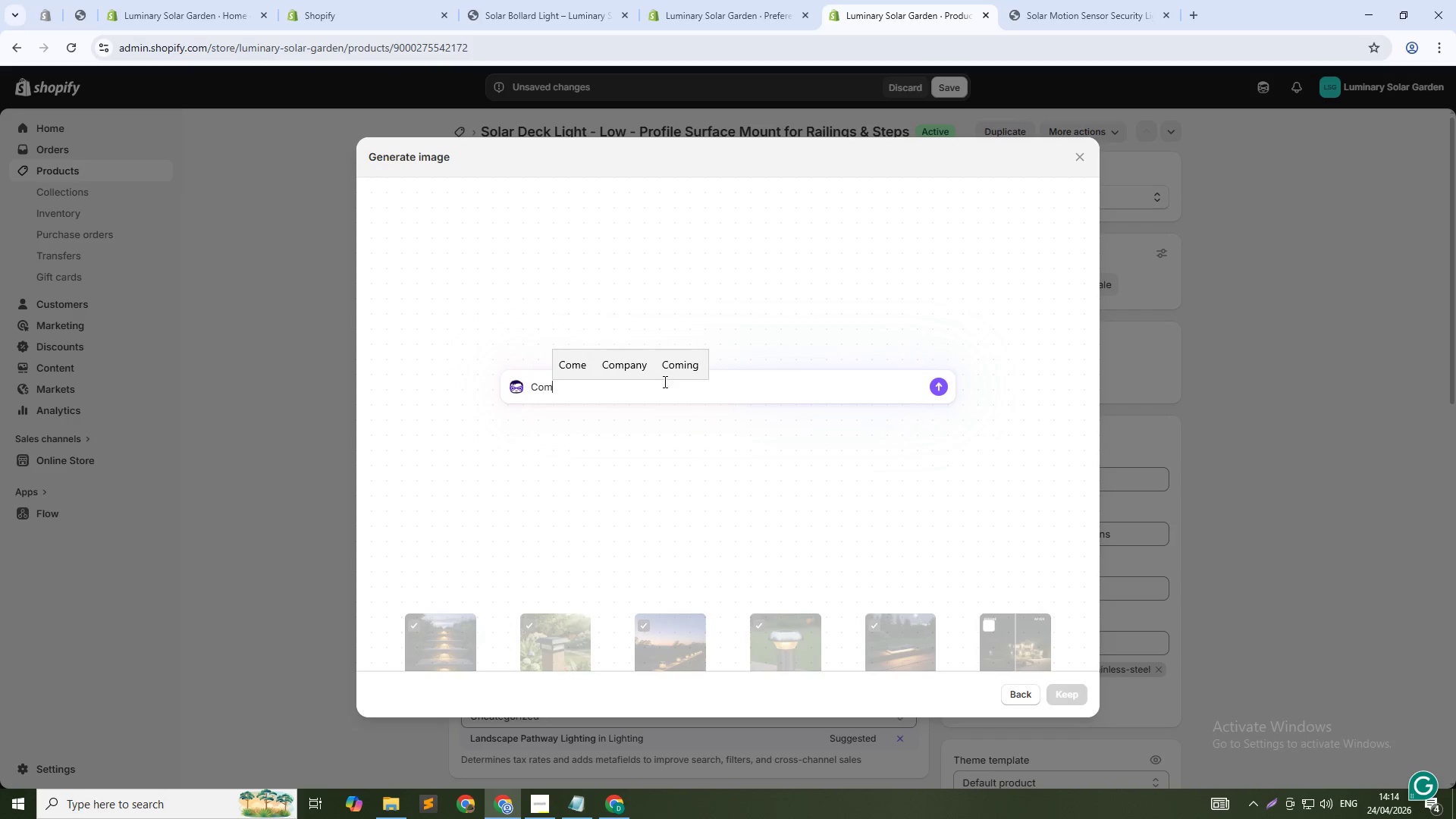 
type(plete kit k)
key(Backspace)
type(laid out: light , mounting scews, instruction card, flat lay , 1:1)
 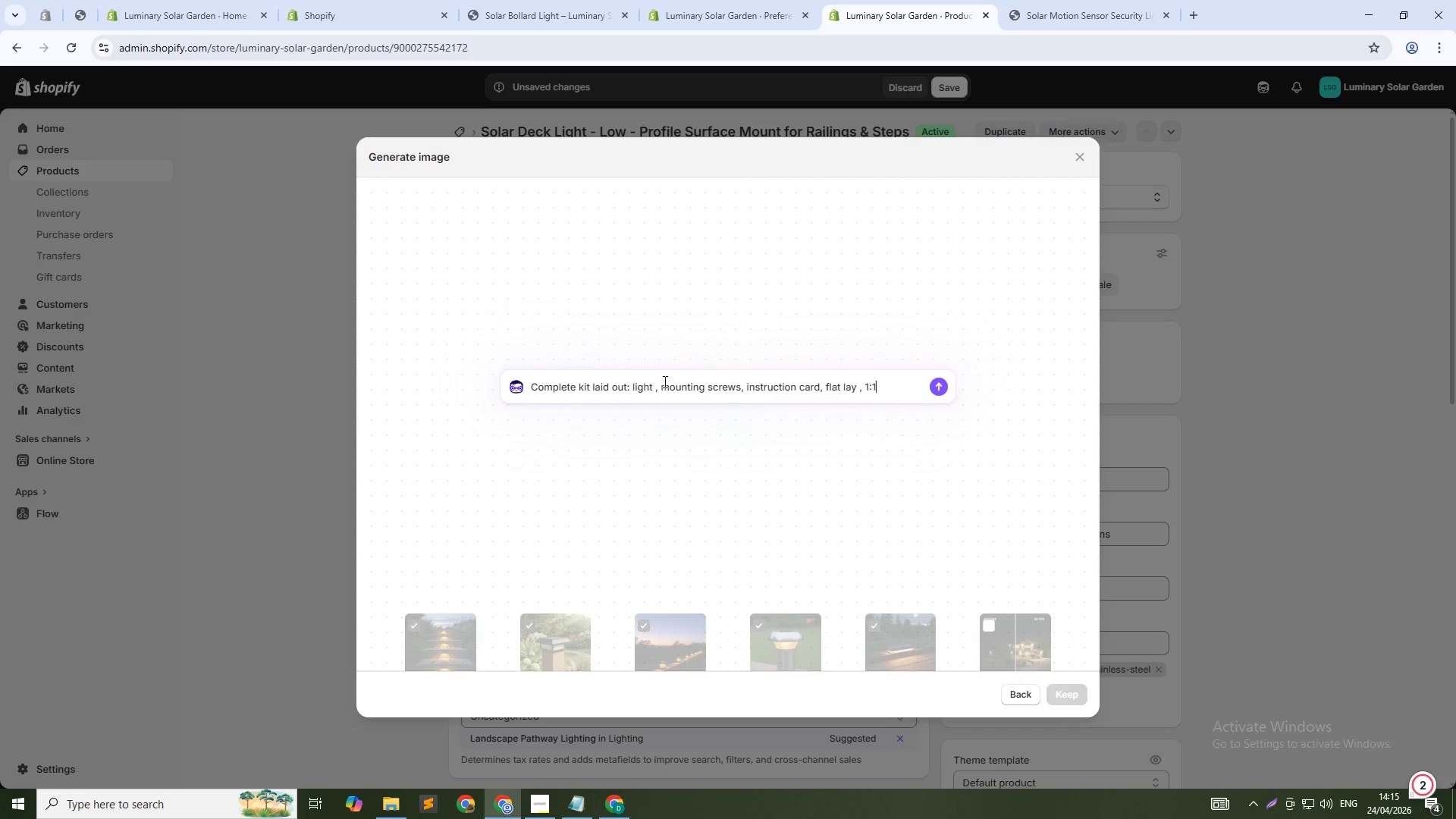 
key(Enter)
 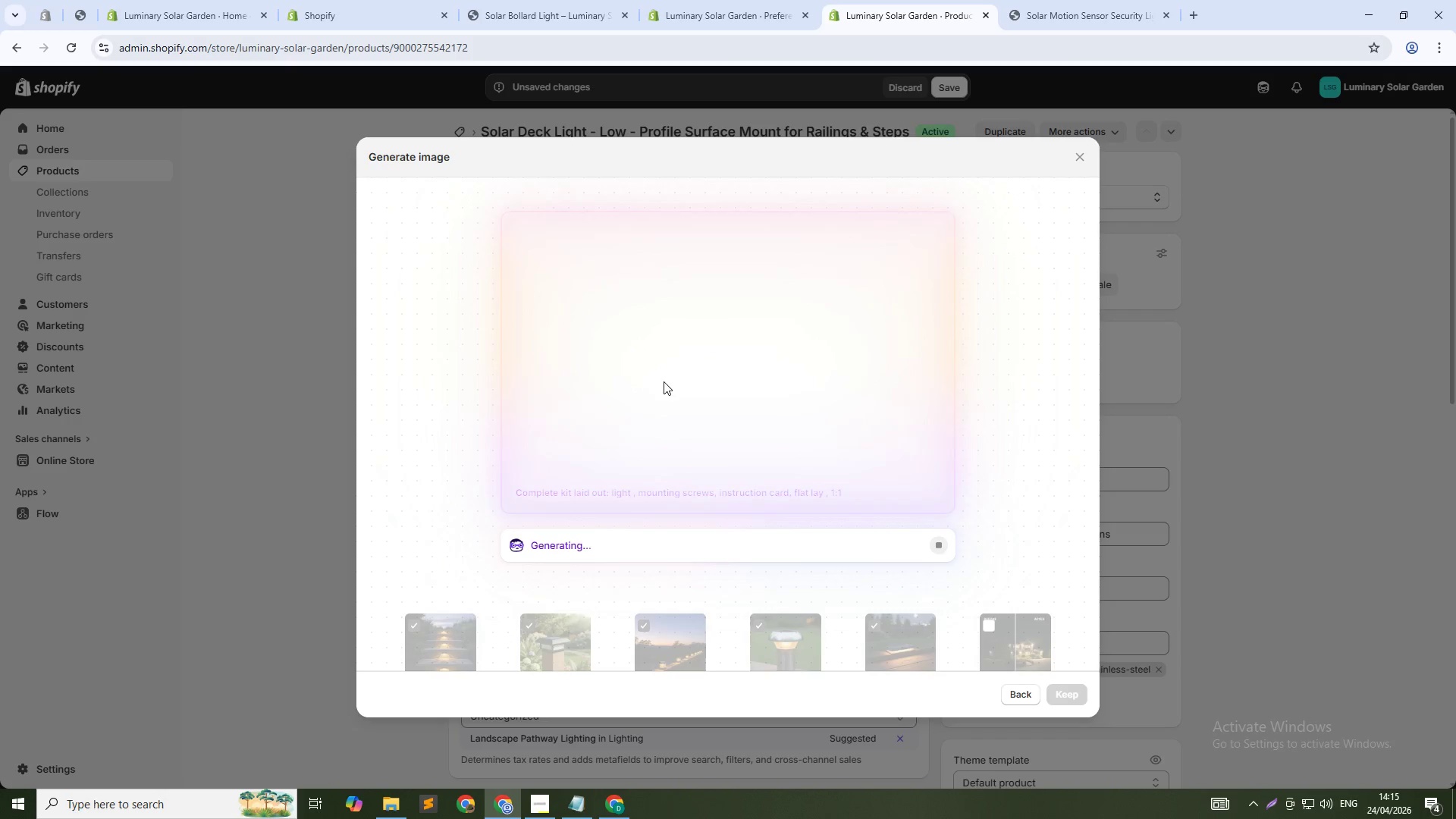 
wait(24.42)
 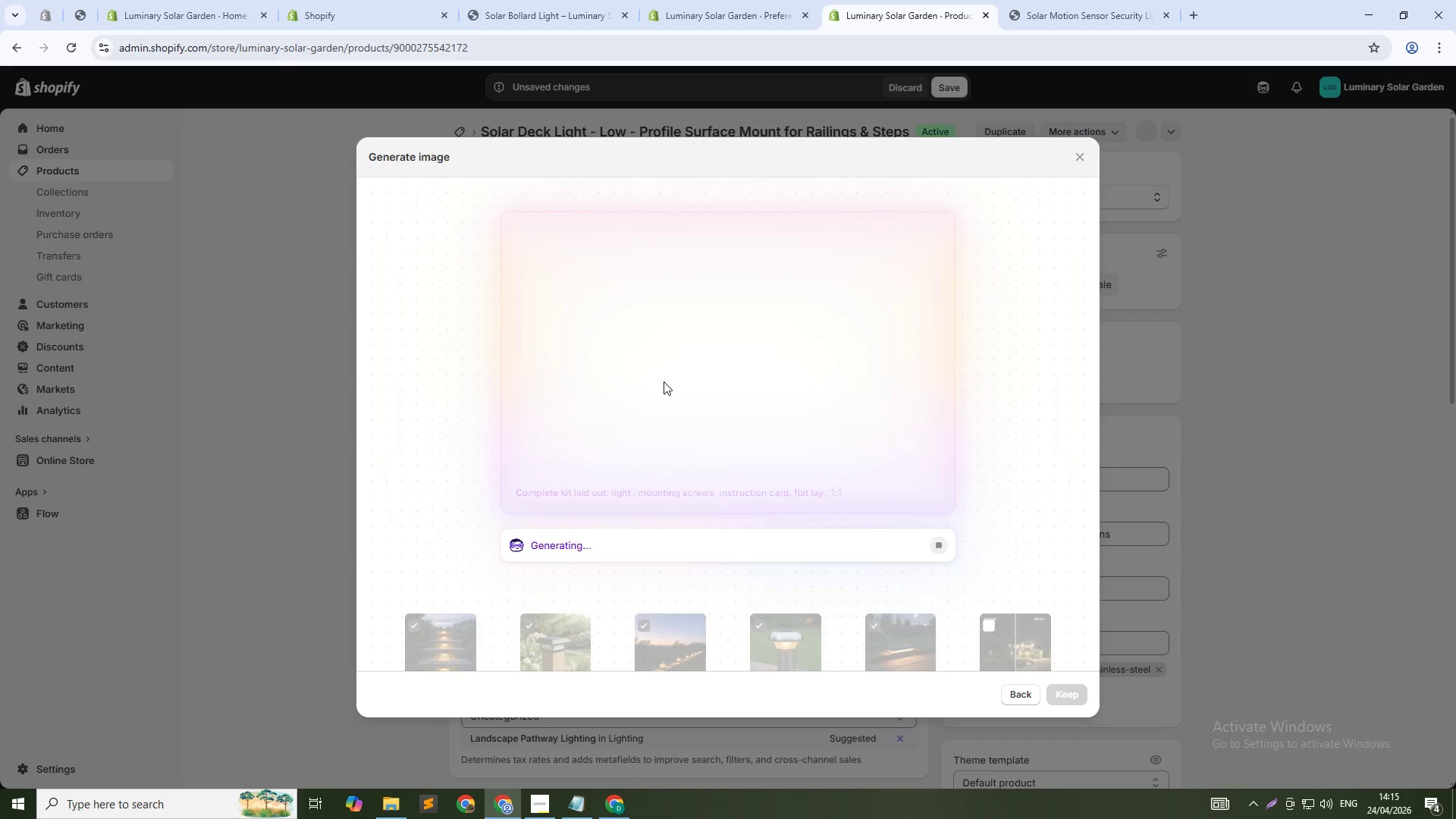 
left_click([1052, 690])
 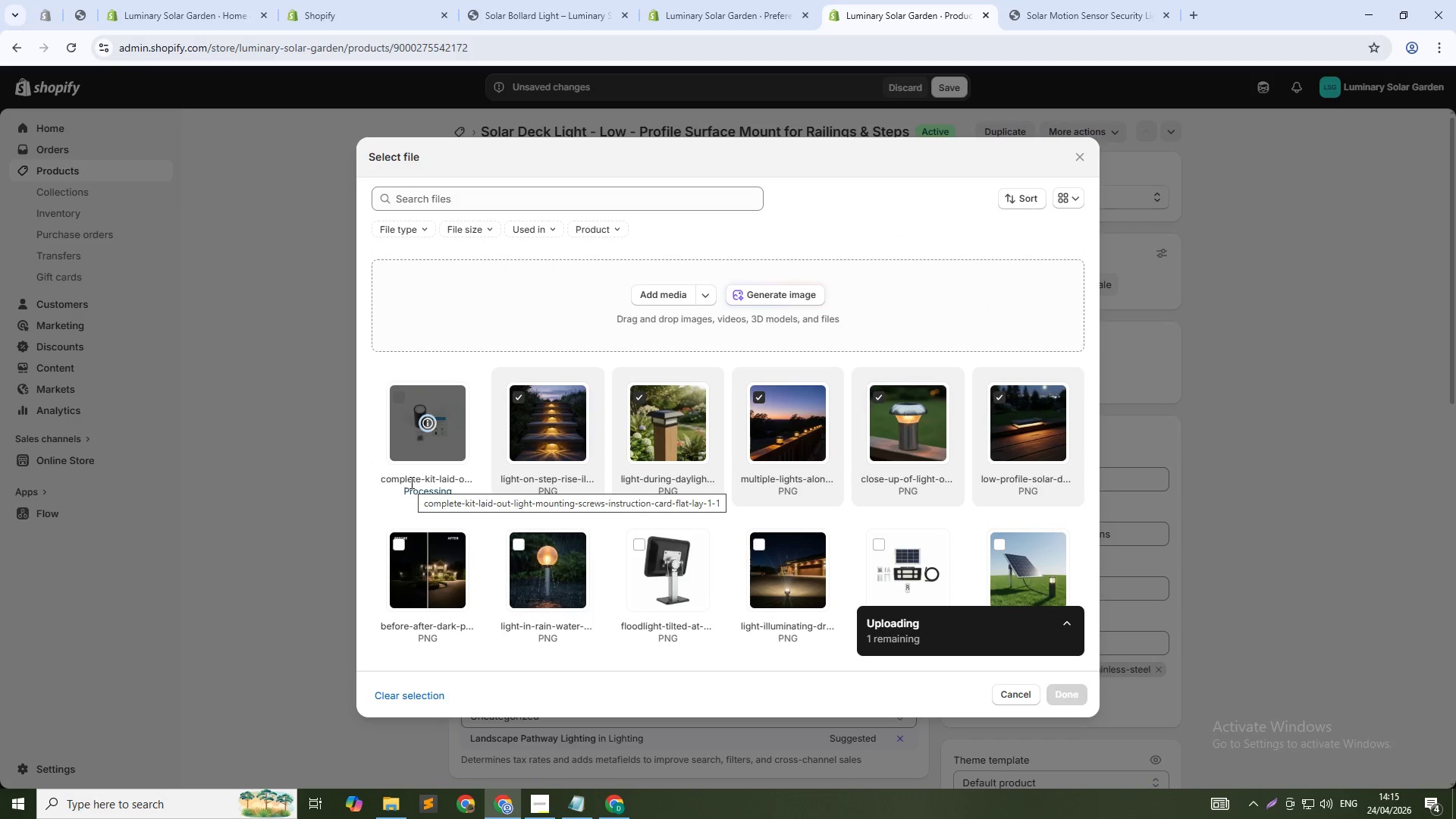 
wait(8.66)
 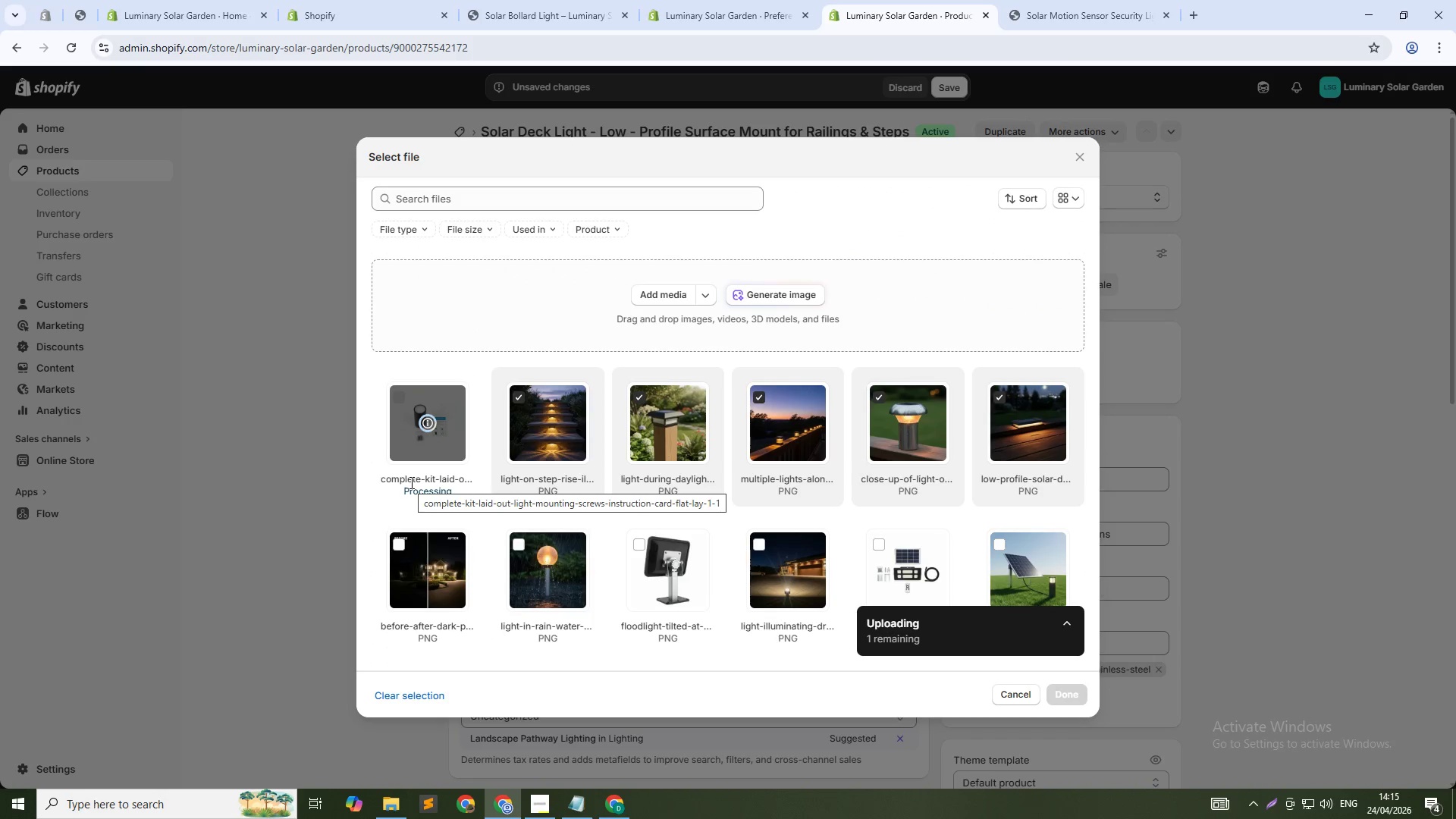 
left_click([804, 293])
 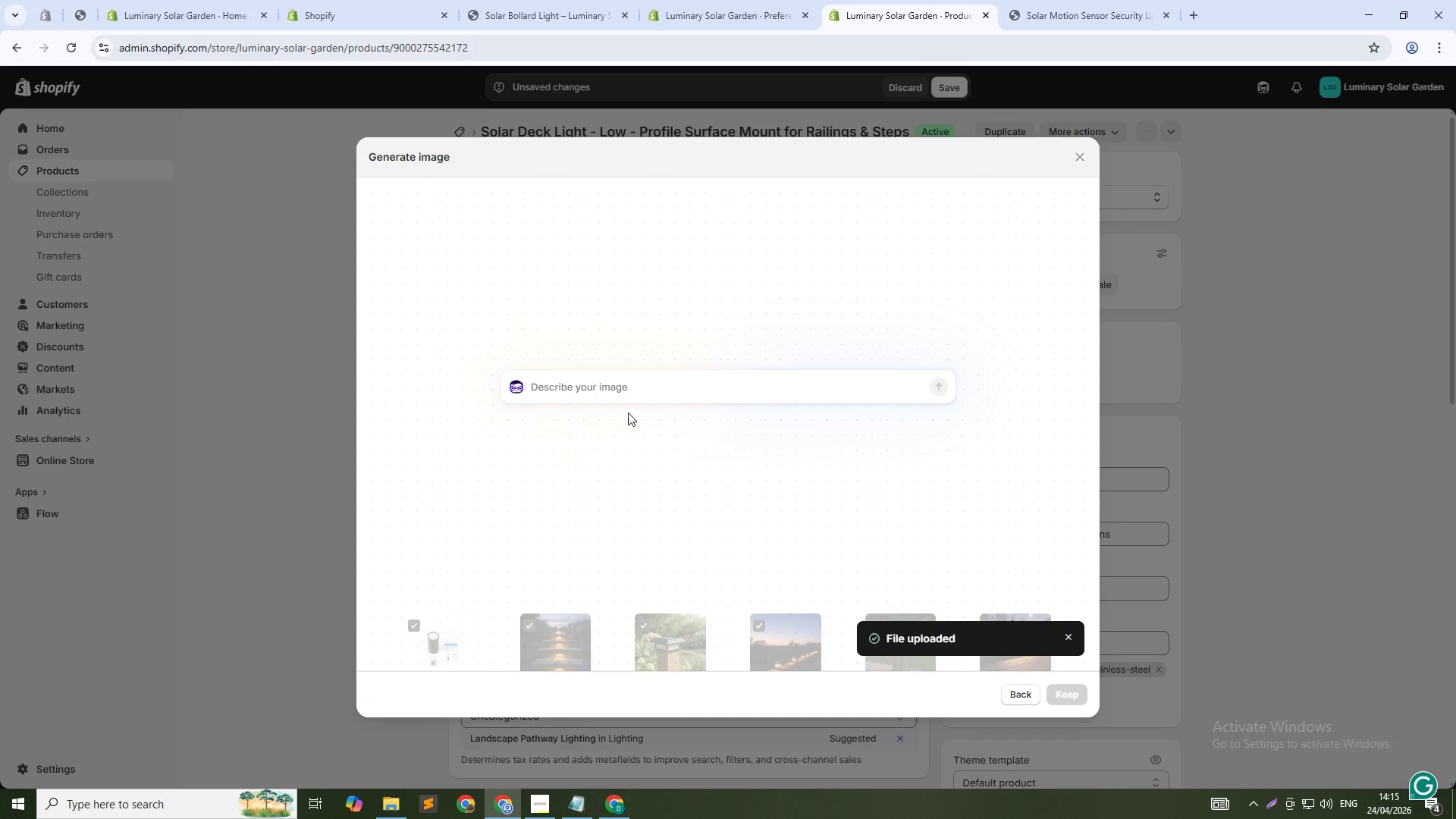 
left_click([623, 390])
 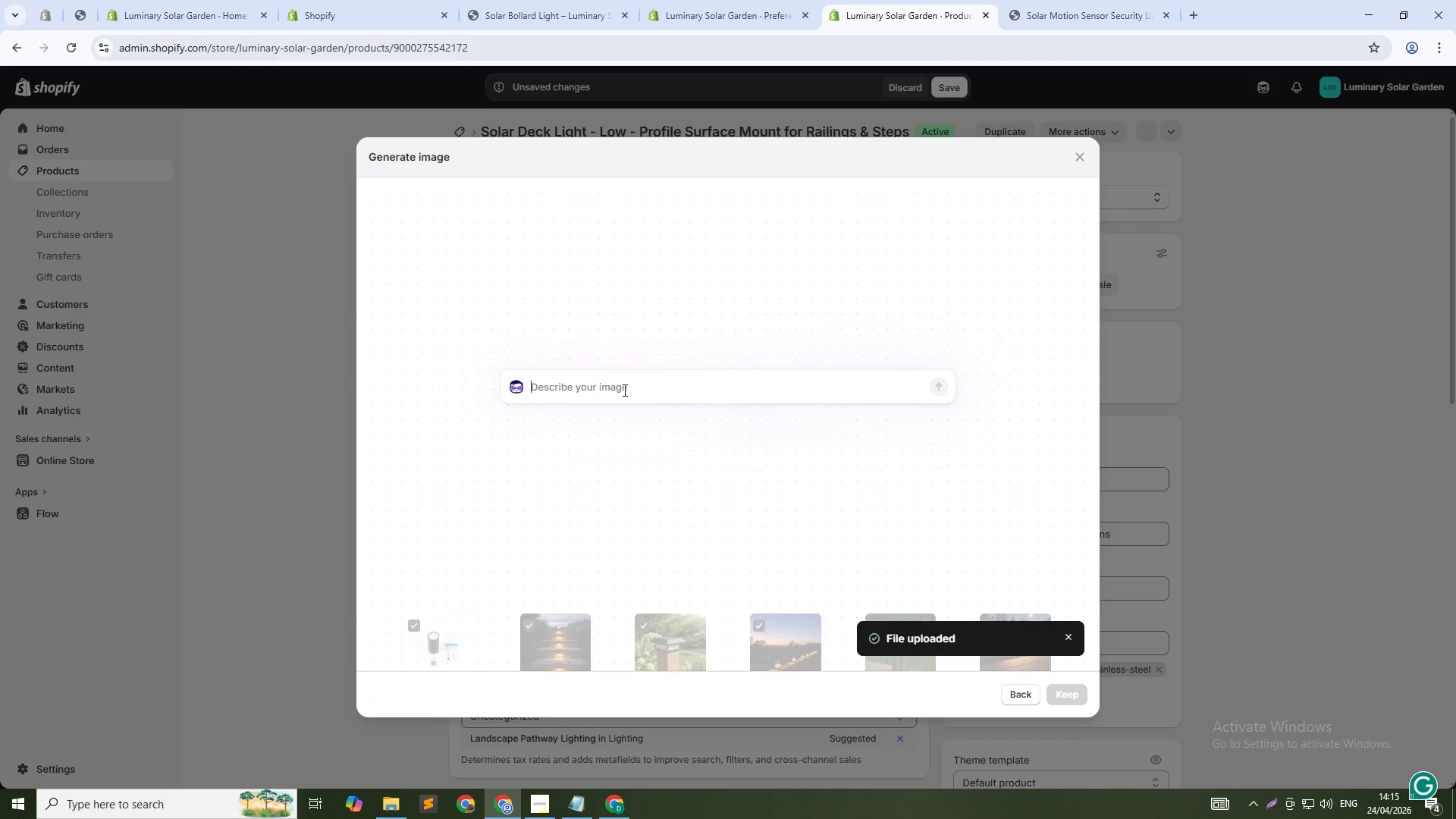 
type(Close-up of LED glowign)
key(Backspace)
key(Backspace)
type(ng throught frosted lens.)
key(Backspace)
type(, macro night shot , 1:!)
 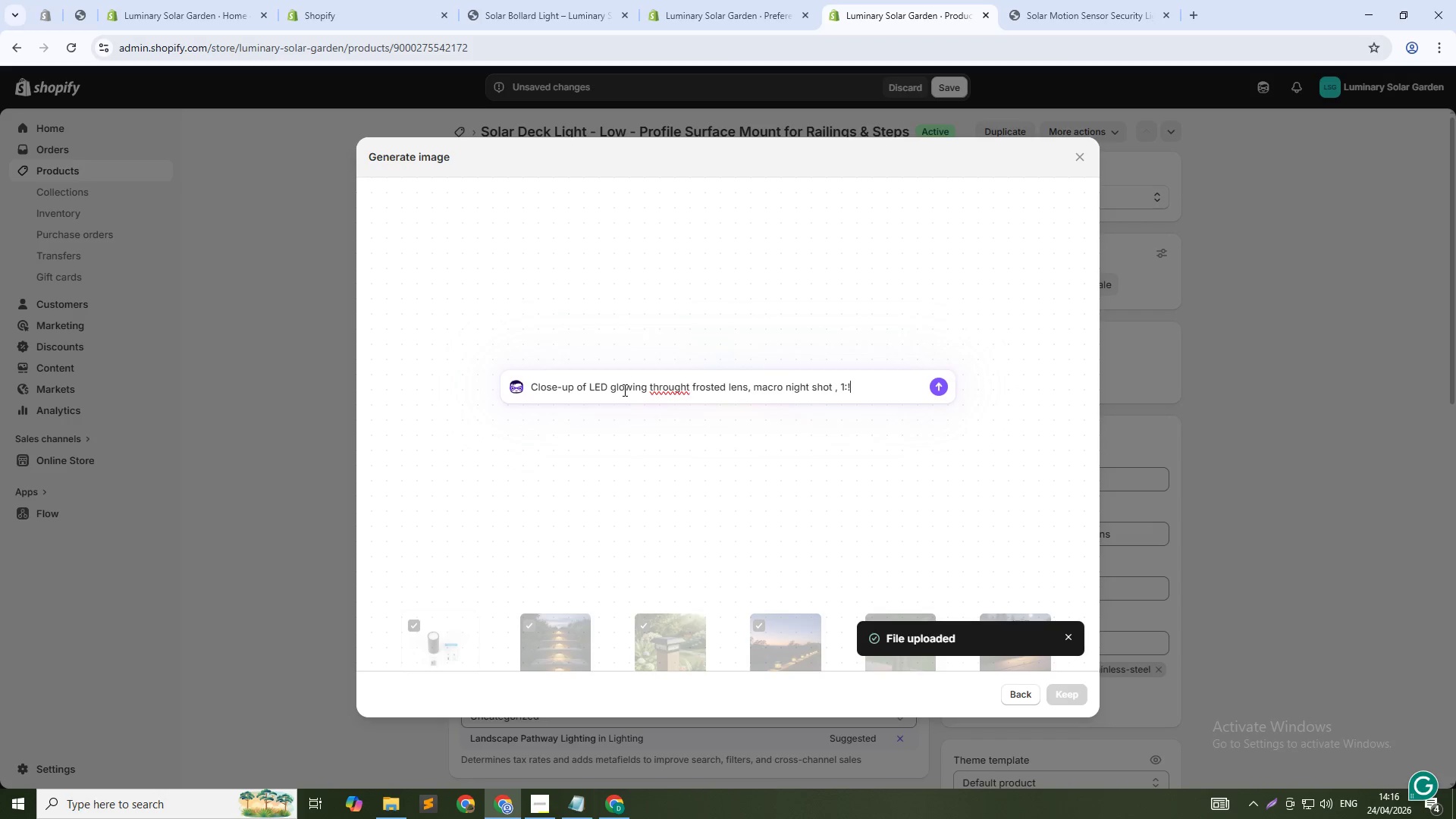 
 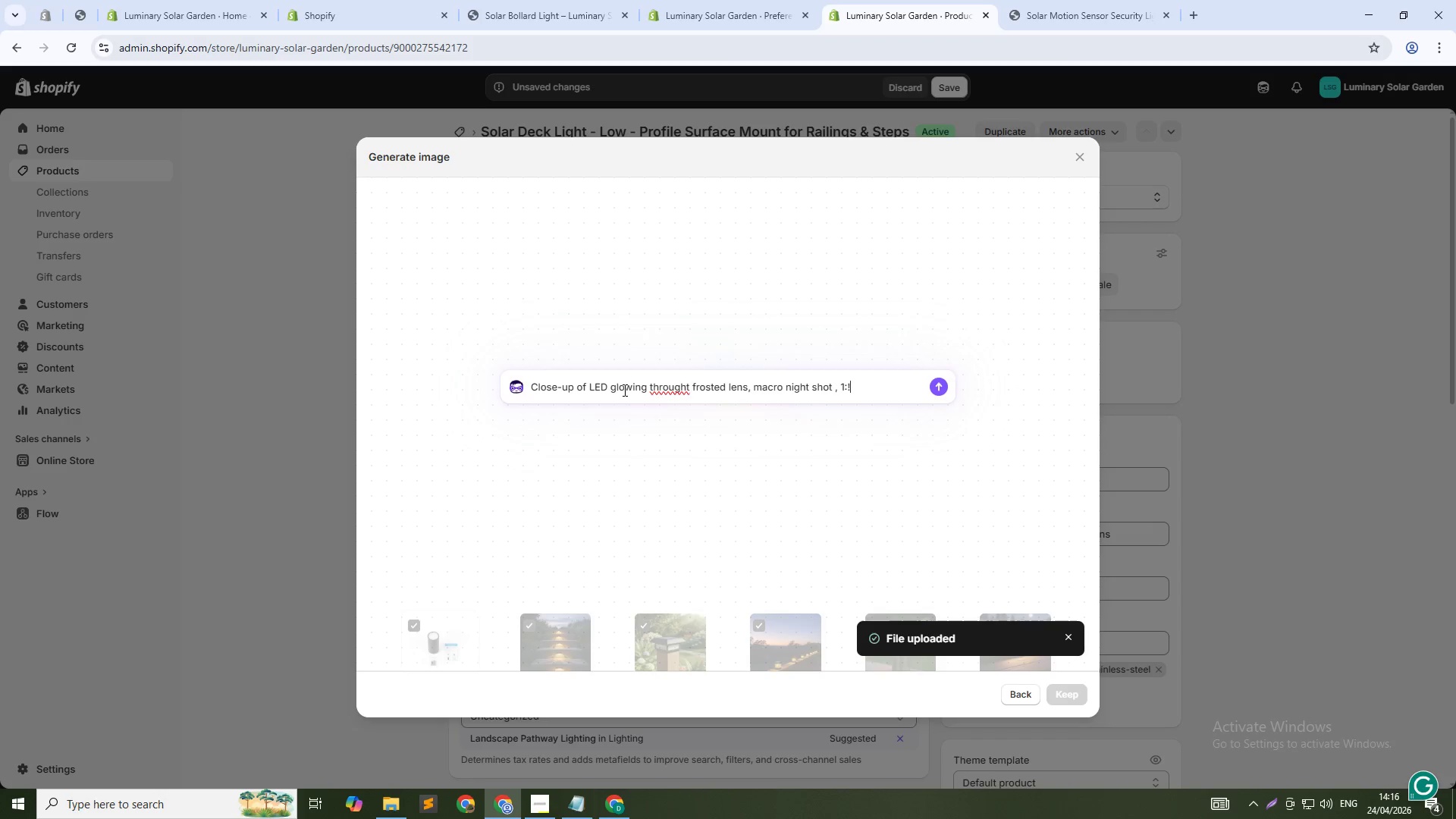 
key(Enter)
 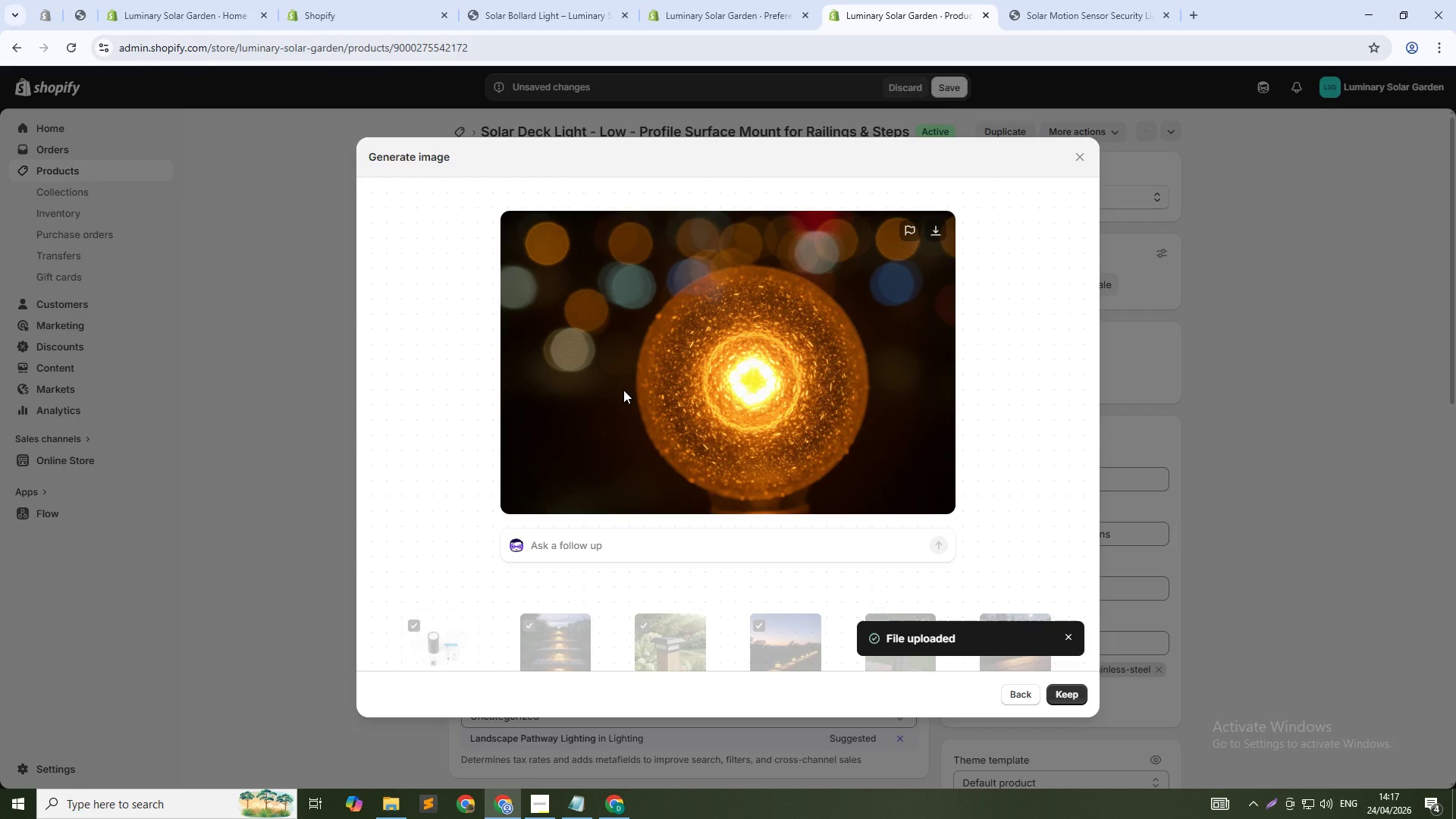 
wait(57.11)
 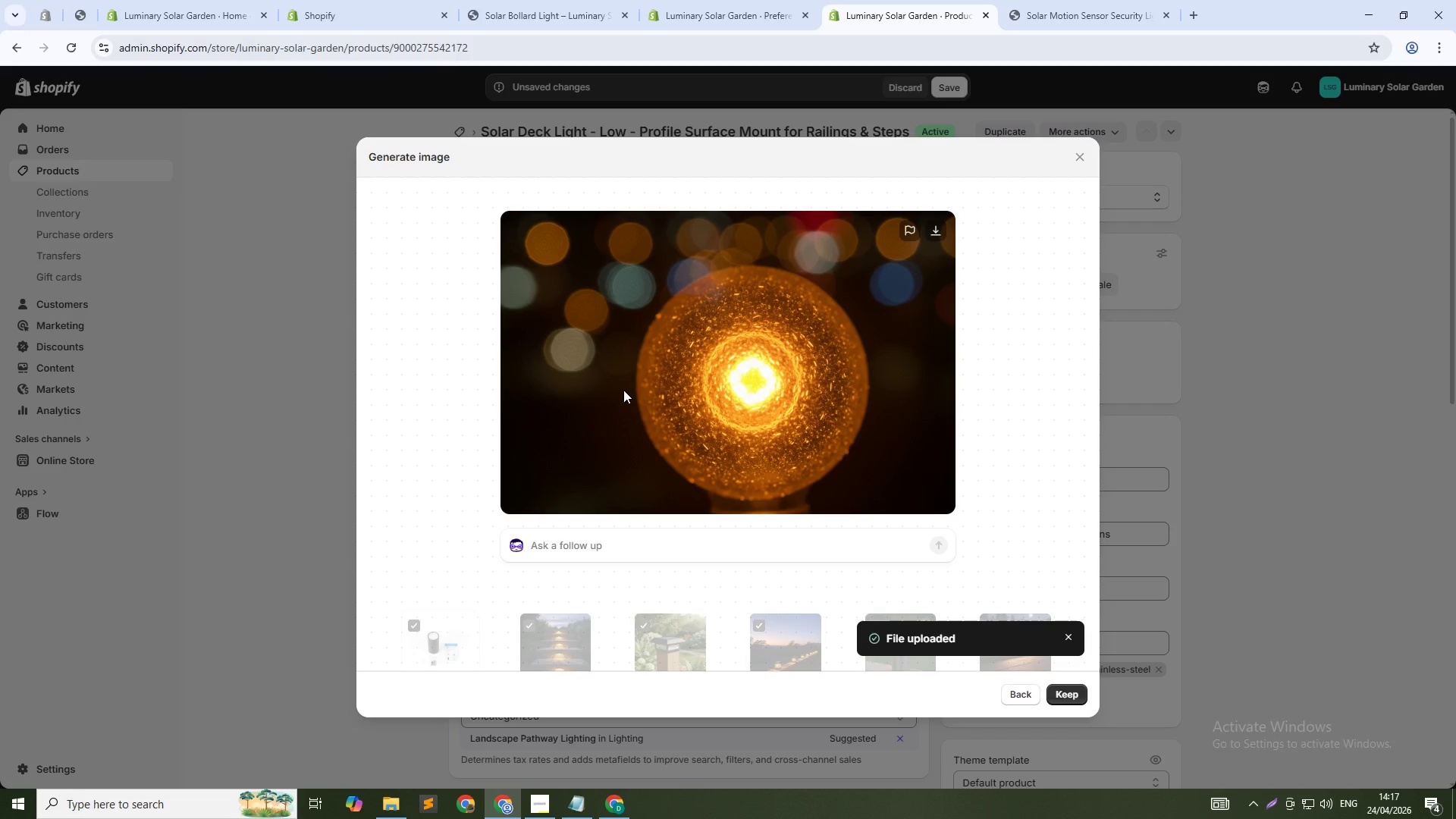 
left_click([1068, 699])
 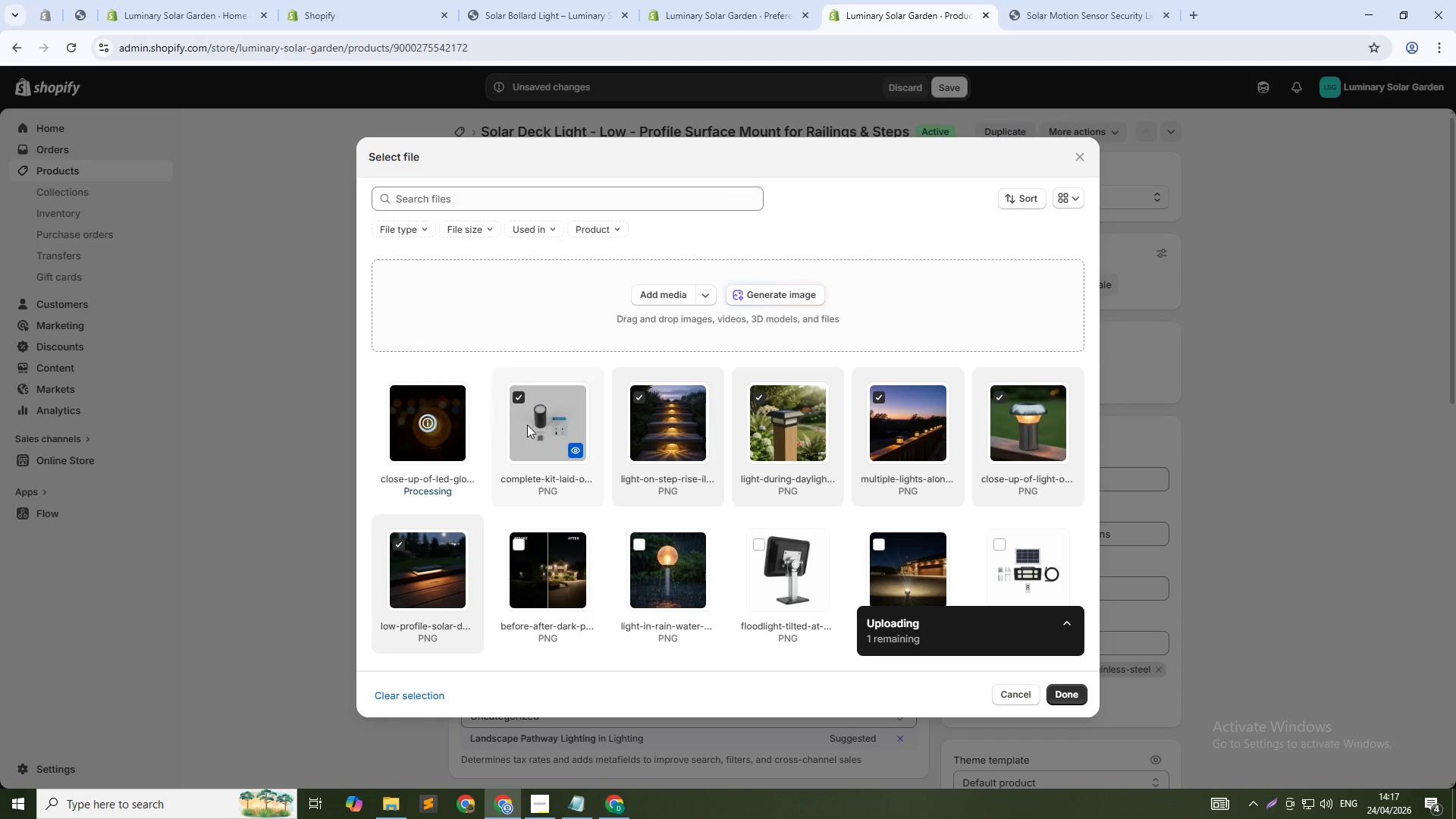 
wait(5.97)
 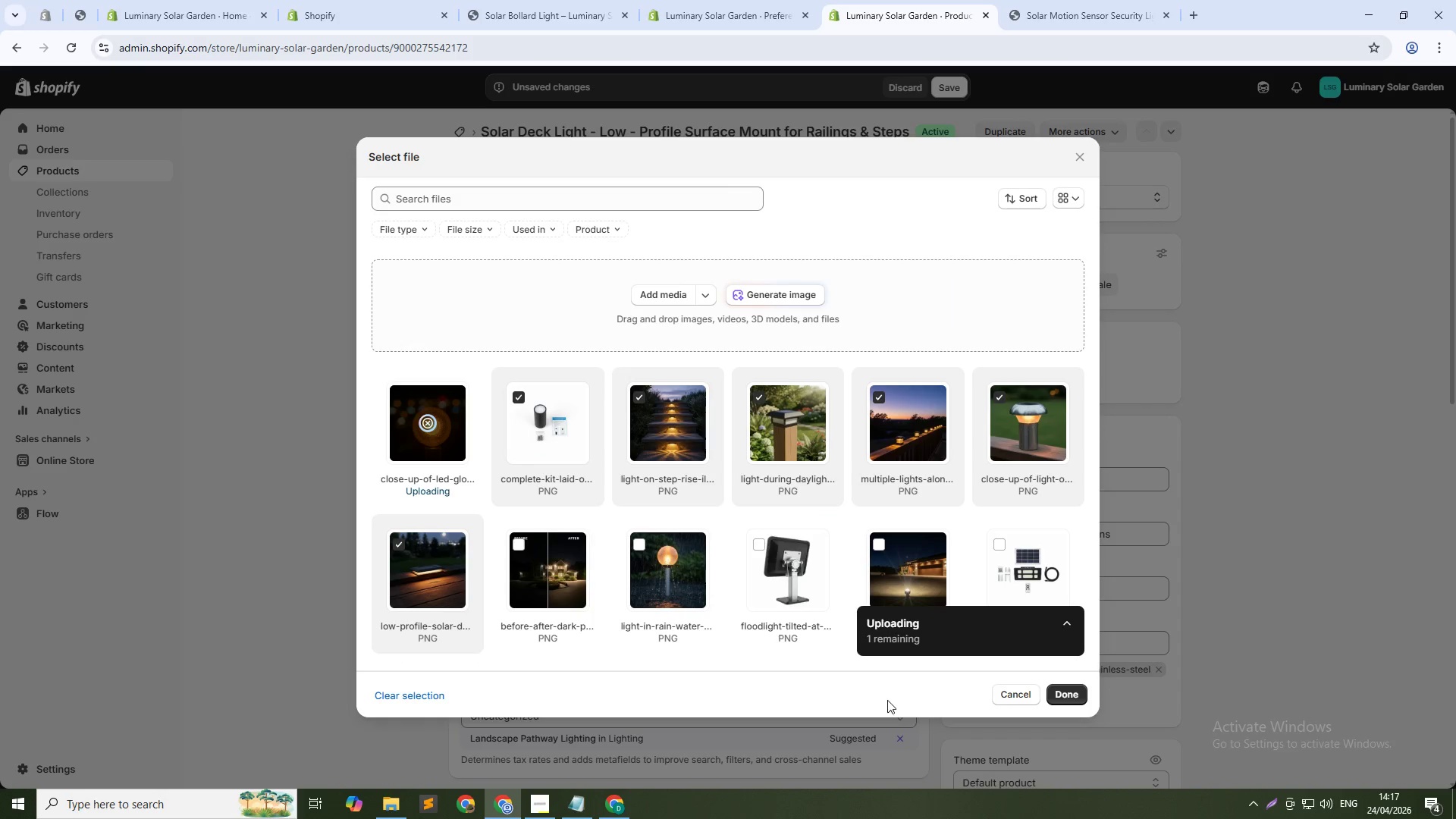 
left_click([1074, 699])
 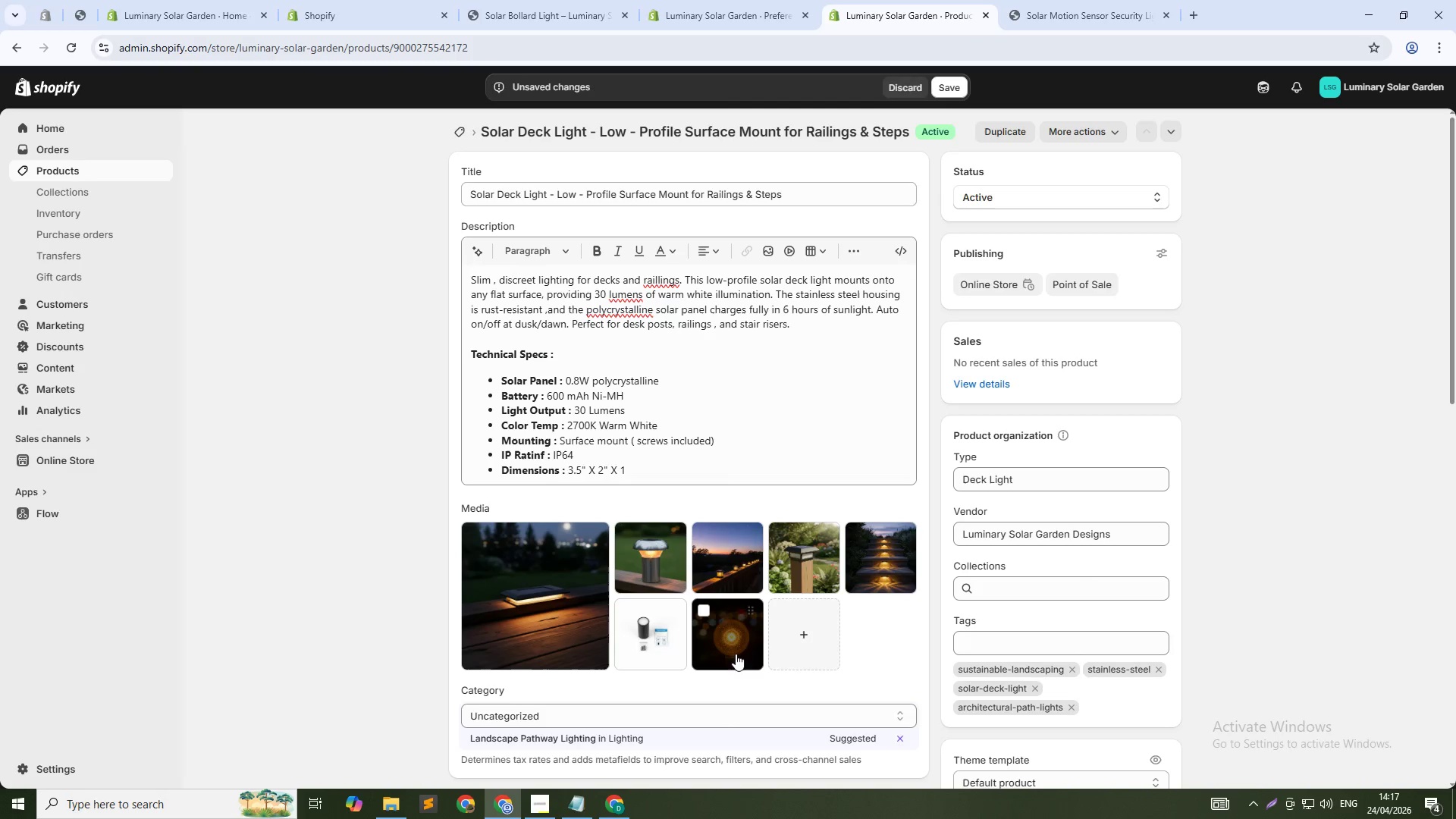 
left_click([795, 640])
 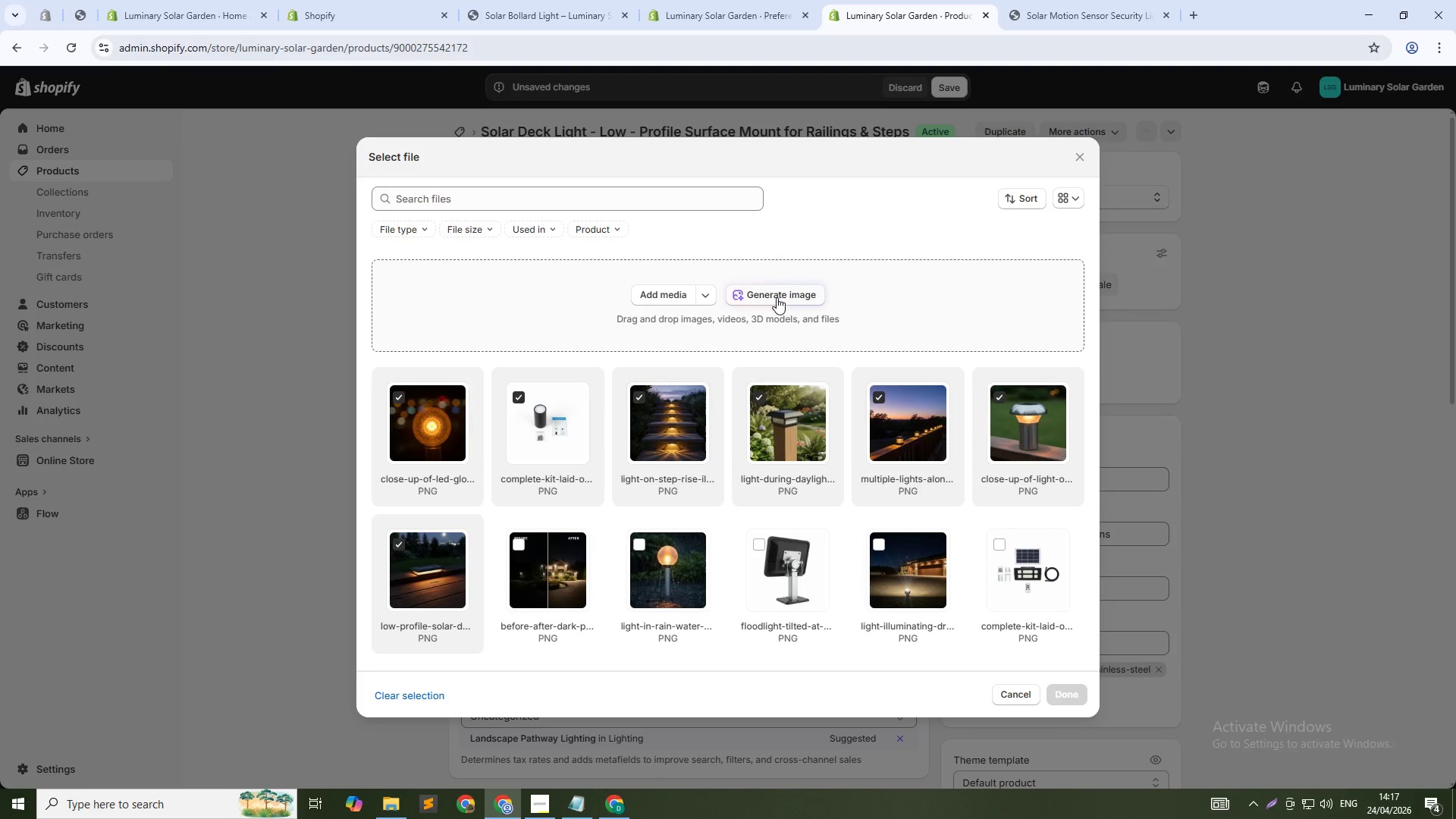 
left_click([775, 297])
 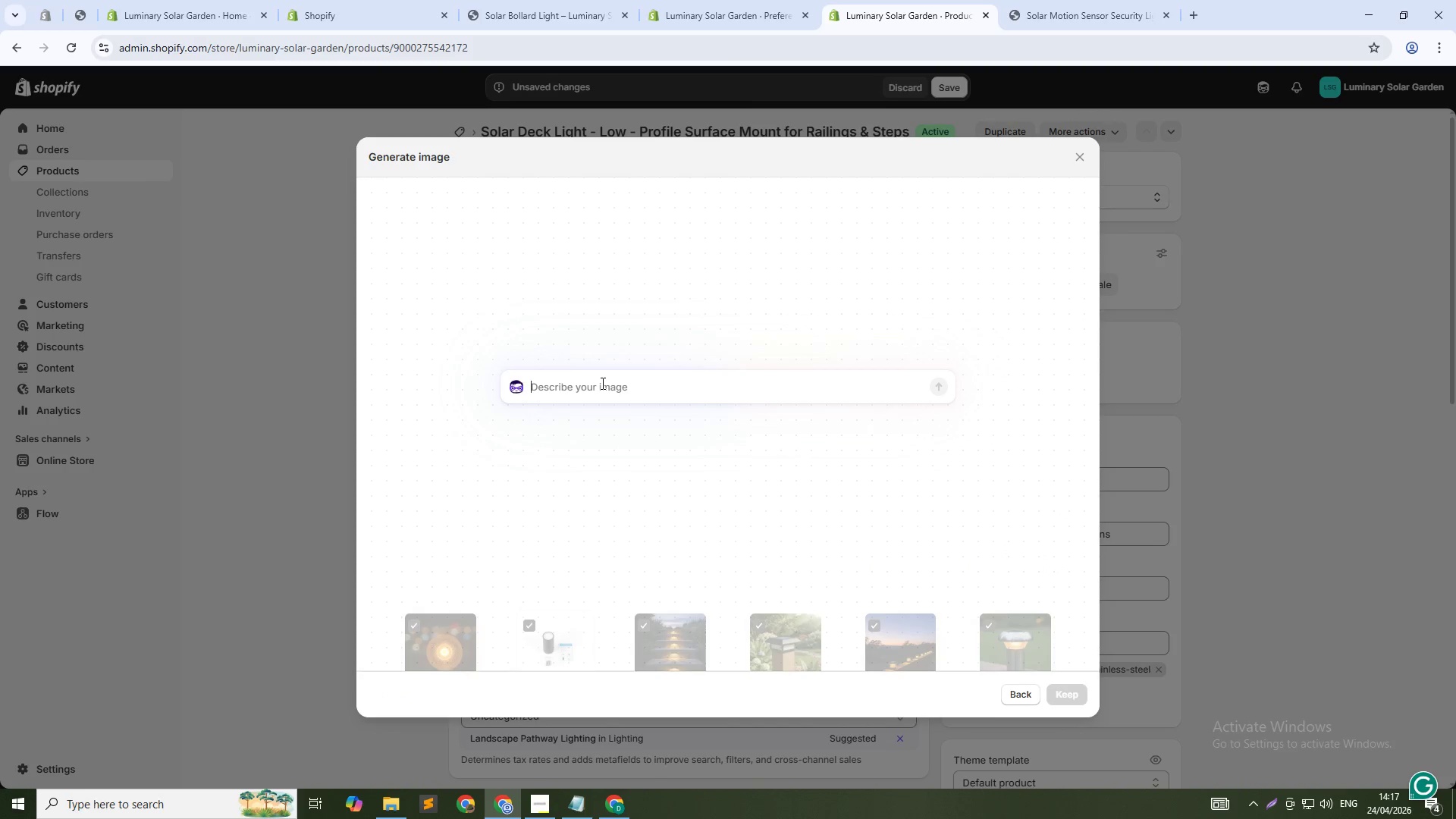 
left_click([1234, 391])
 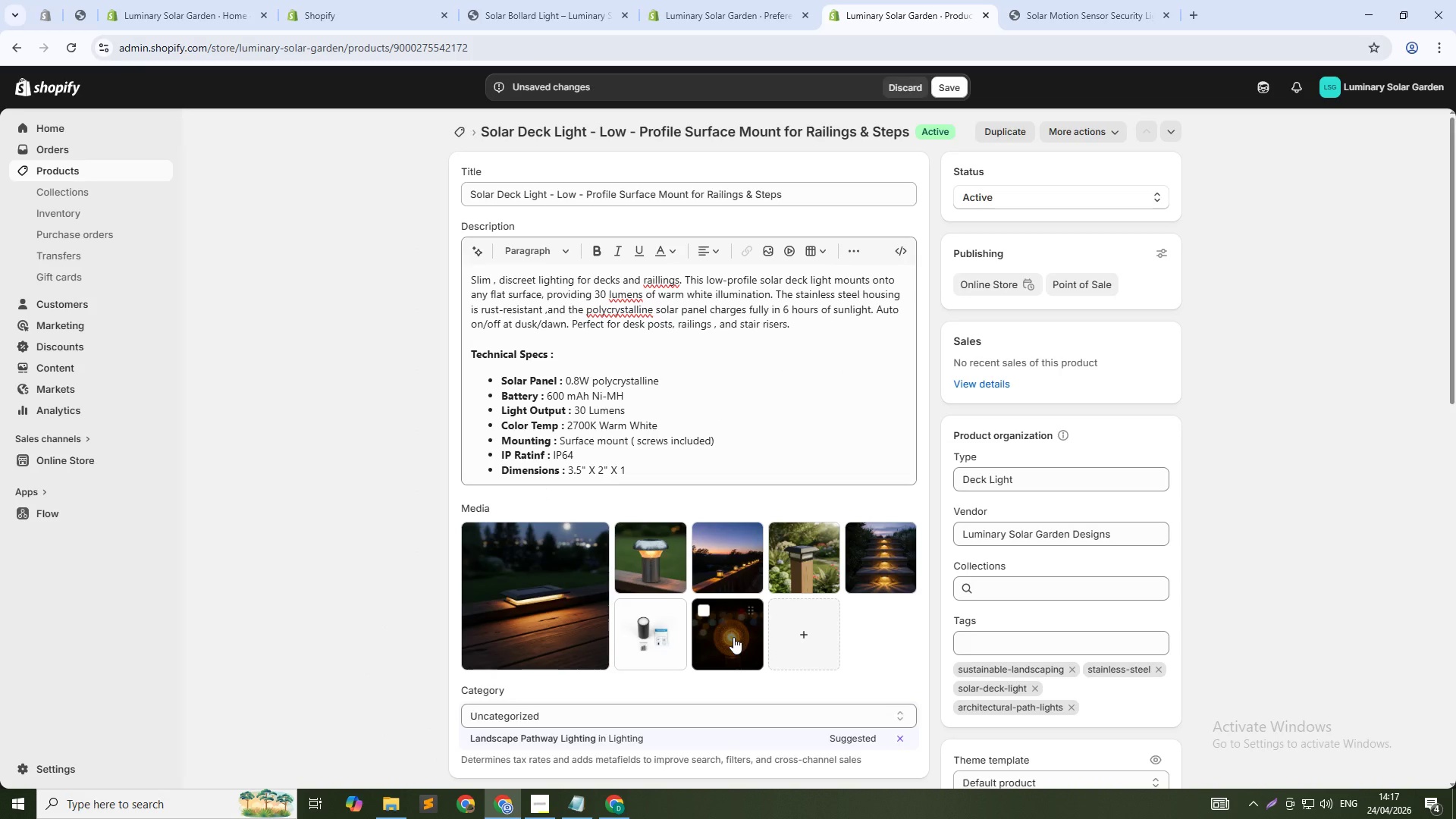 
left_click([819, 641])
 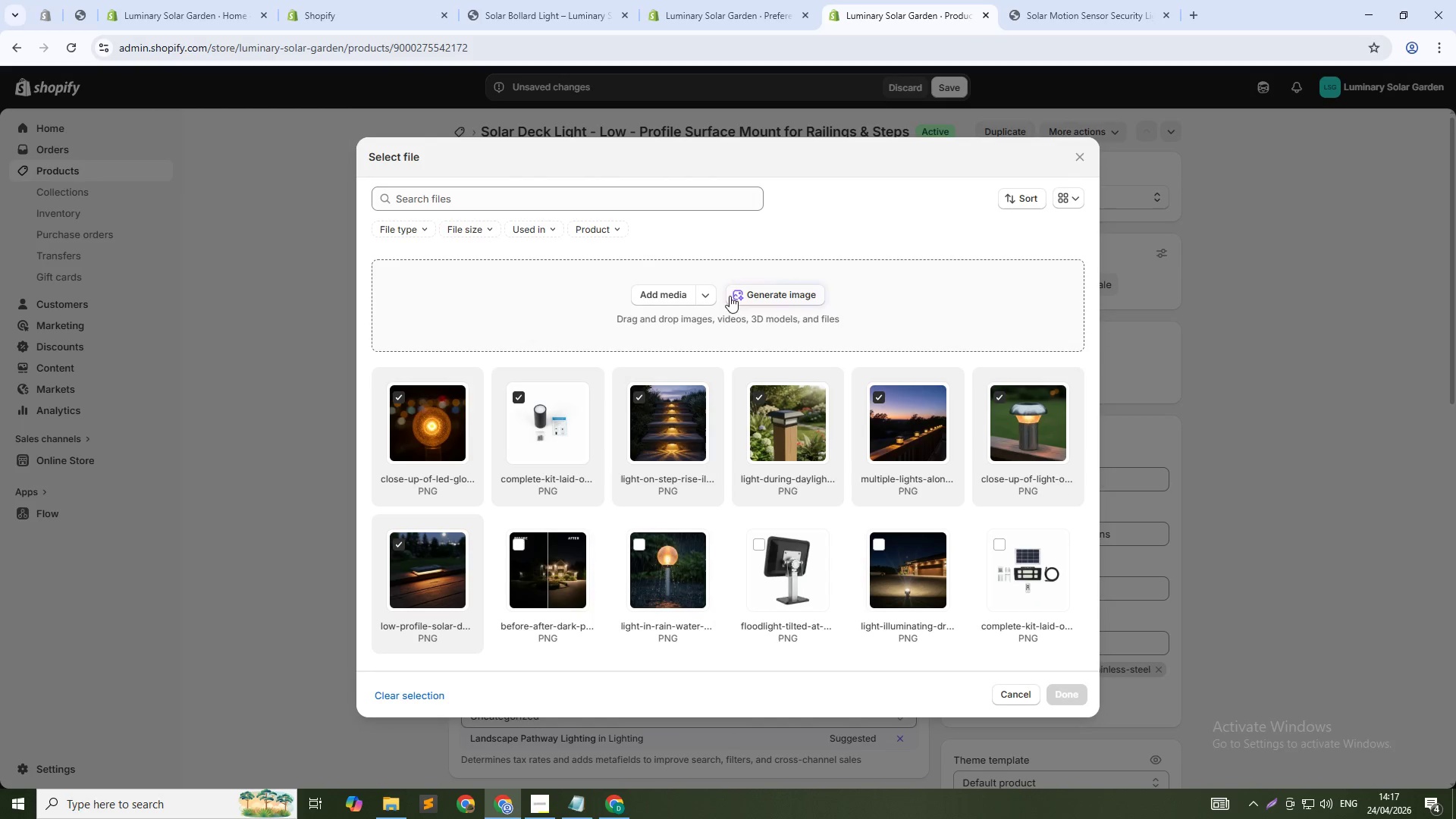 
left_click([745, 295])
 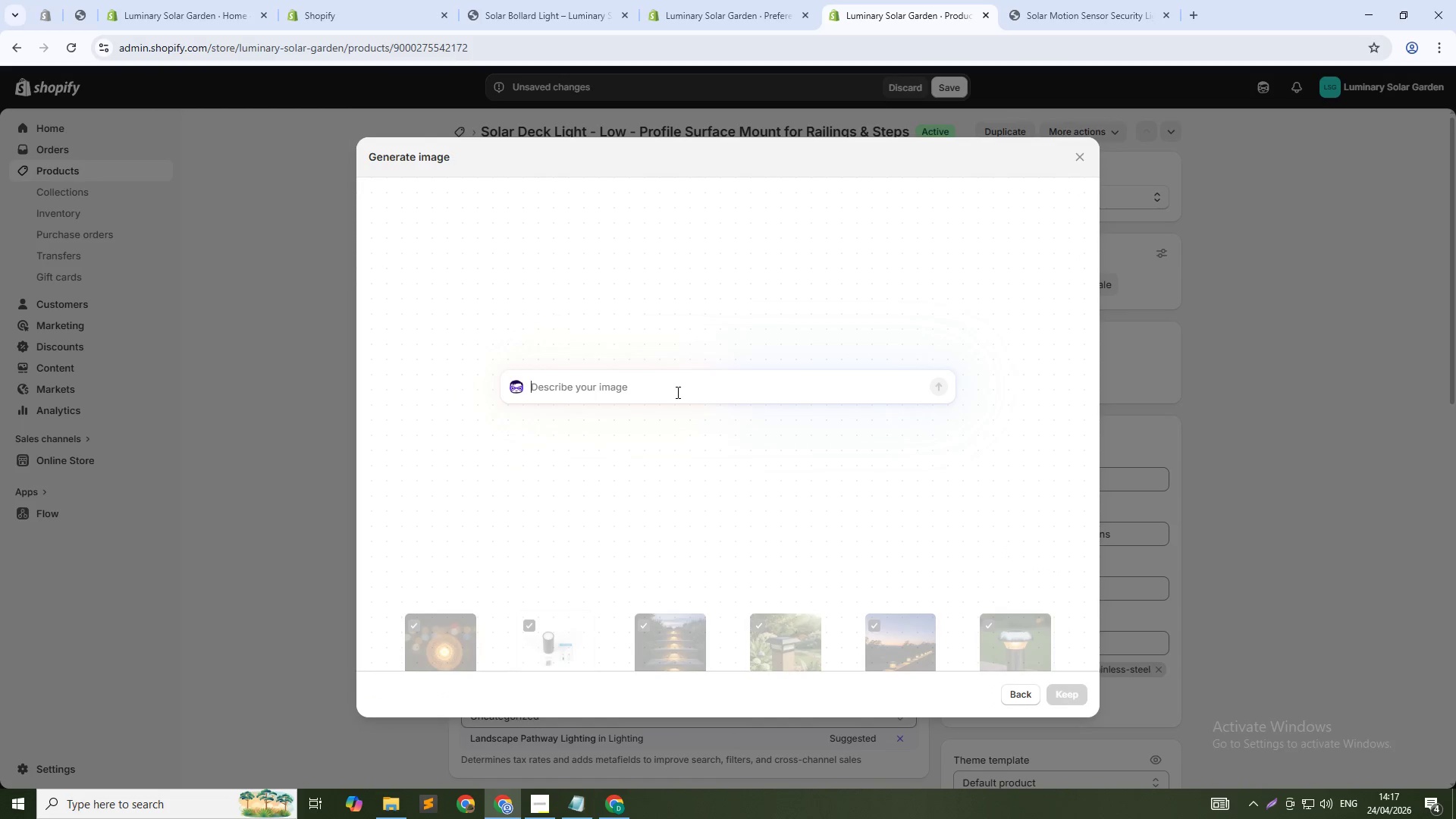 
left_click([676, 392])
 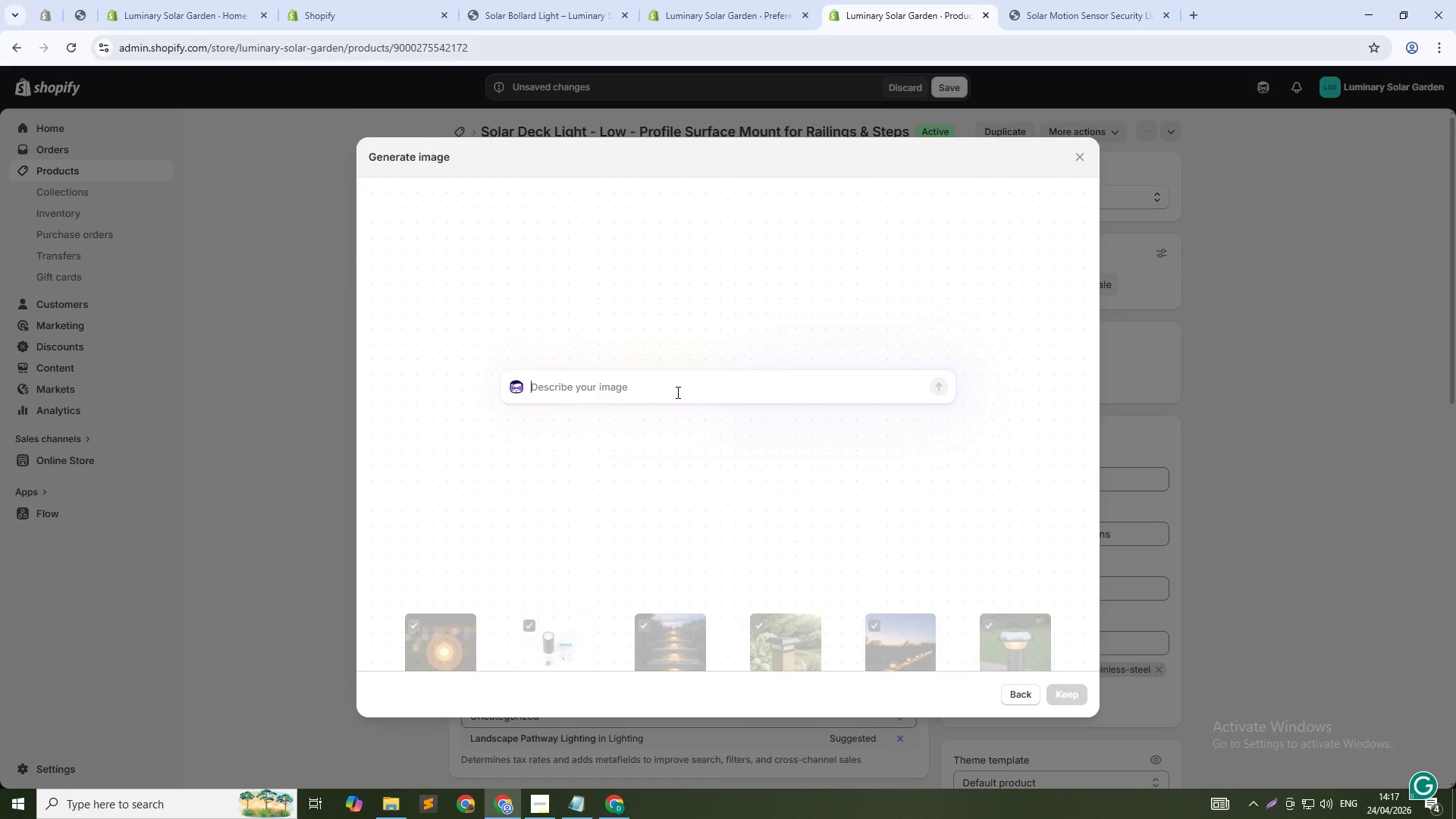 
type(Light in rain , water droplets on housing , IP64 demonstartion ,1:!)
 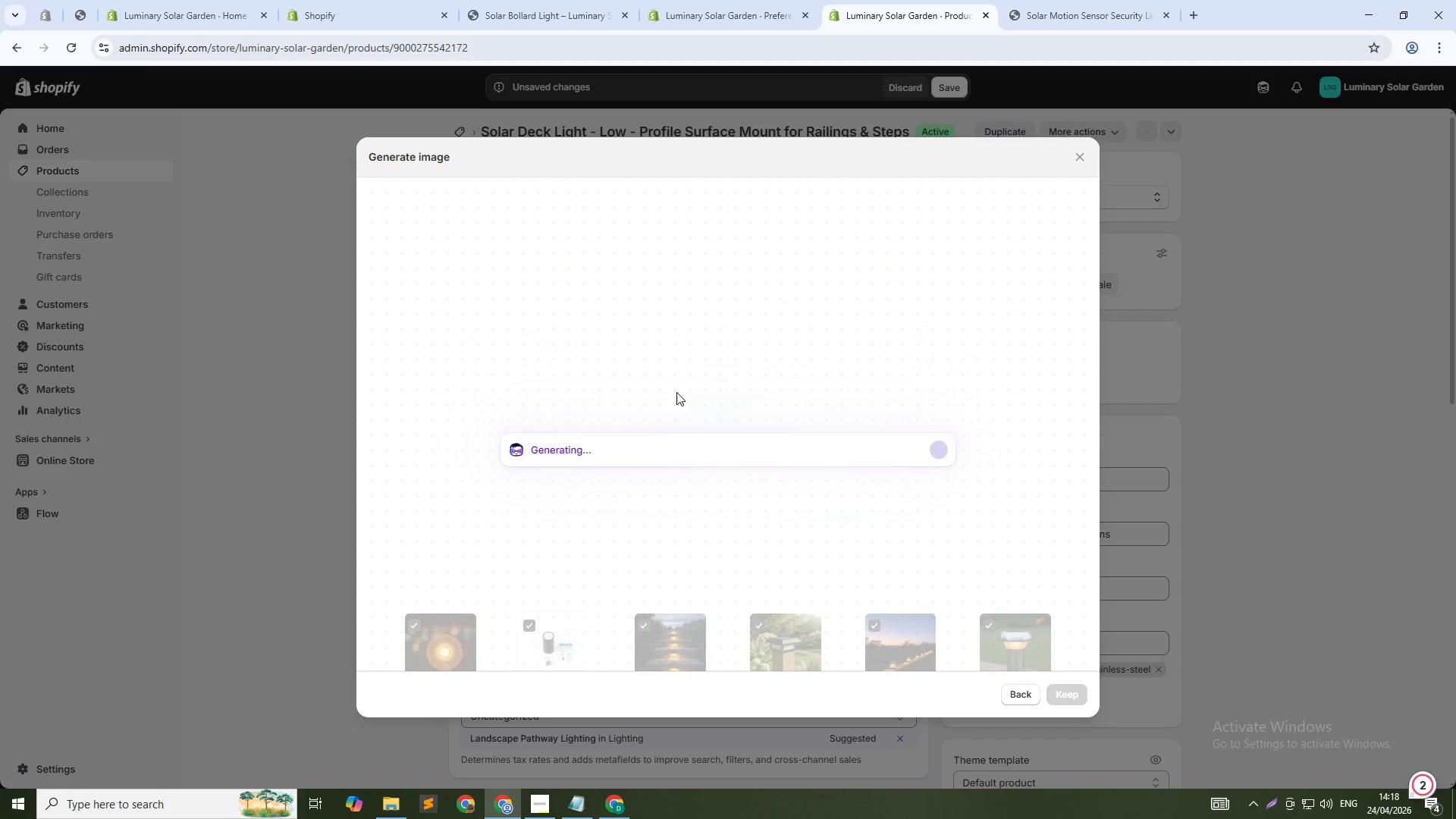 
 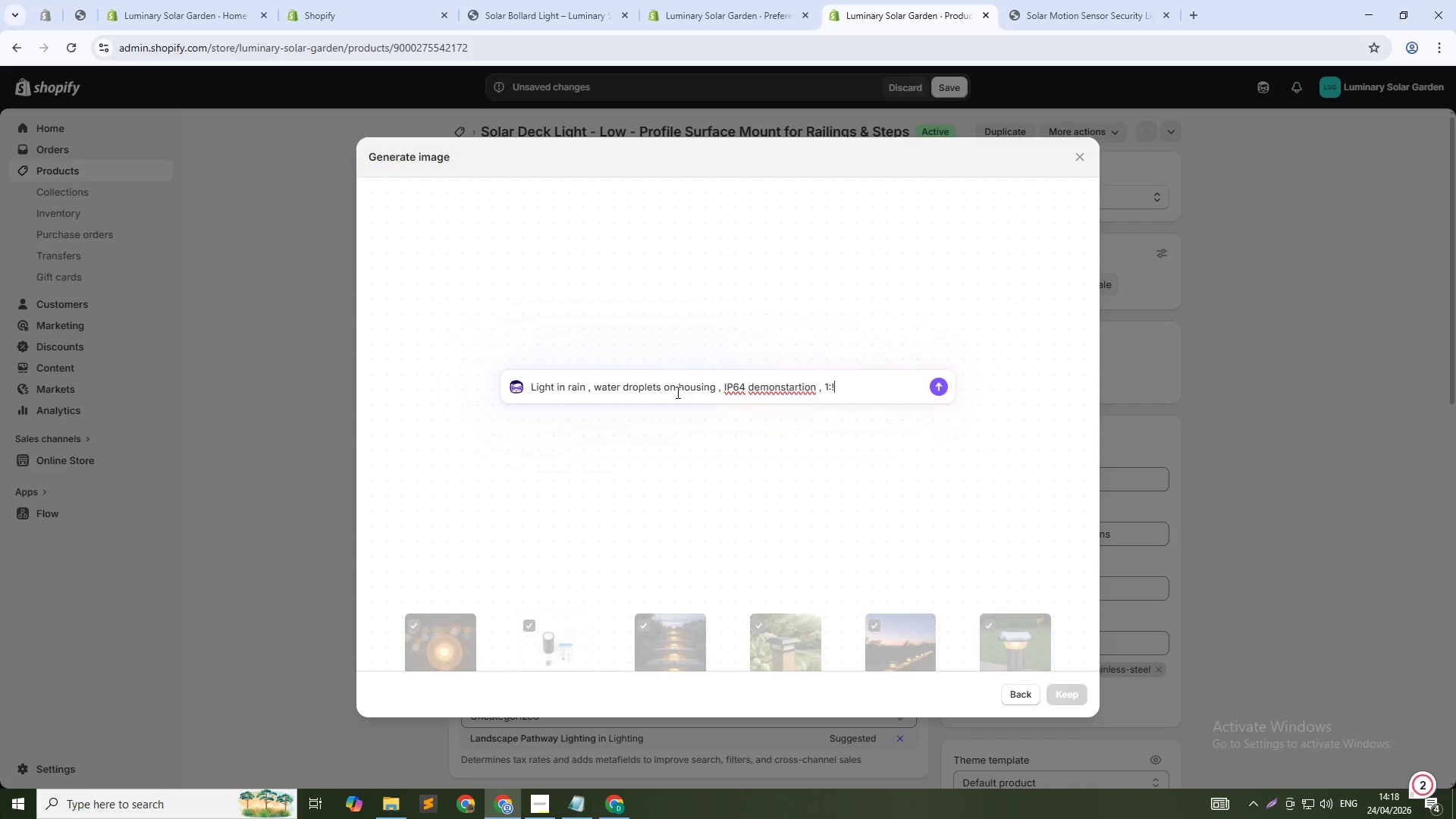 
key(Enter)
 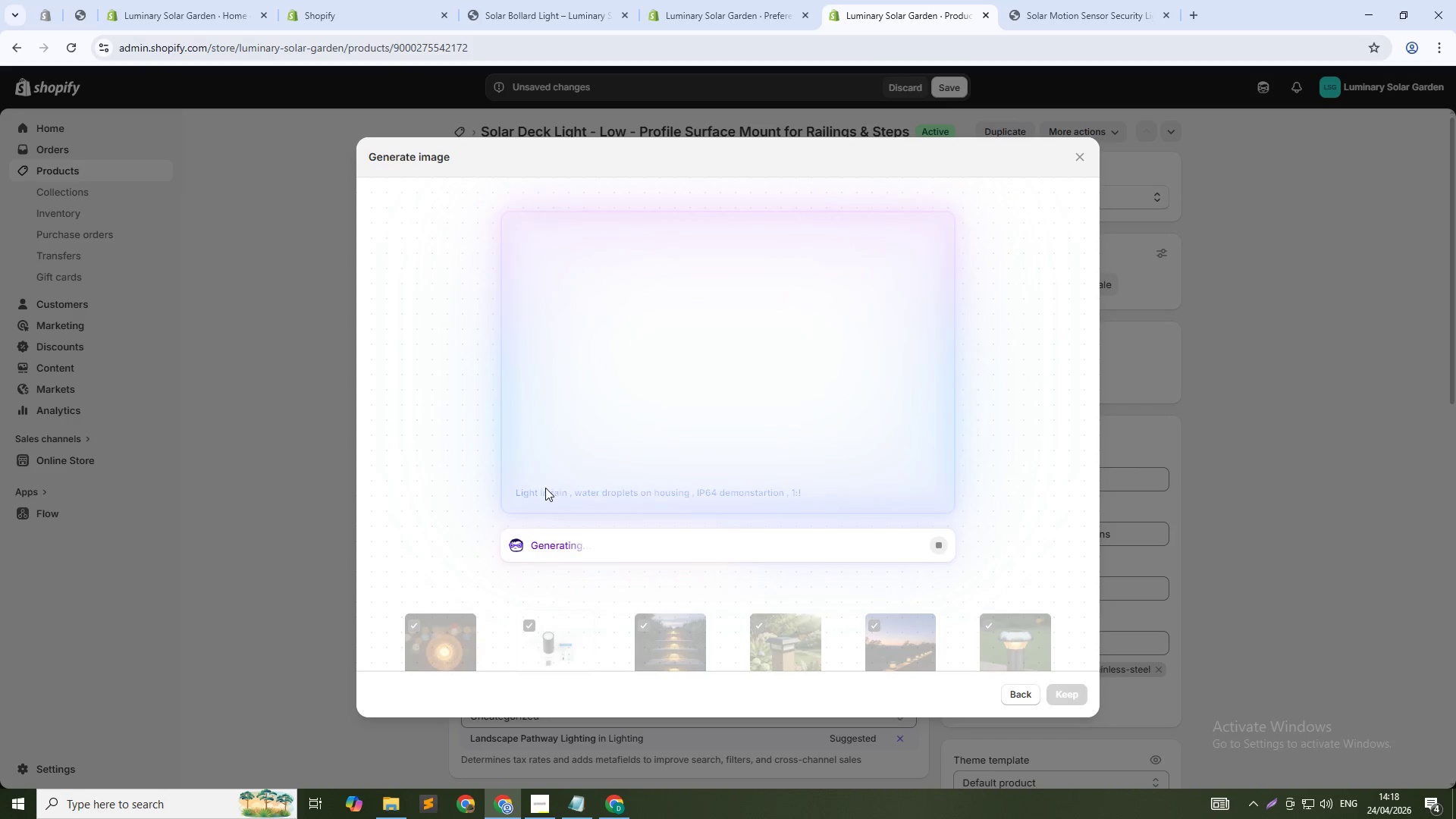 
wait(16.03)
 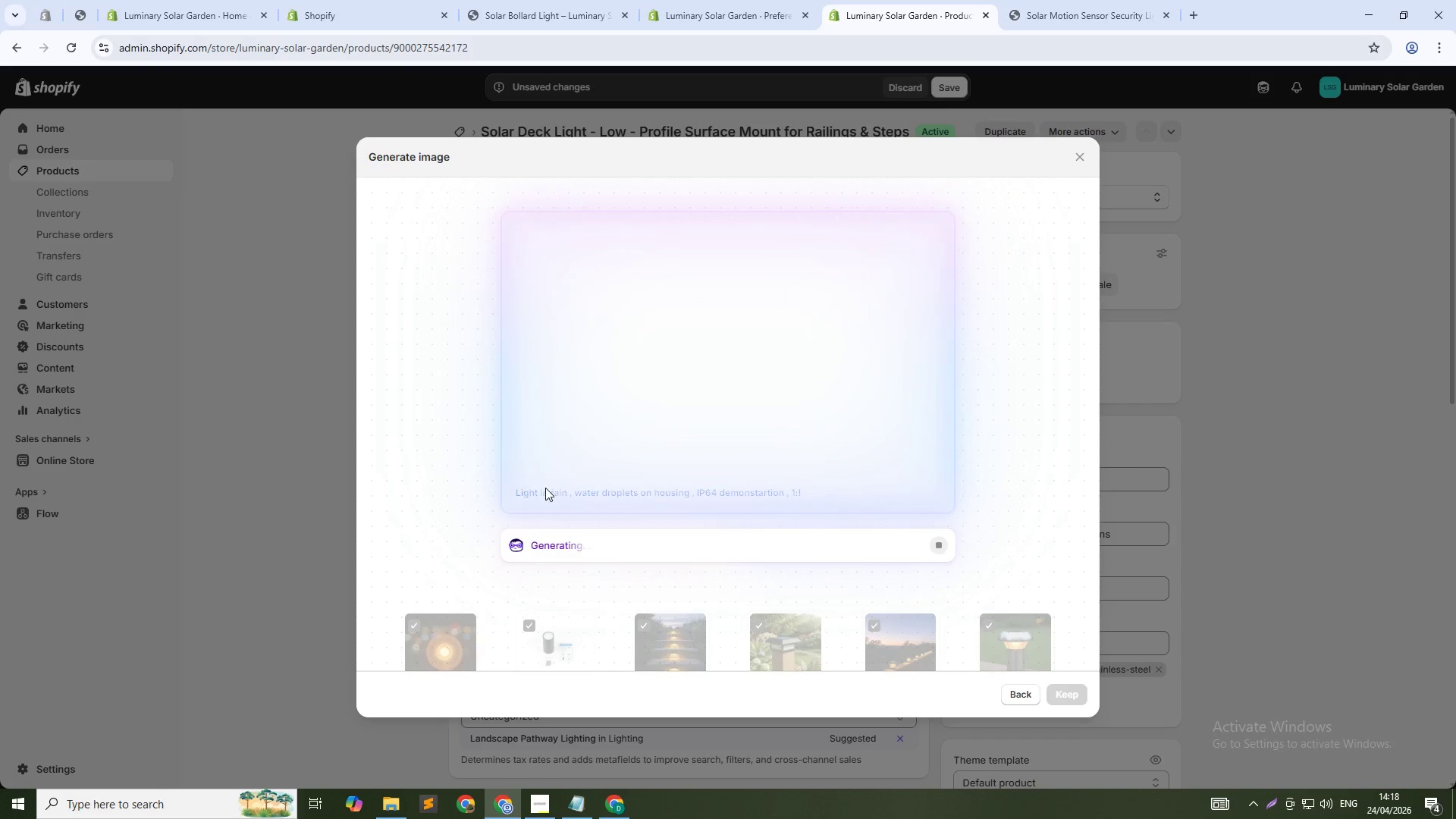 
left_click_drag(start_coordinate=[532, 541], to_coordinate=[610, 544])
 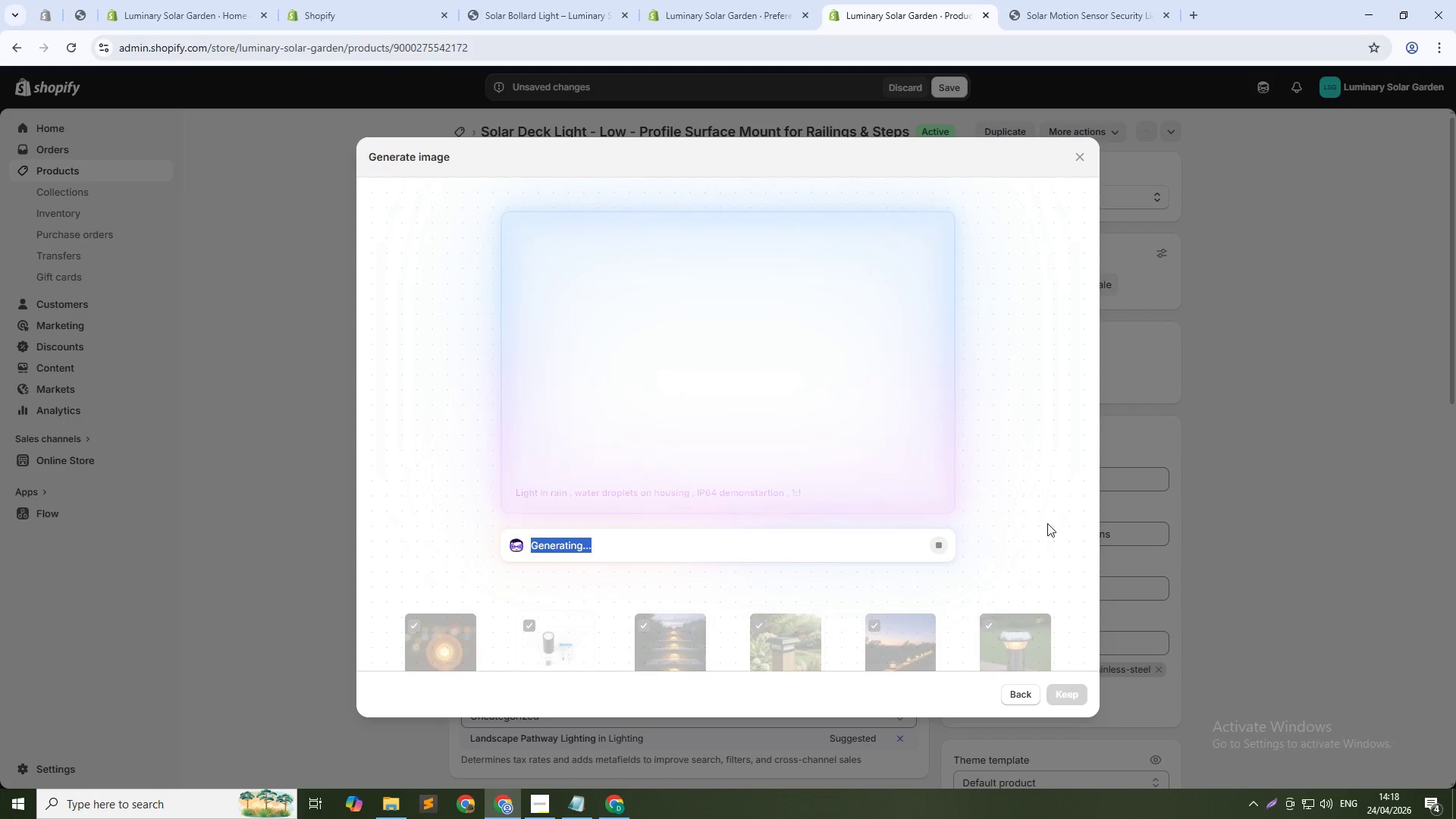 
left_click([1047, 523])
 